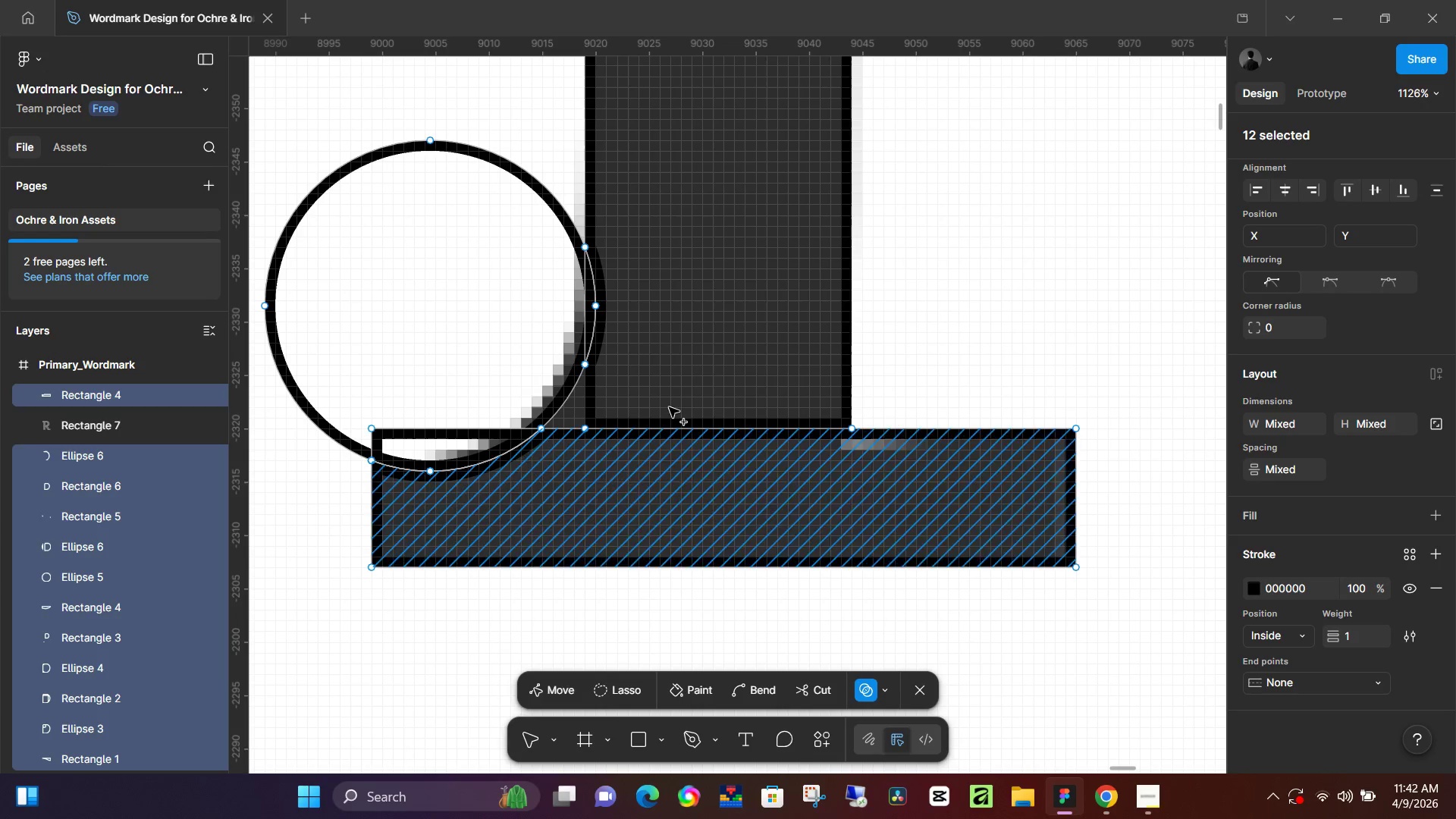 
left_click_drag(start_coordinate=[669, 407], to_coordinate=[632, 477])
 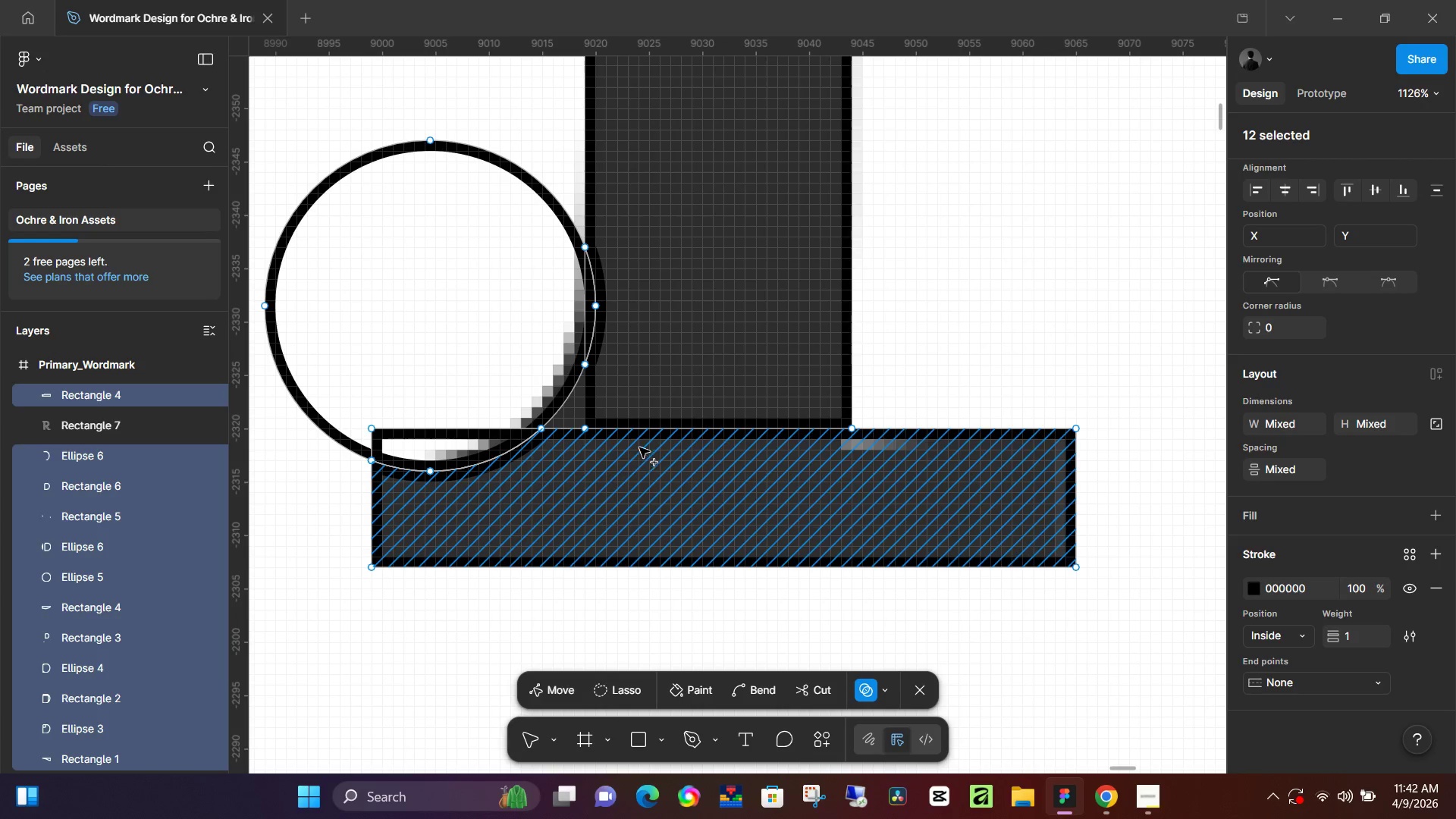 
left_click_drag(start_coordinate=[643, 441], to_coordinate=[670, 368])
 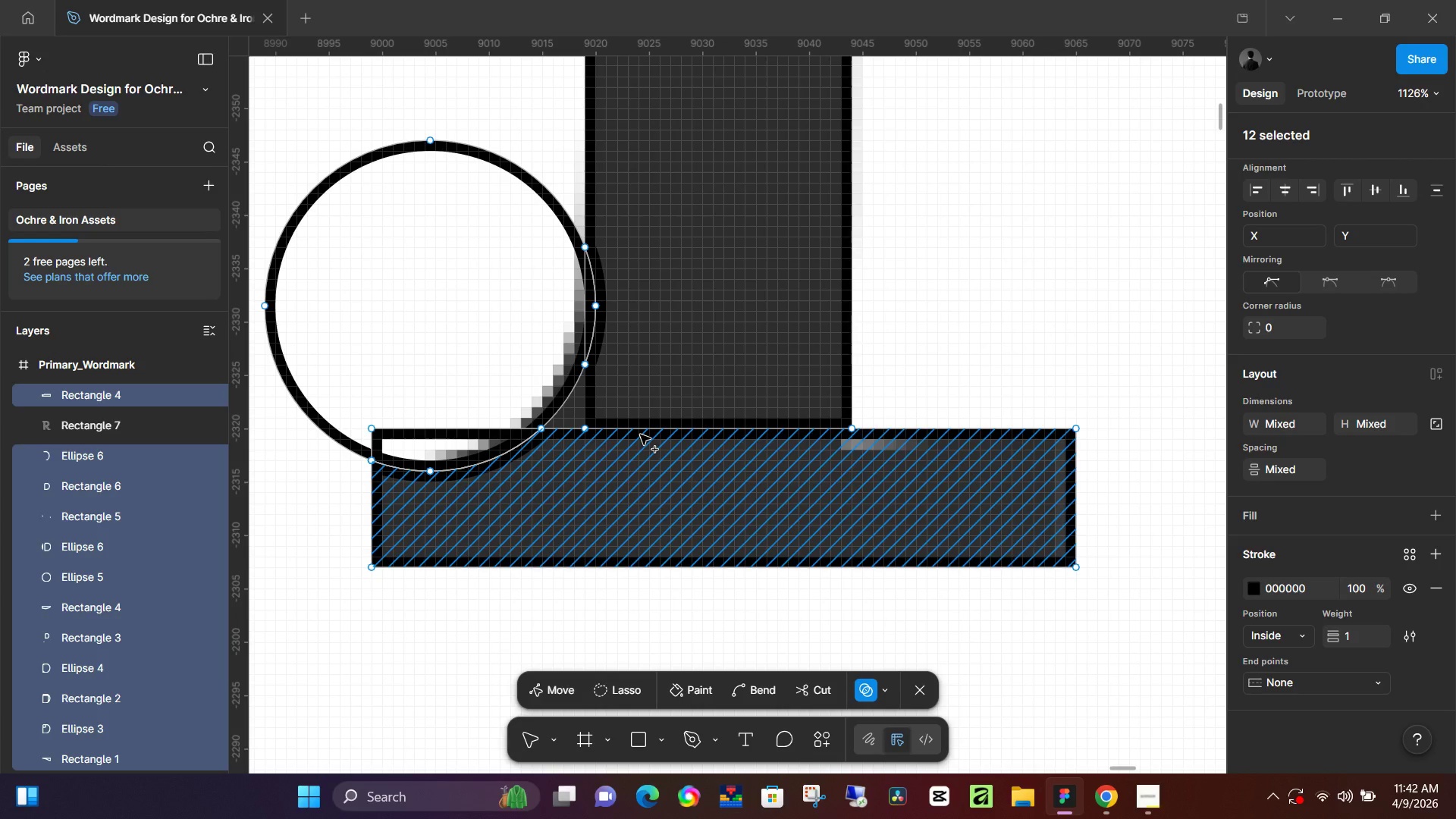 
left_click_drag(start_coordinate=[572, 450], to_coordinate=[580, 418])
 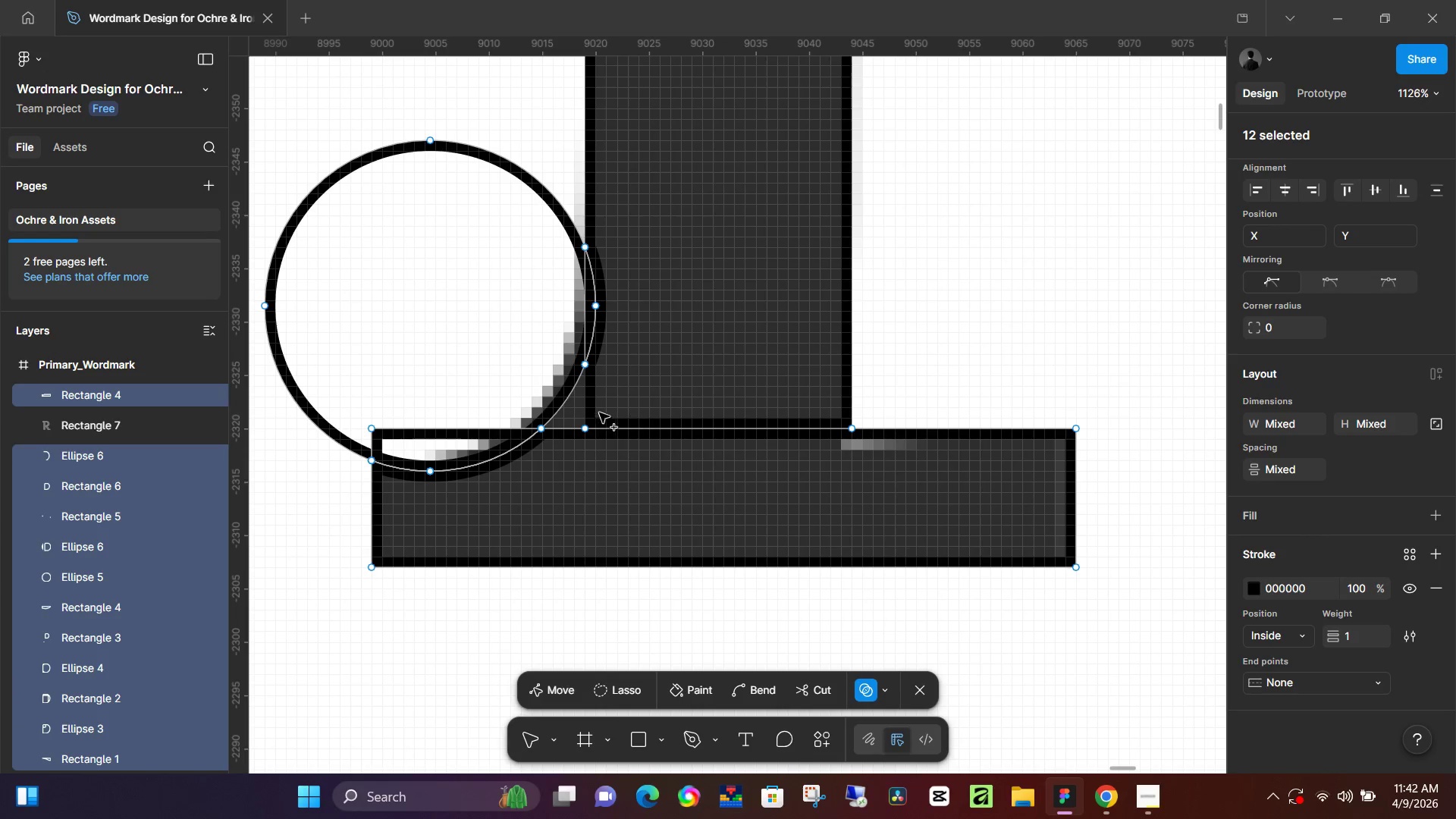 
left_click_drag(start_coordinate=[597, 413], to_coordinate=[556, 473])
 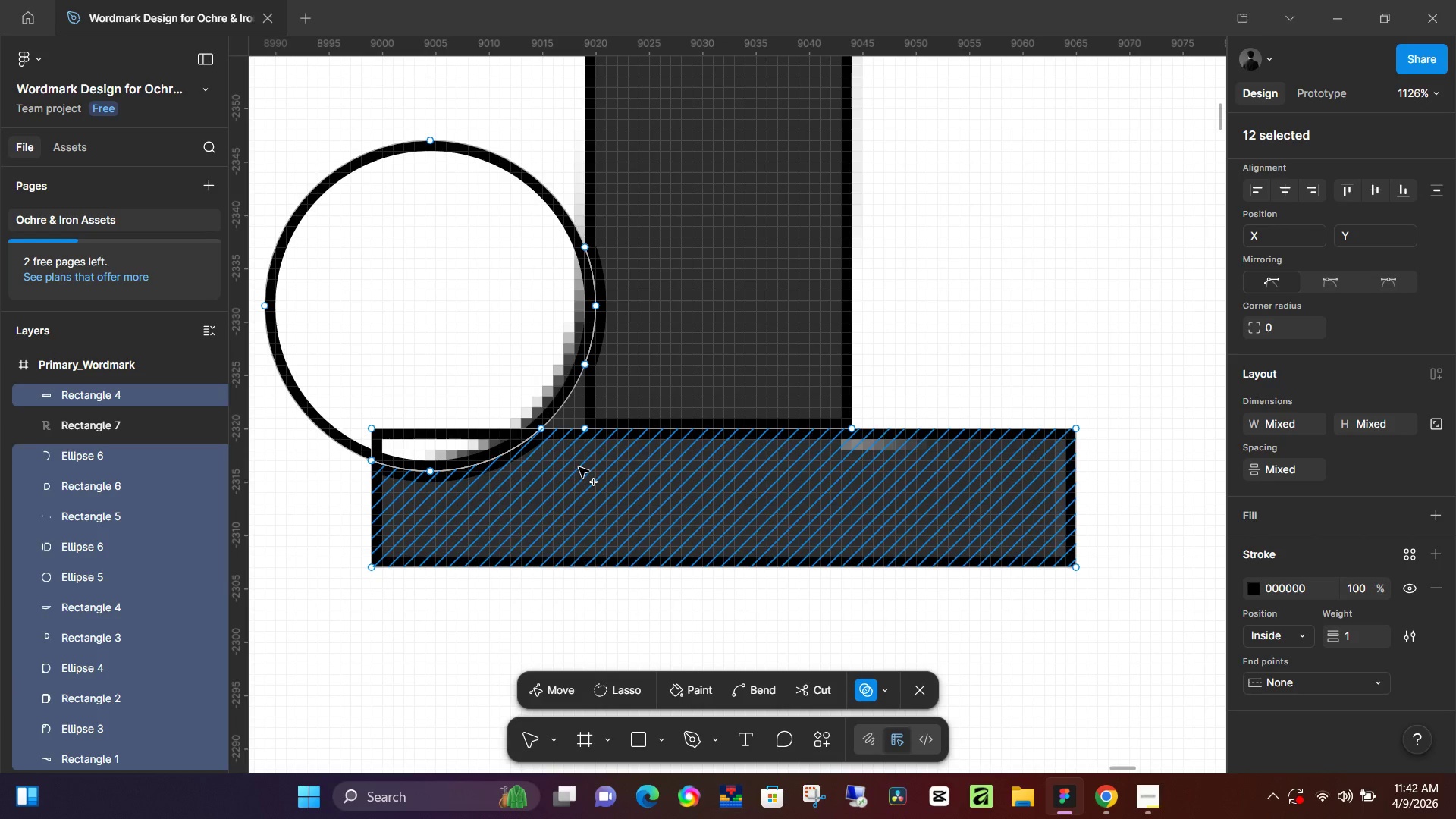 
wait(17.11)
 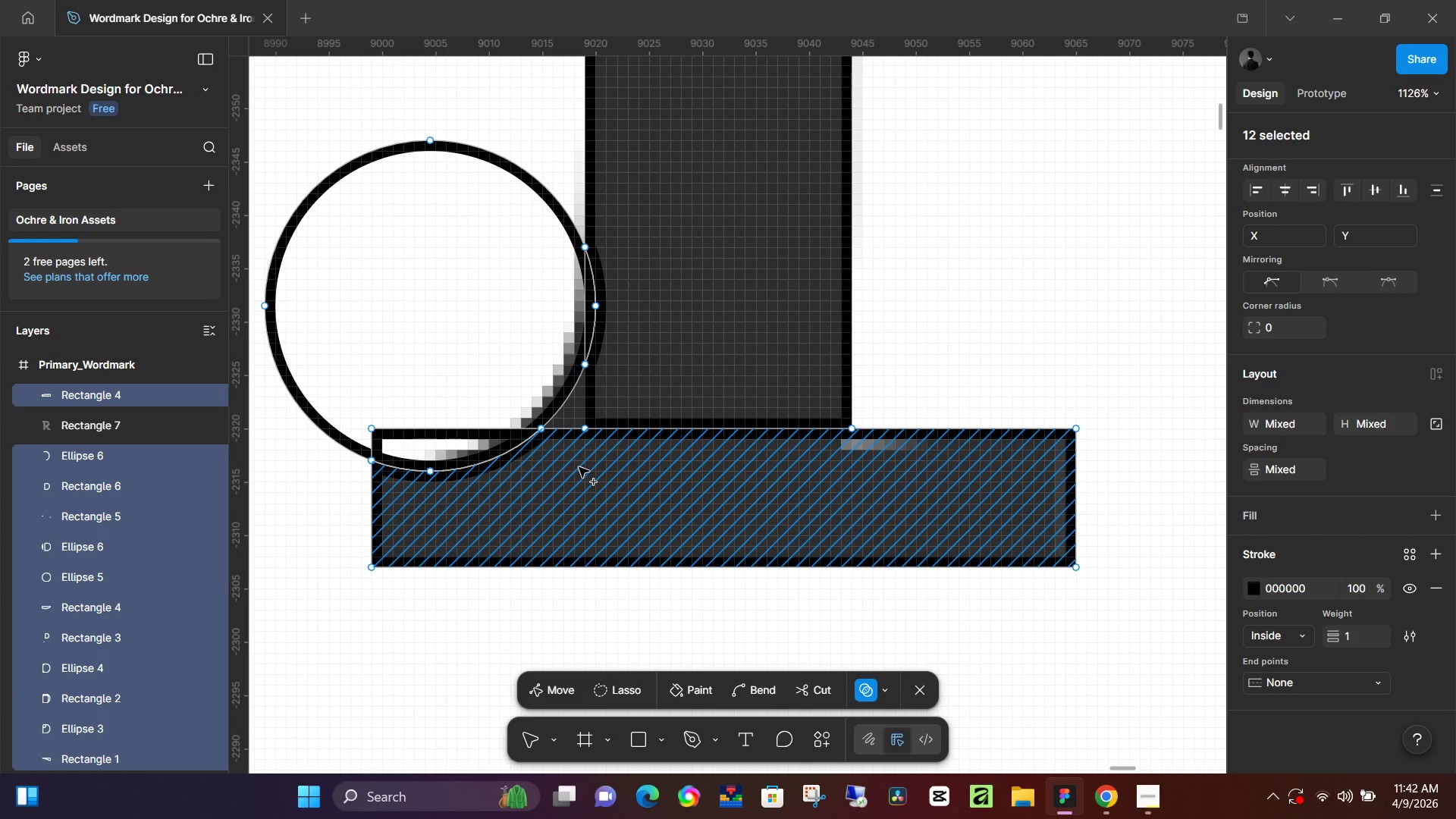 
hold_key(key=ShiftLeft, duration=0.58)
 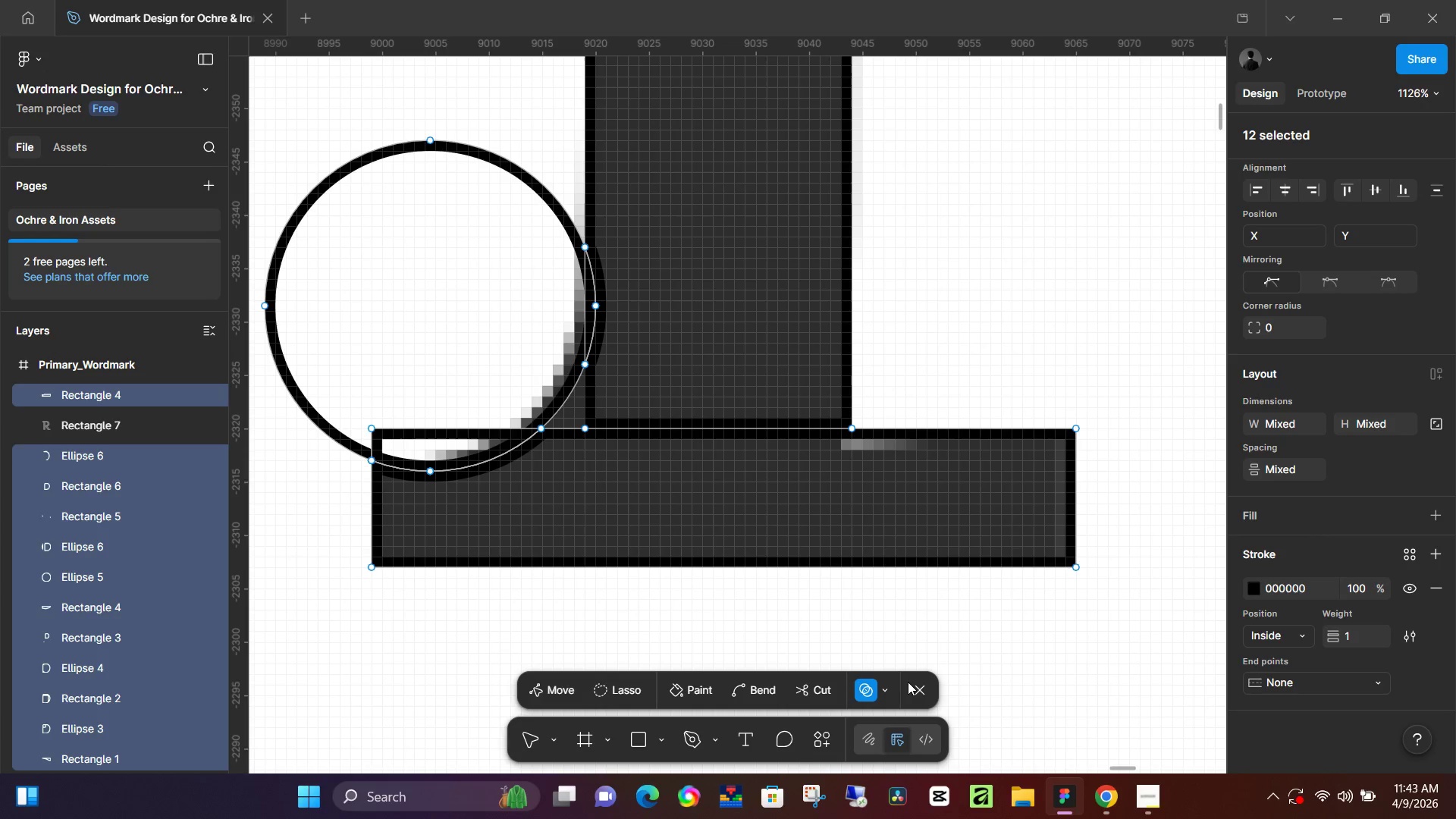 
left_click([908, 682])
 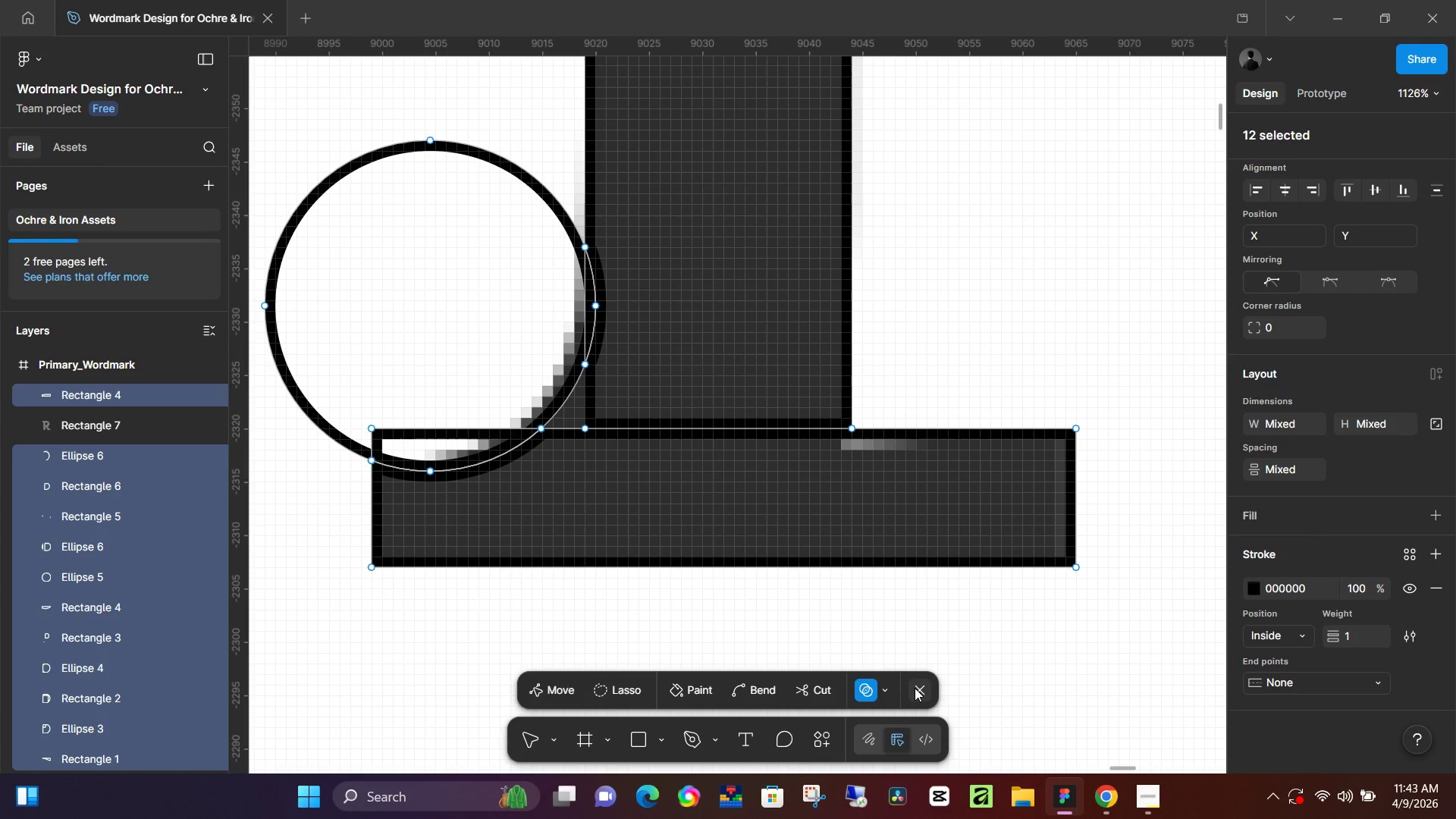 
left_click([915, 688])
 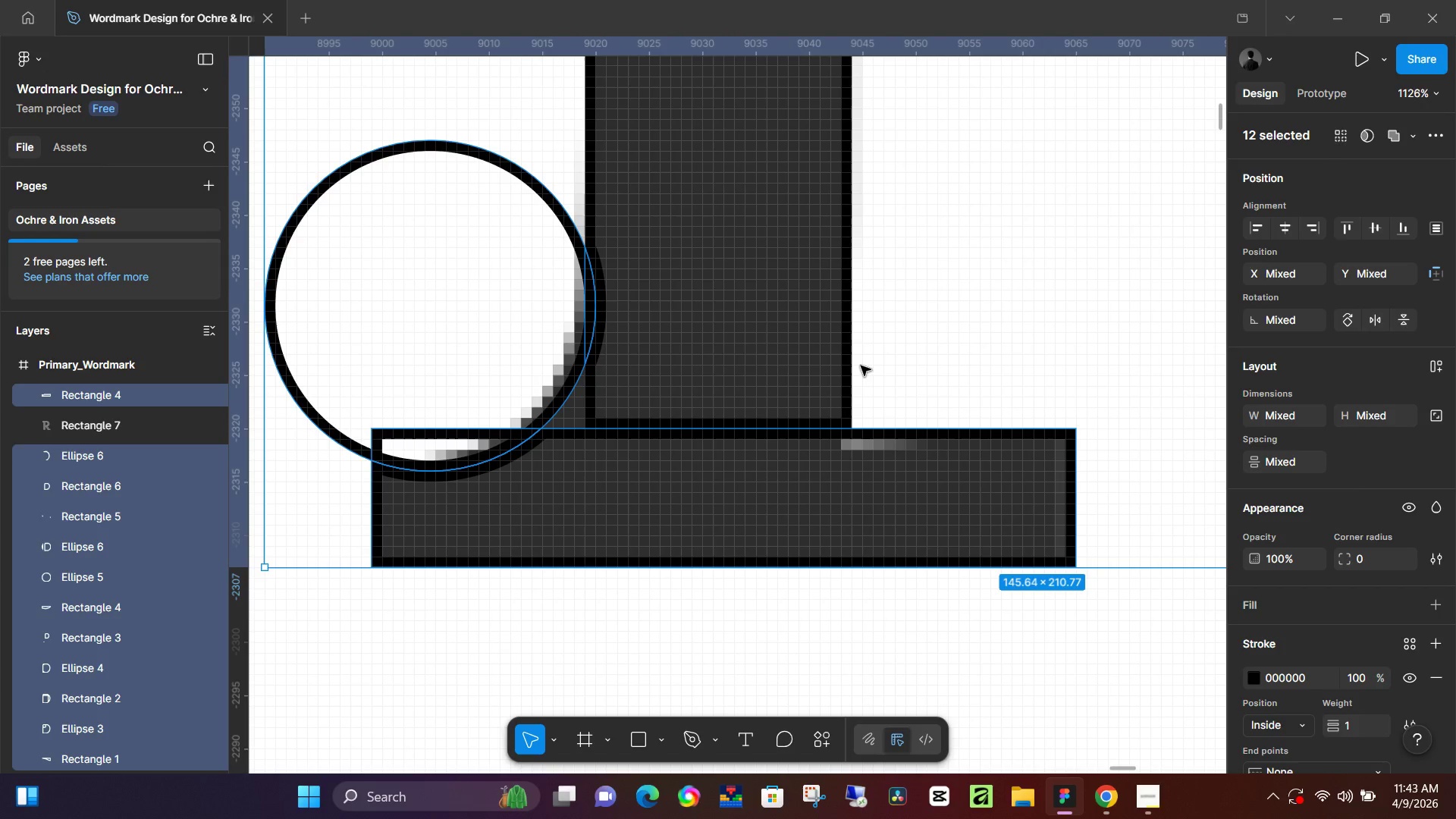 
hold_key(key=ShiftLeft, duration=0.78)
left_click([845, 362])
 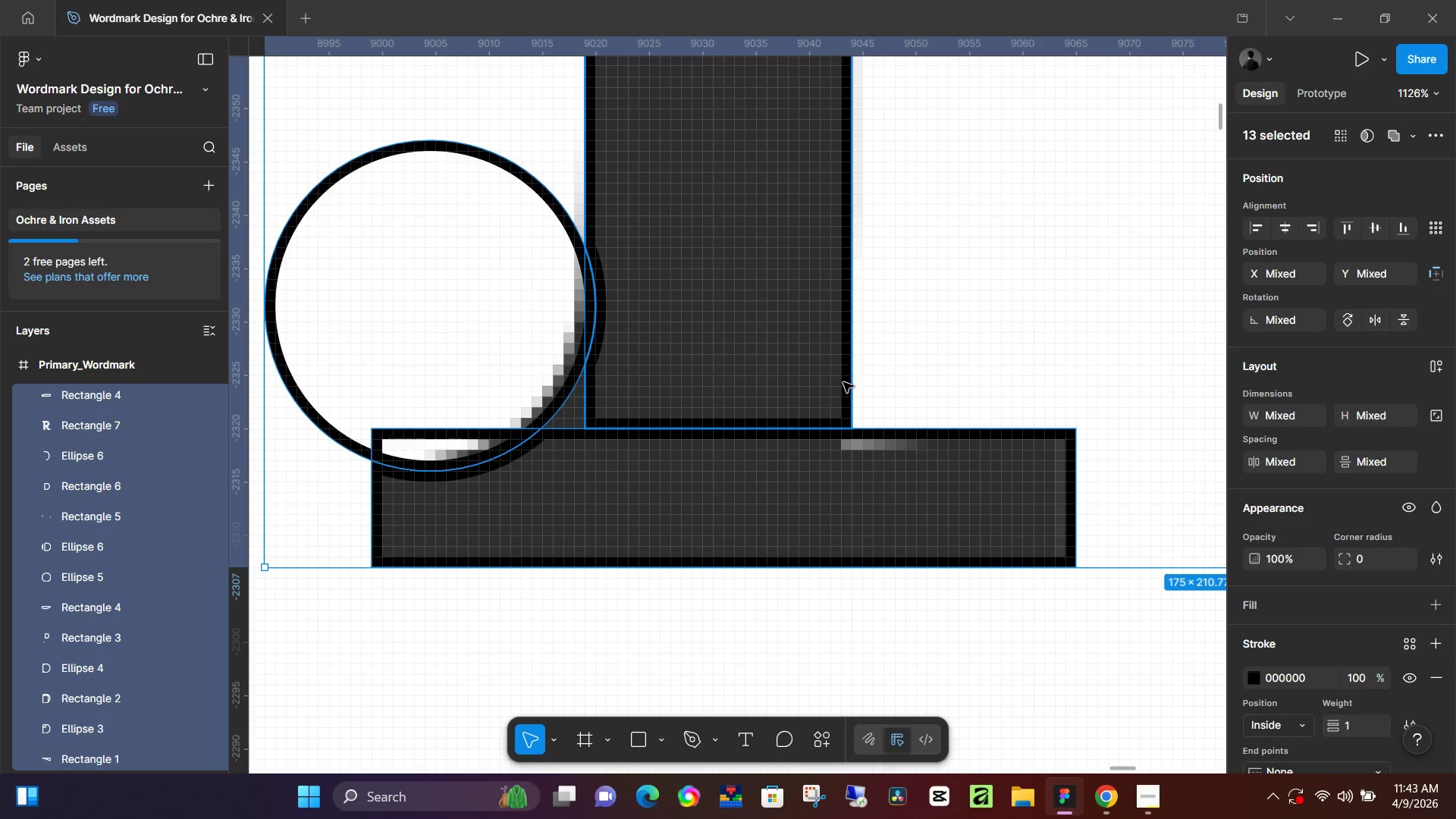 
type(vm)
 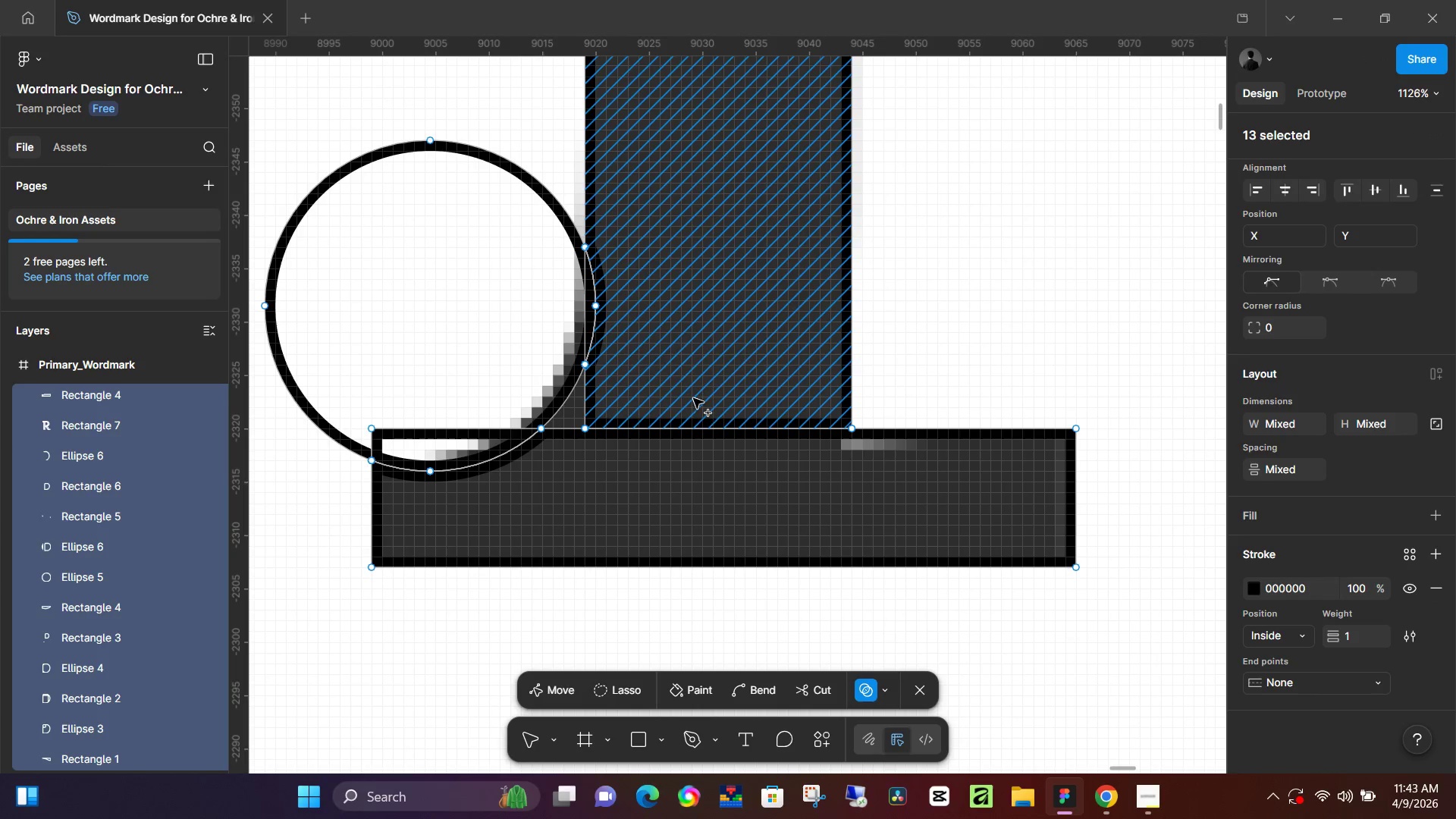 
left_click_drag(start_coordinate=[691, 398], to_coordinate=[671, 462])
 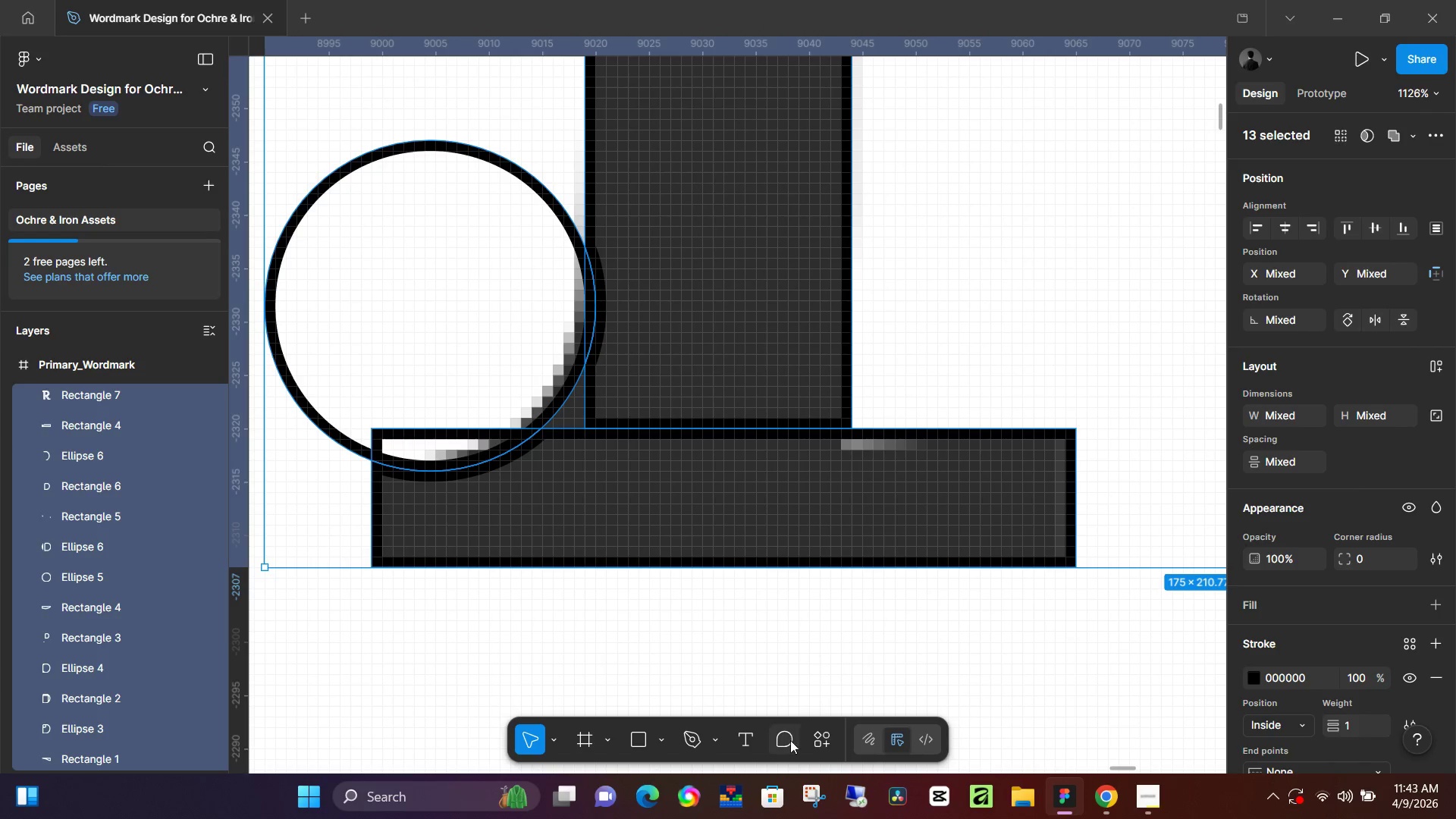 
key(M)
 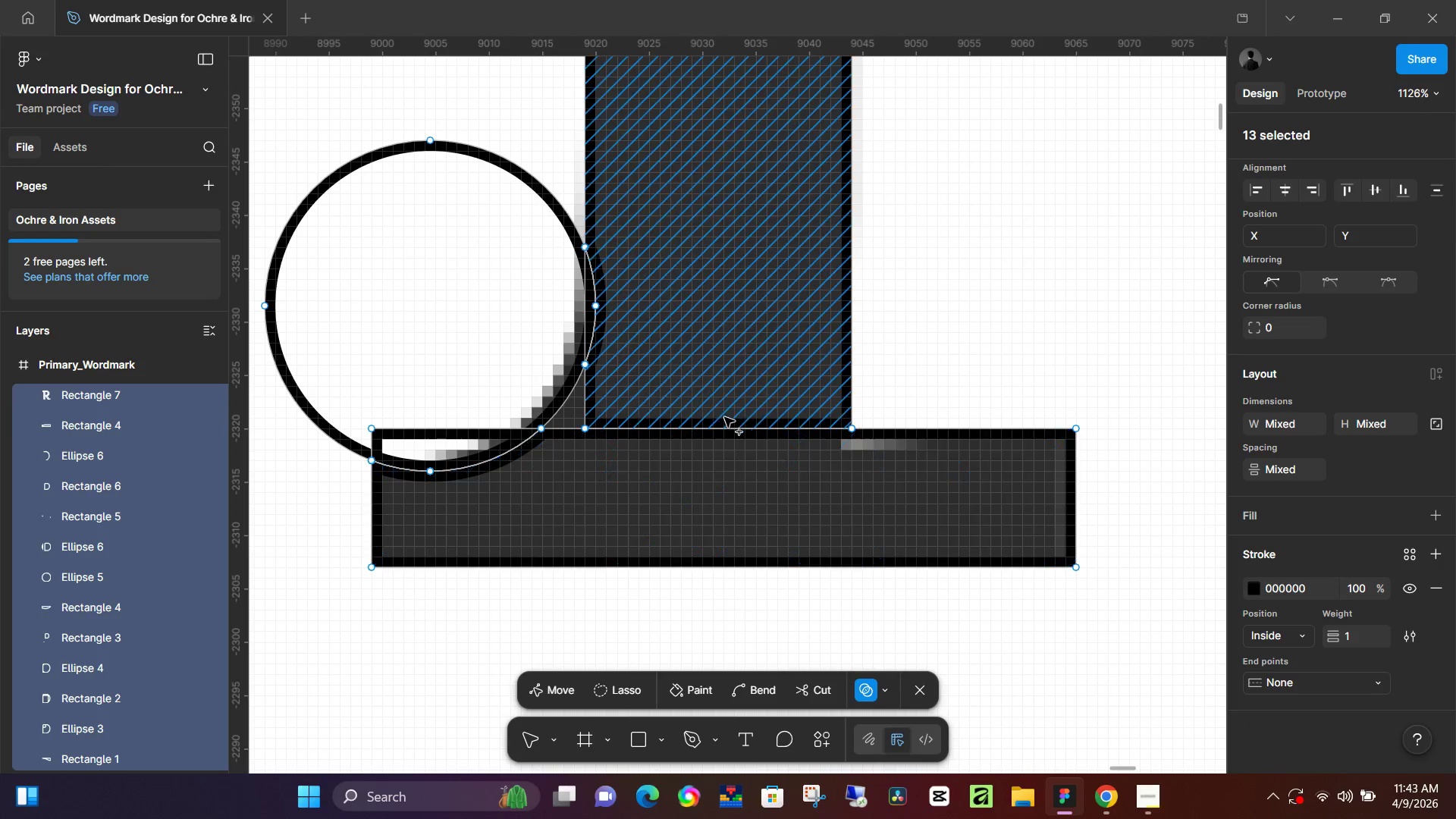 
left_click_drag(start_coordinate=[725, 405], to_coordinate=[712, 467])
 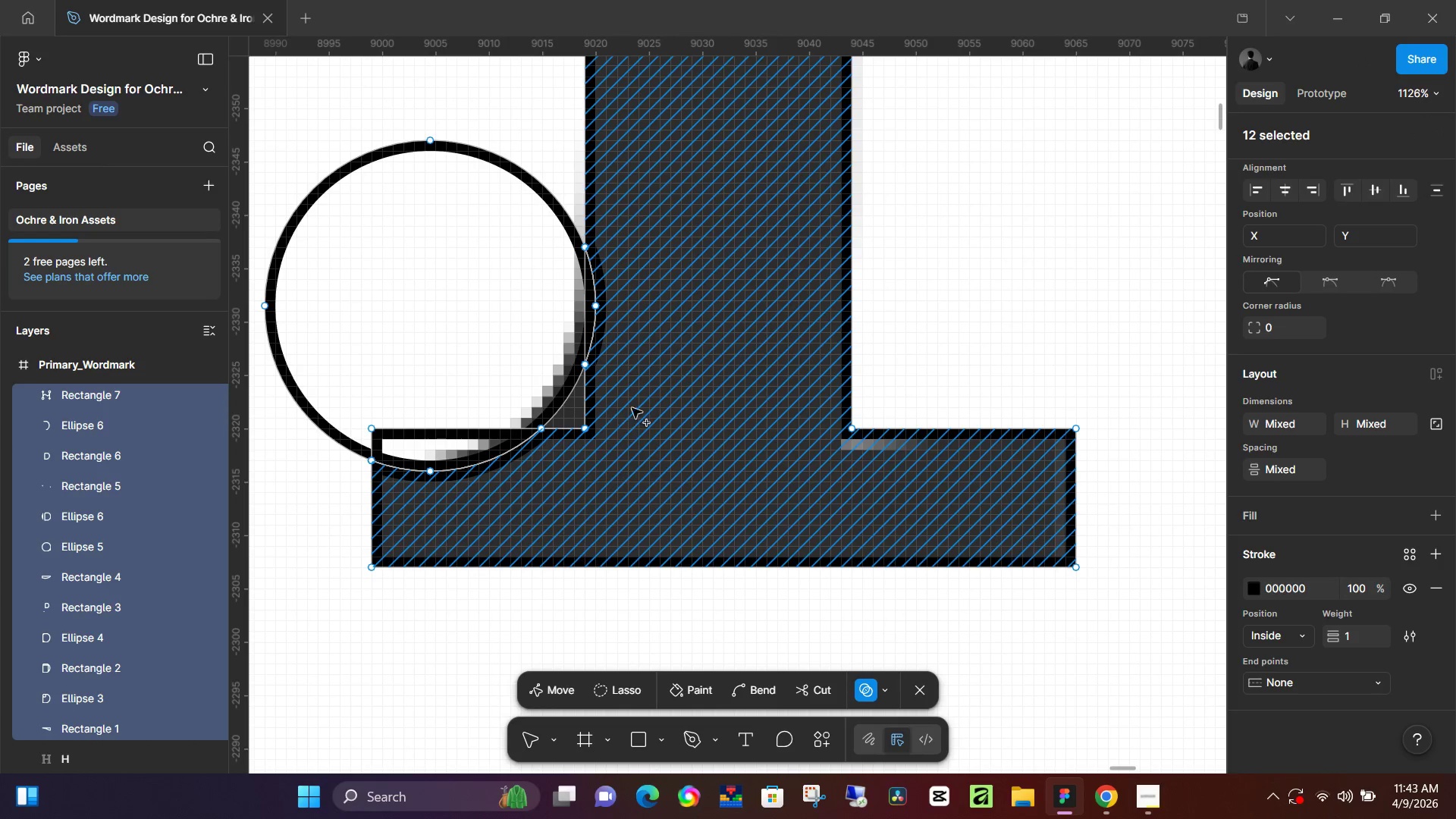 
left_click_drag(start_coordinate=[627, 395], to_coordinate=[585, 453])
 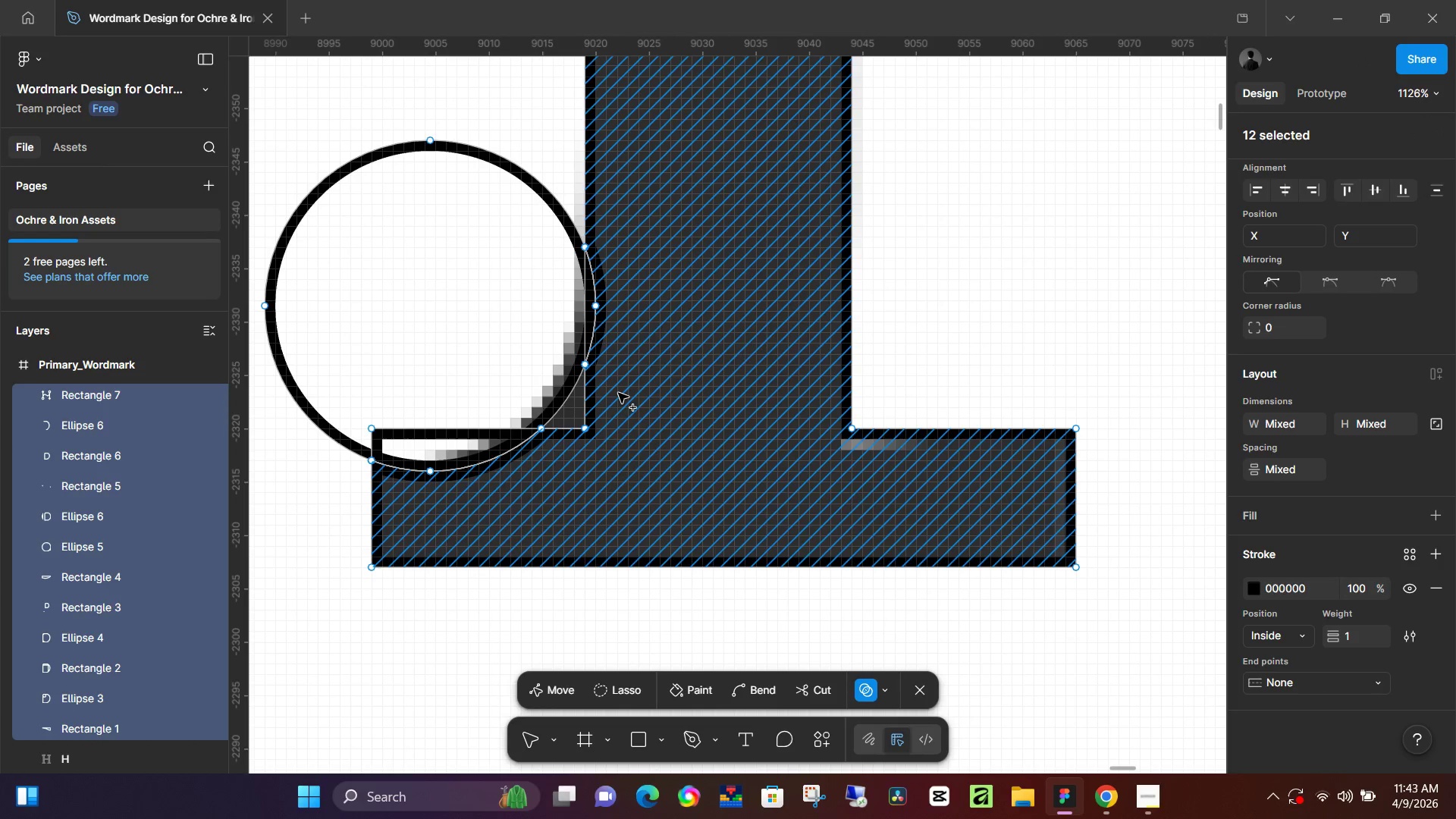 
left_click_drag(start_coordinate=[618, 392], to_coordinate=[582, 435])
 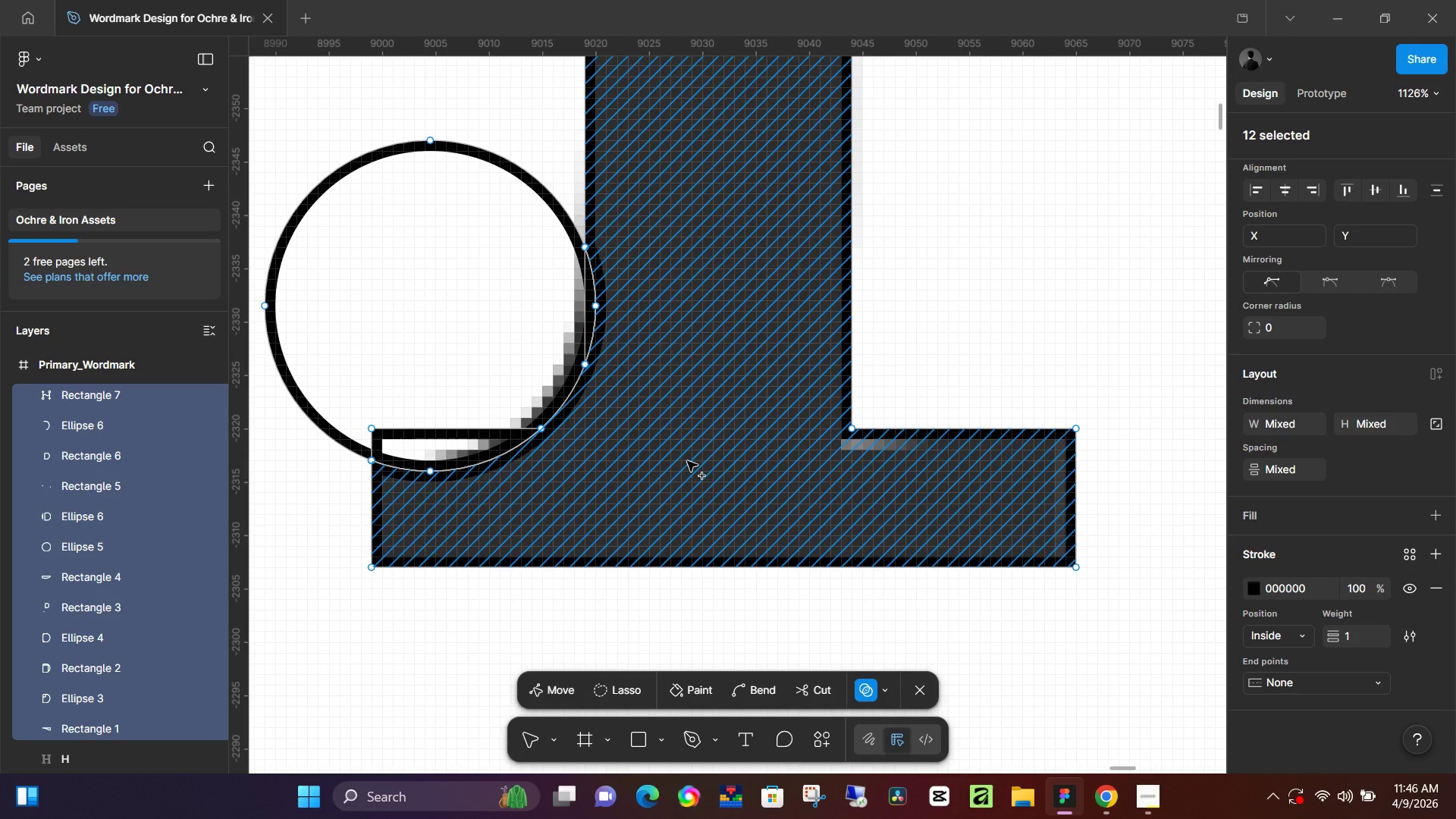 
wait(186.08)
 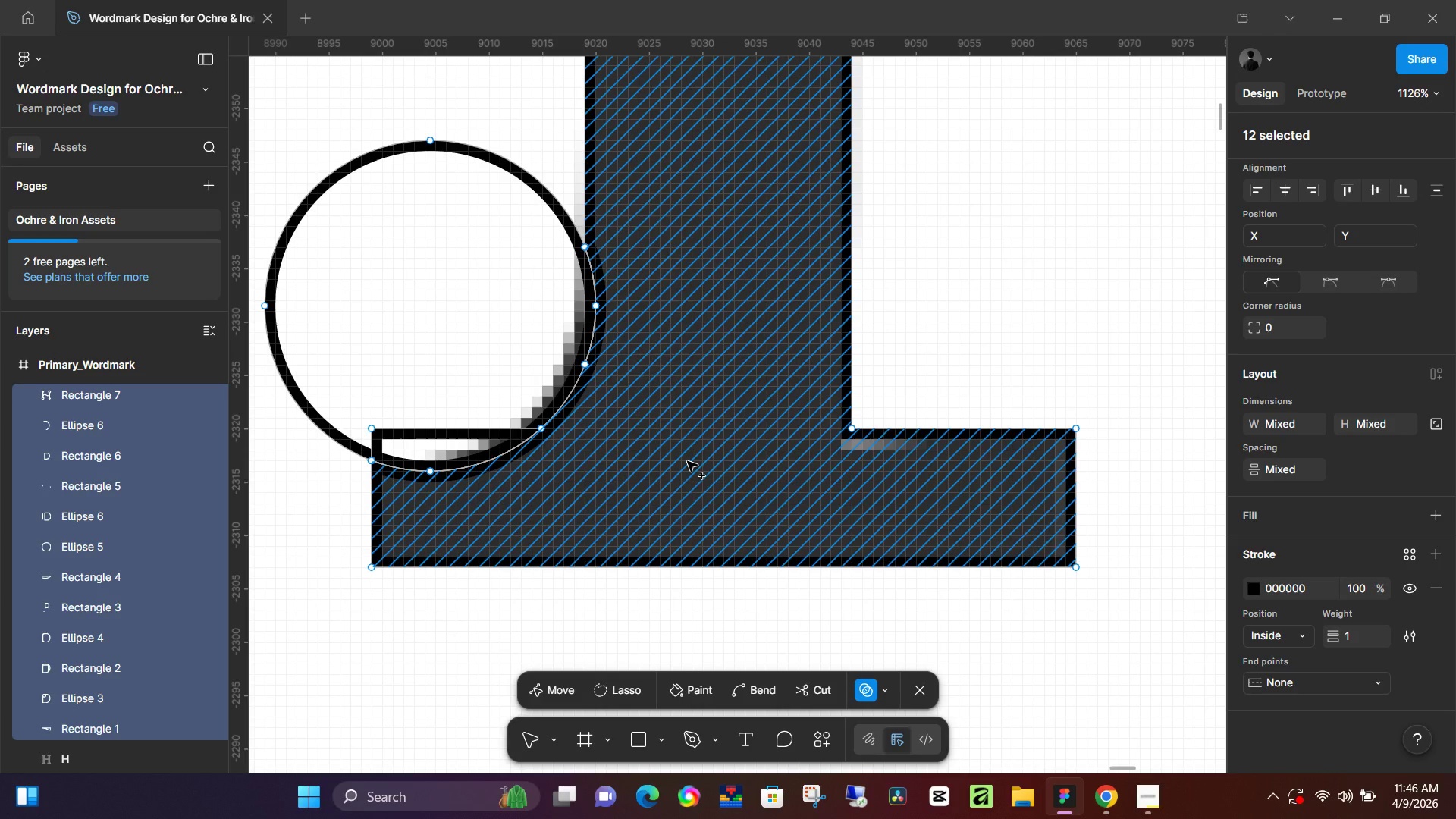 
scroll: coordinate [856, 567], scroll_direction: down, amount: 1.0
 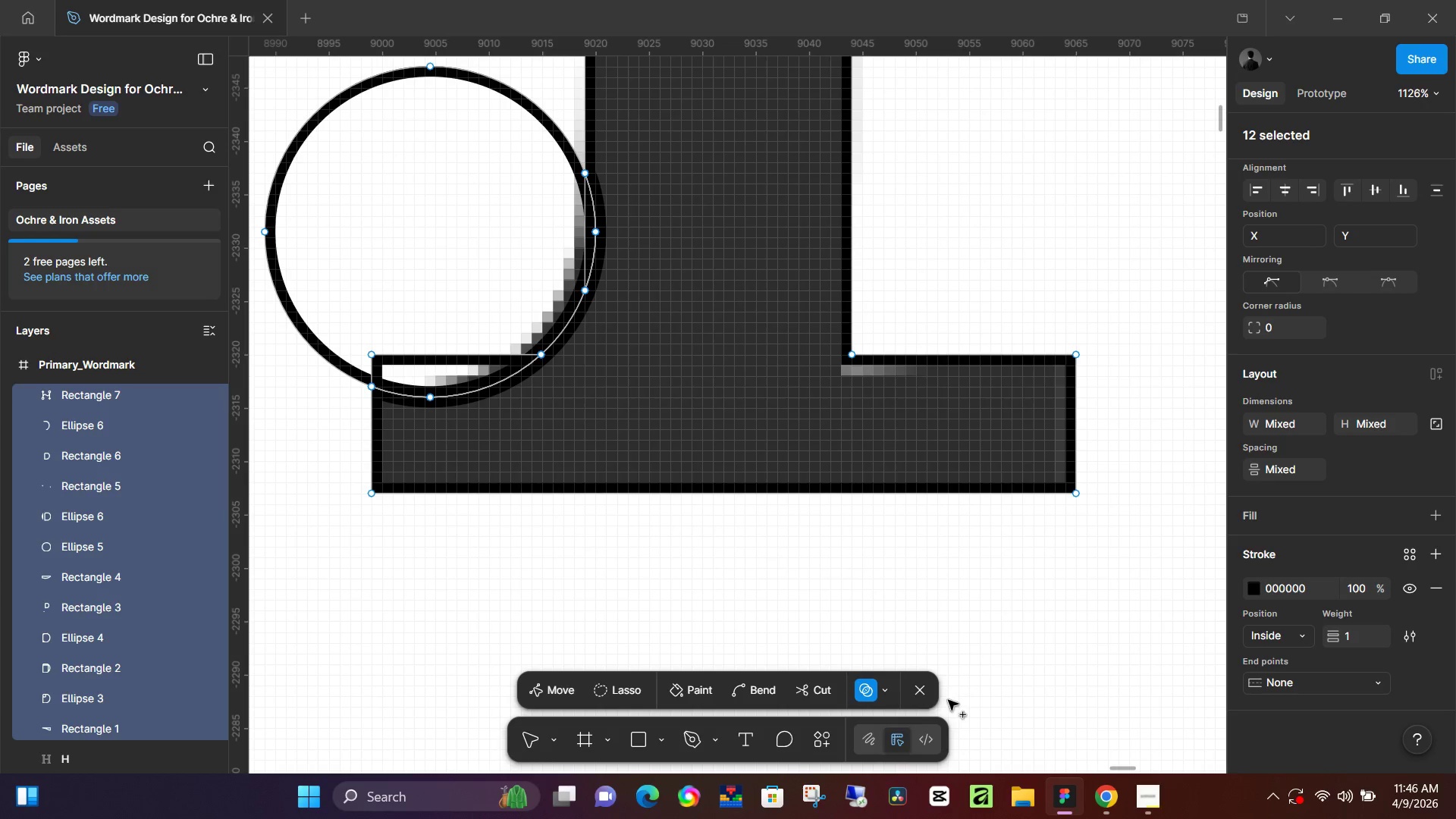 
left_click([917, 698])
 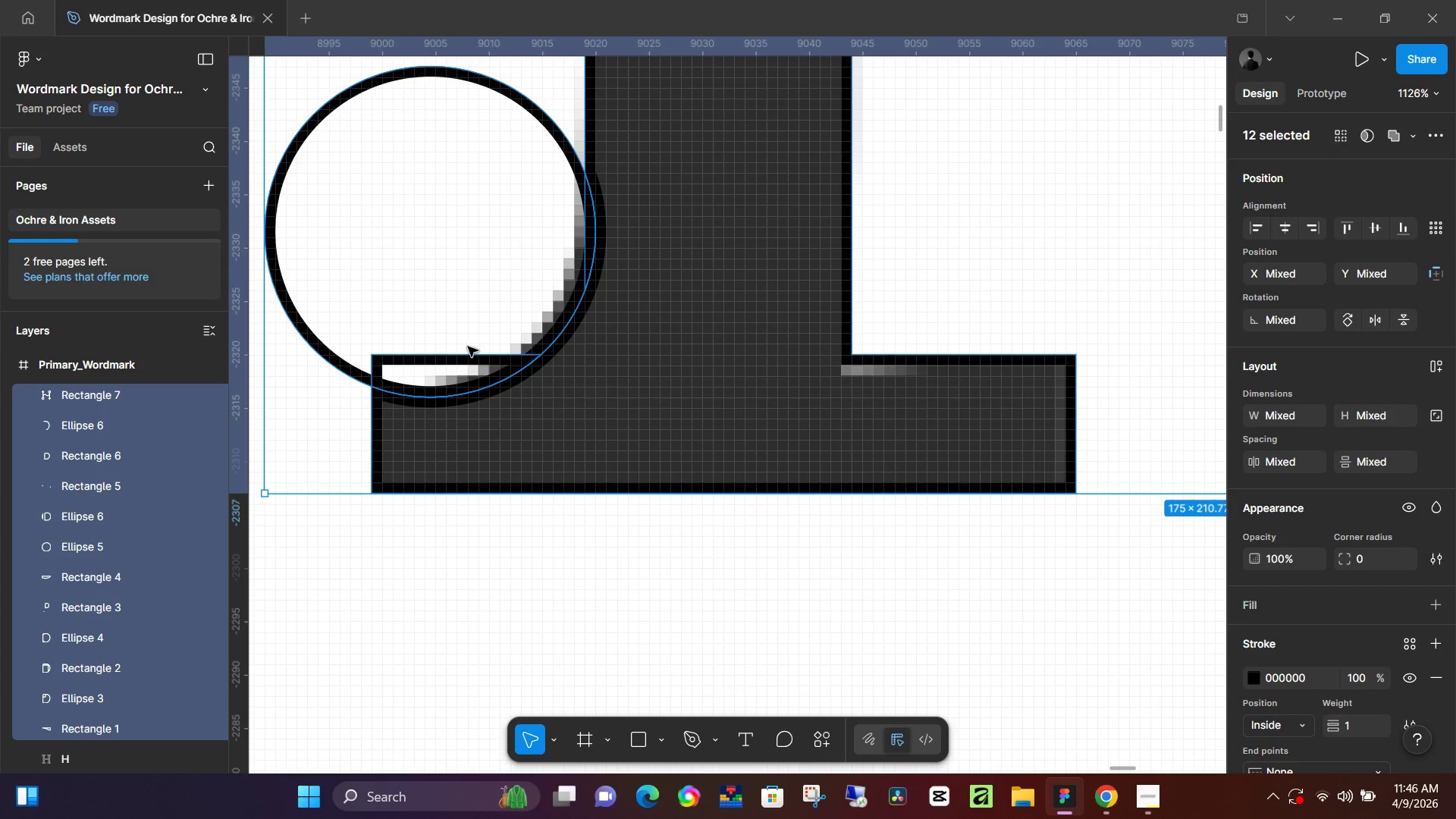 
left_click([459, 364])
 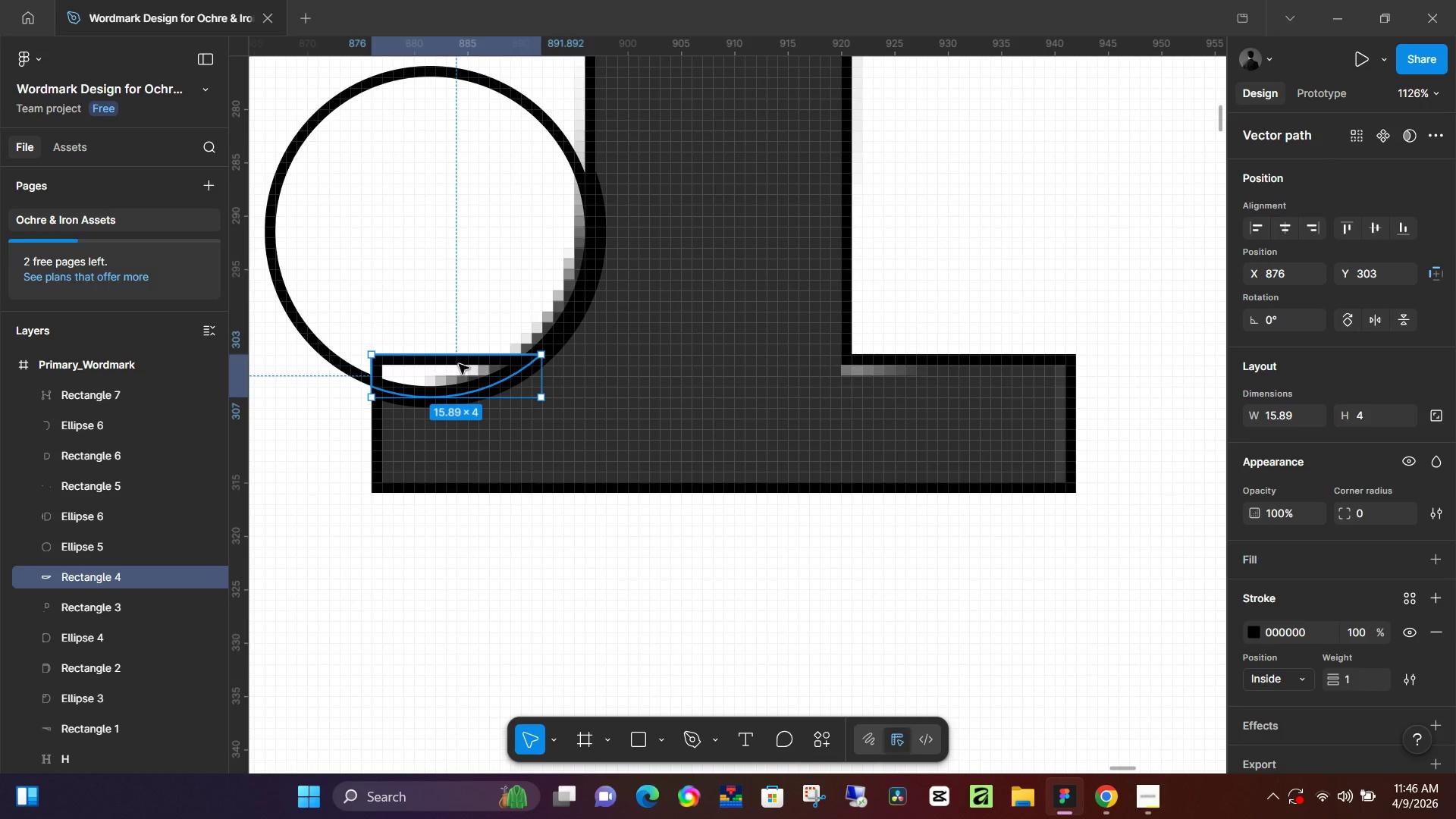 
key(Backspace)
 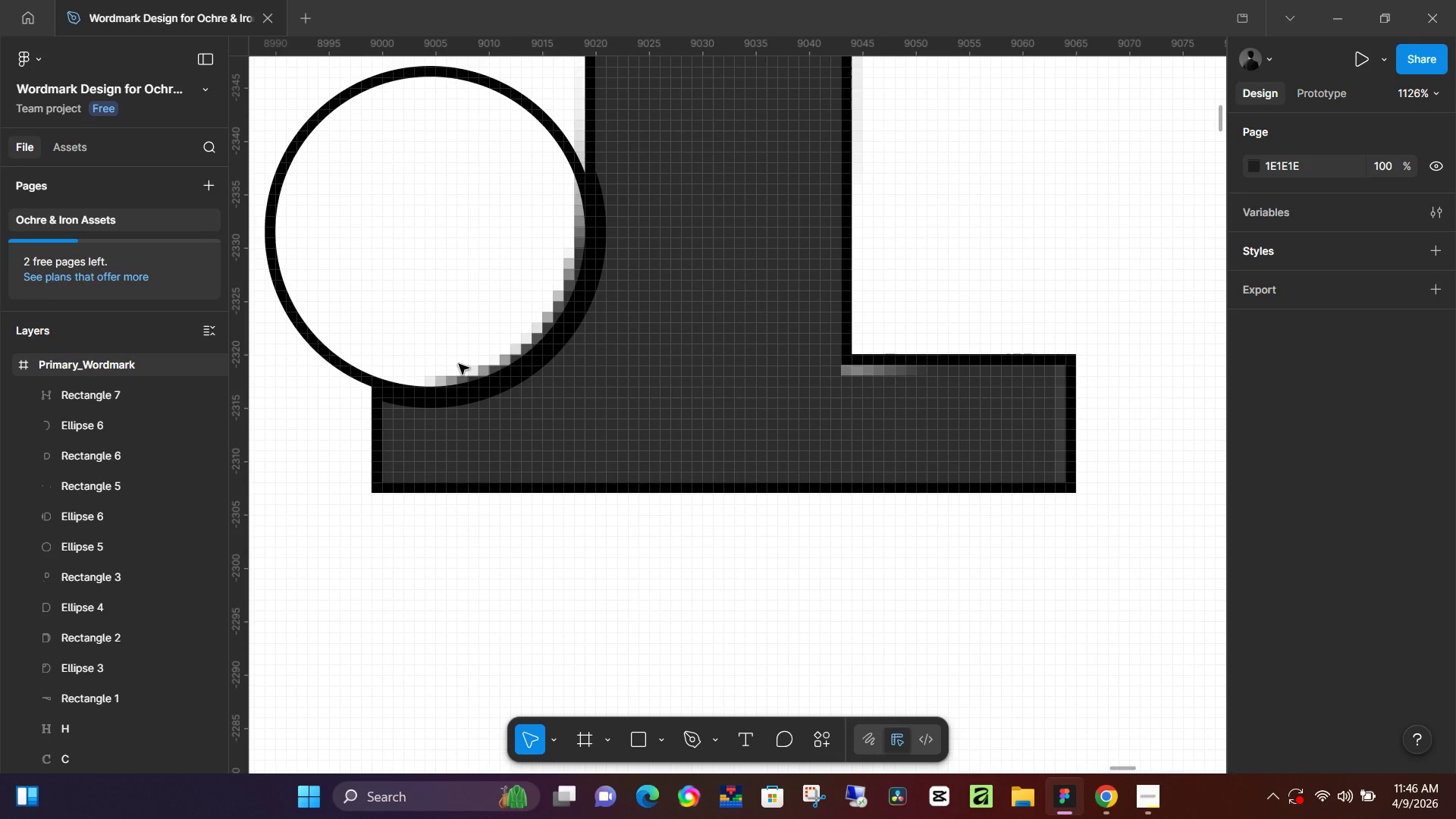 
wait(9.3)
 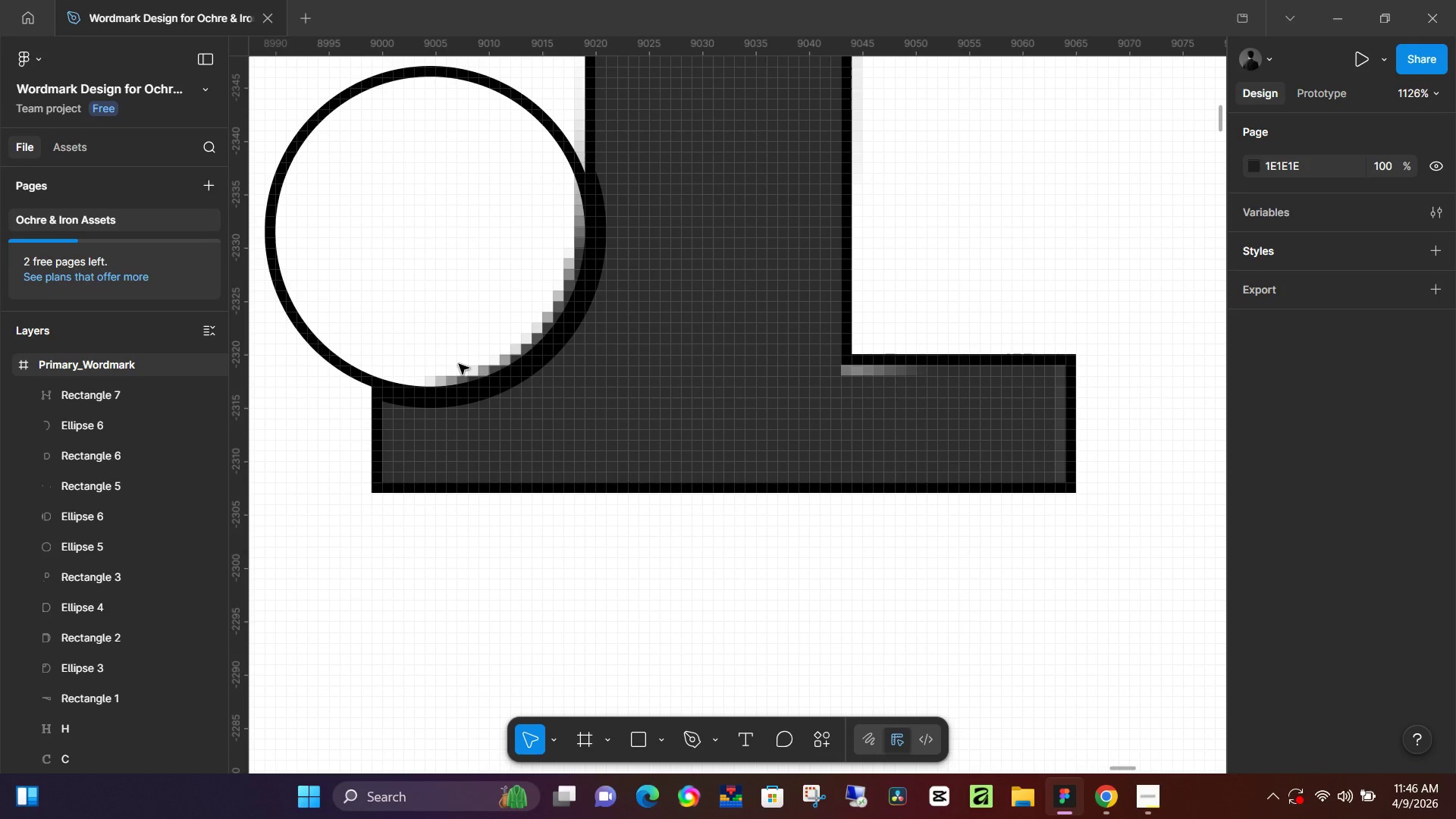 
left_click([359, 365])
 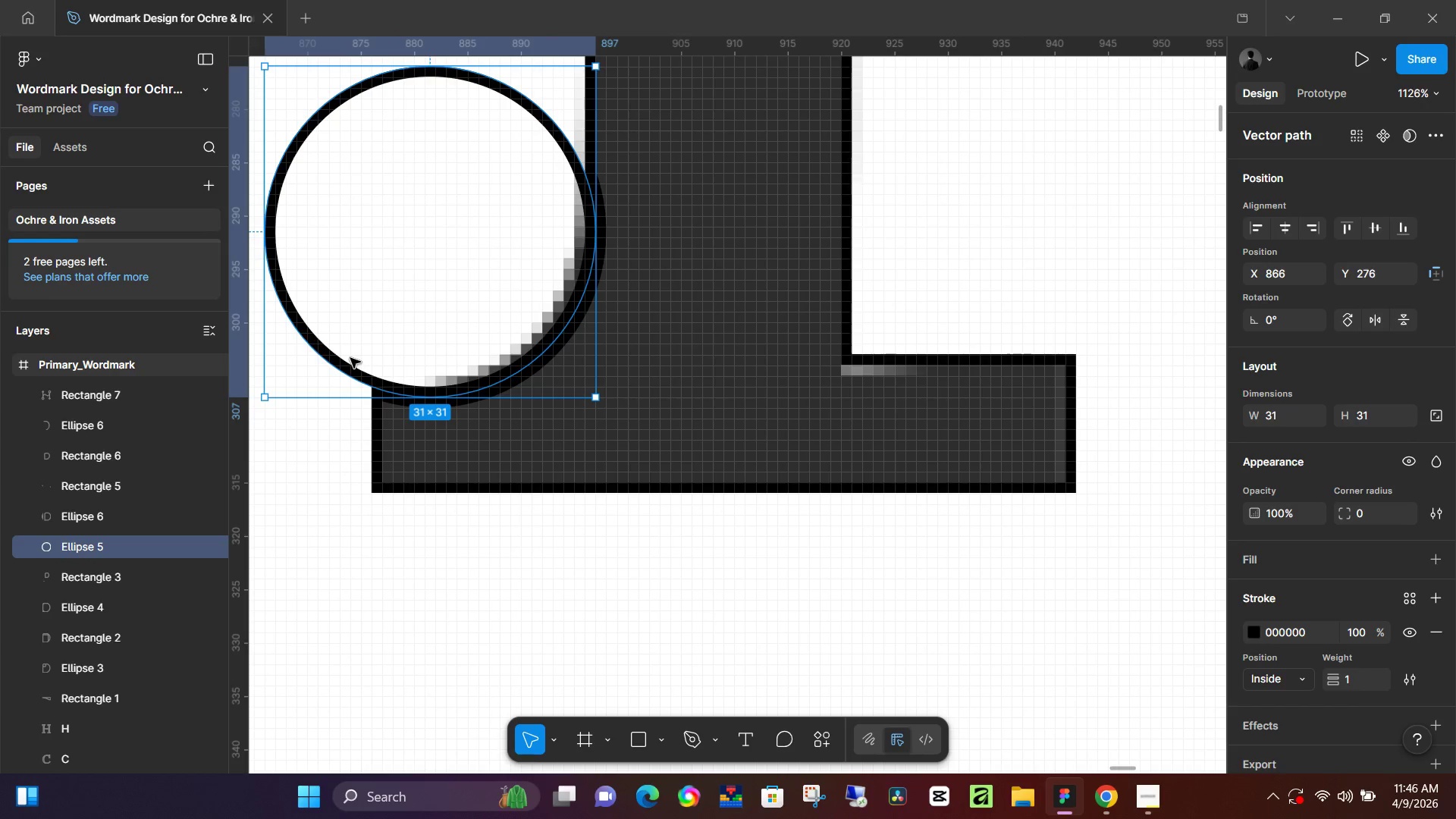 
key(Backspace)
 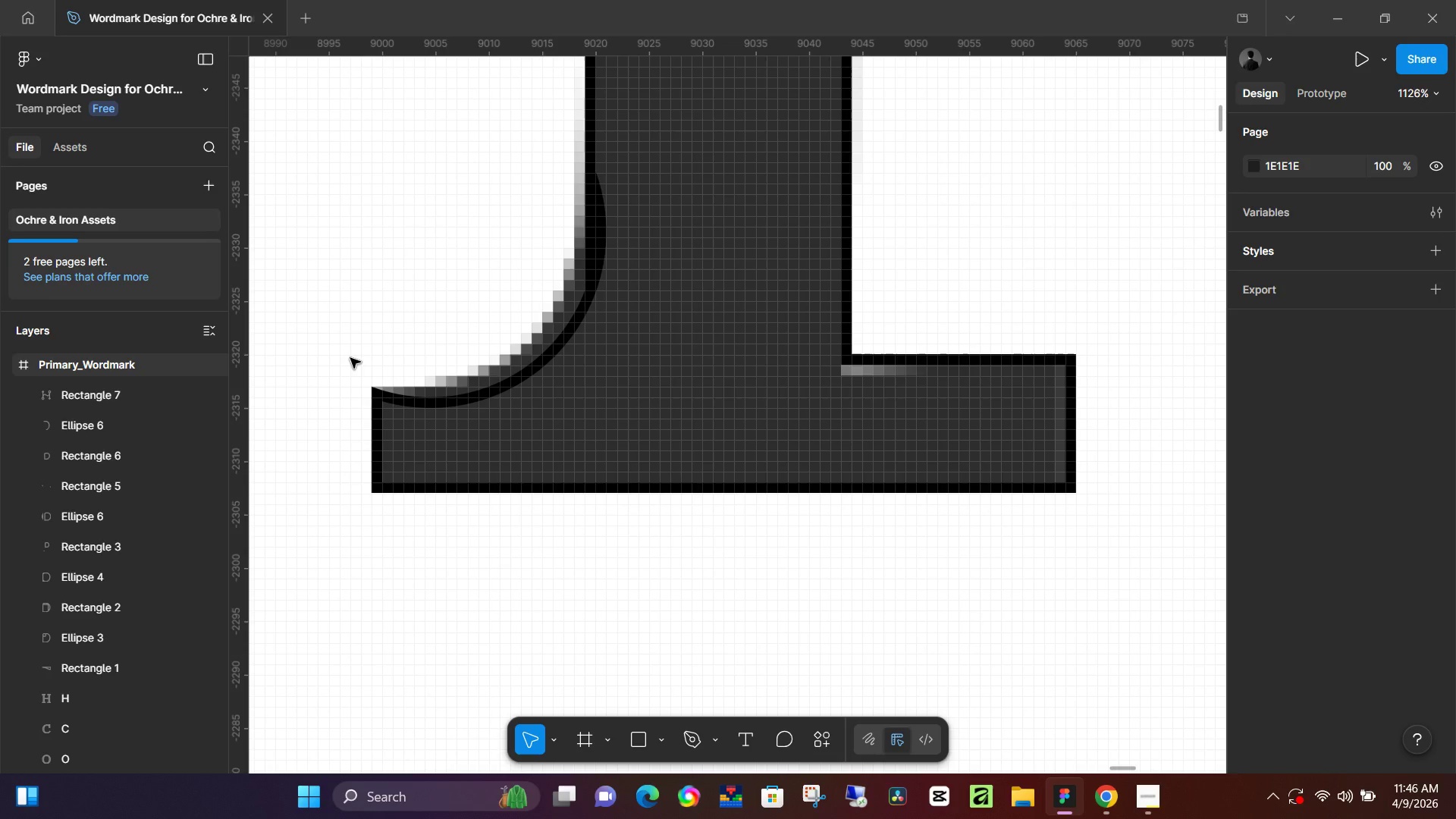 
wait(28.42)
 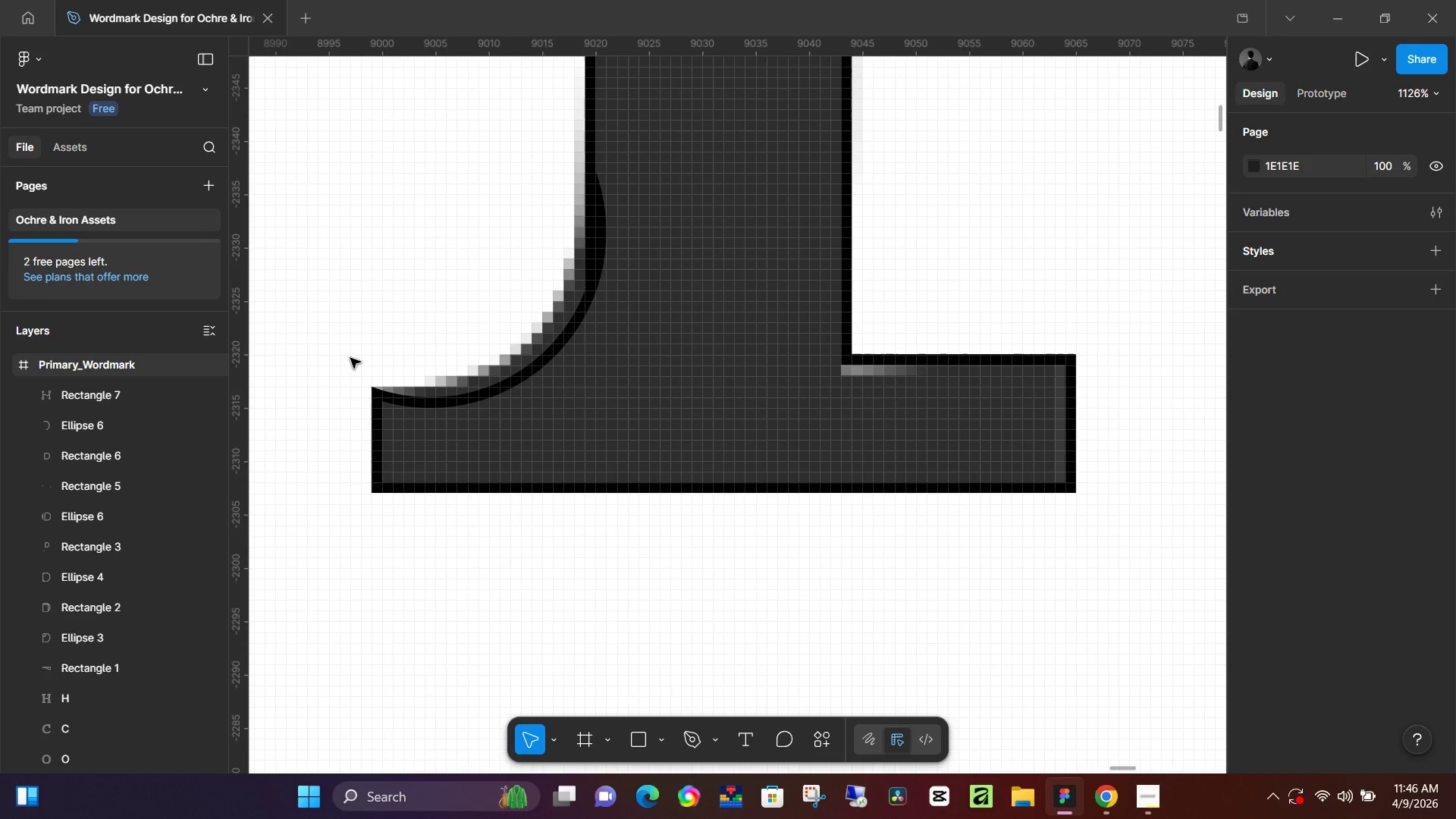 
left_click([588, 237])
 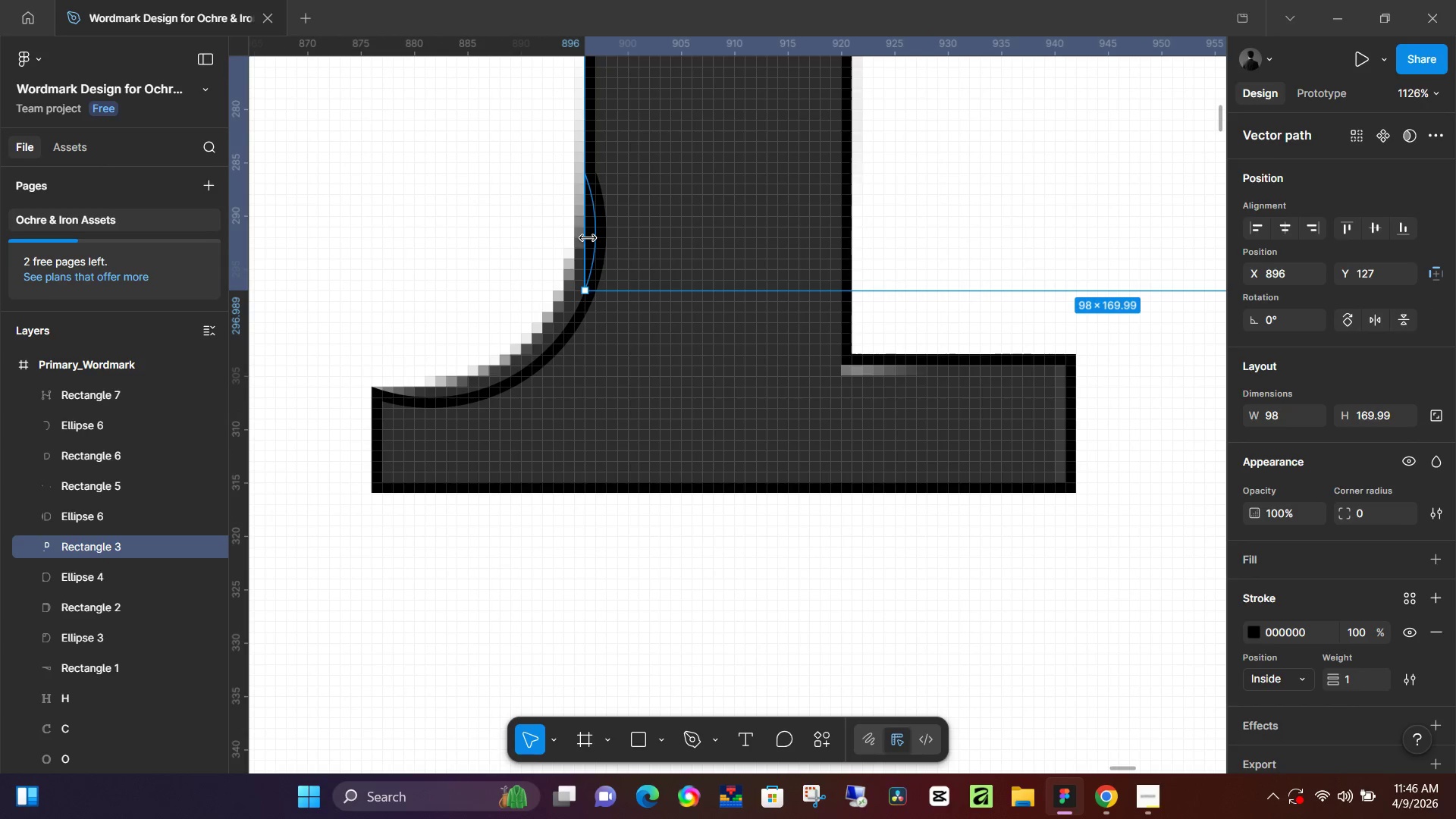 
key(Backslash)
 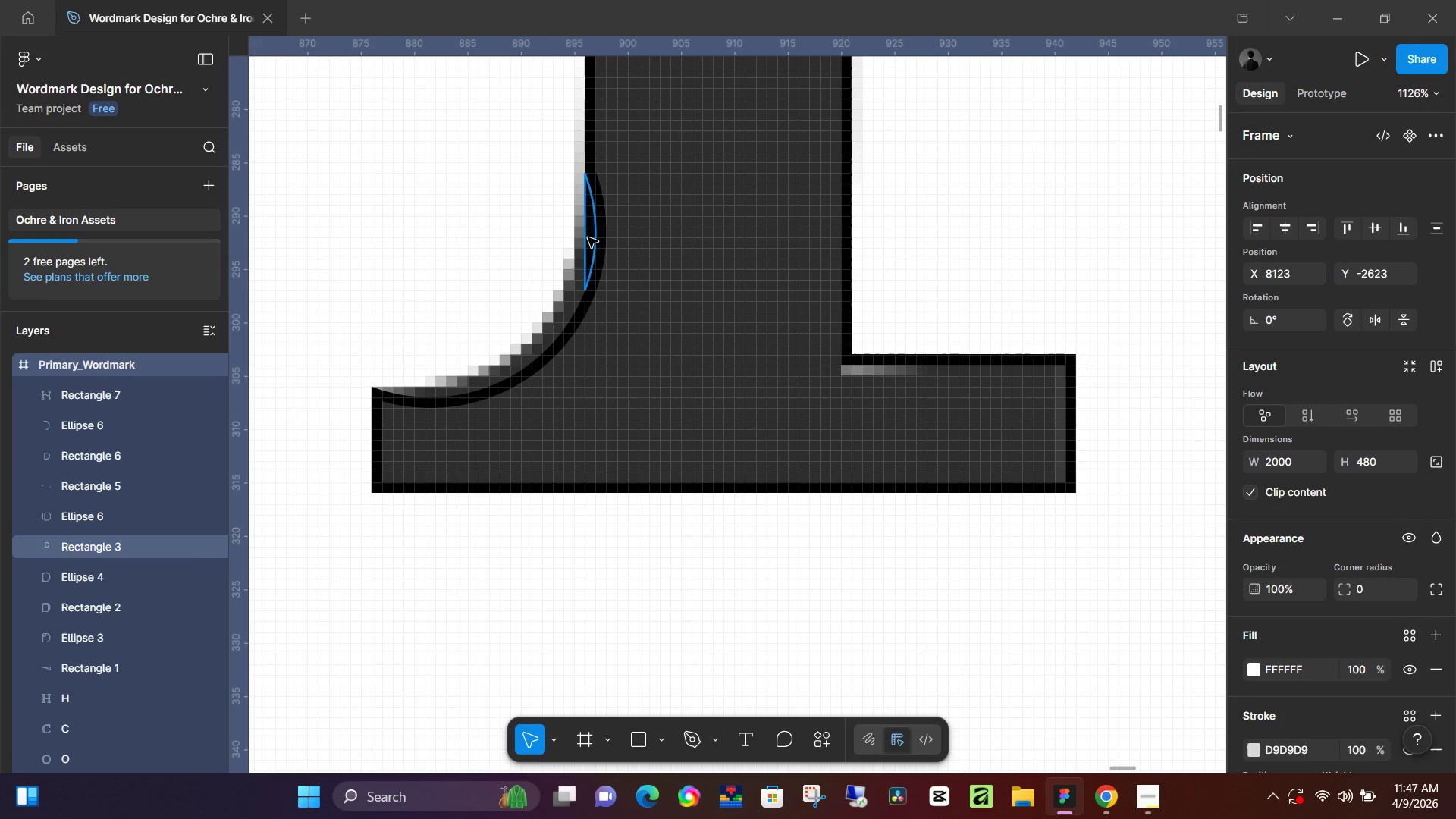 
key(Backspace)
 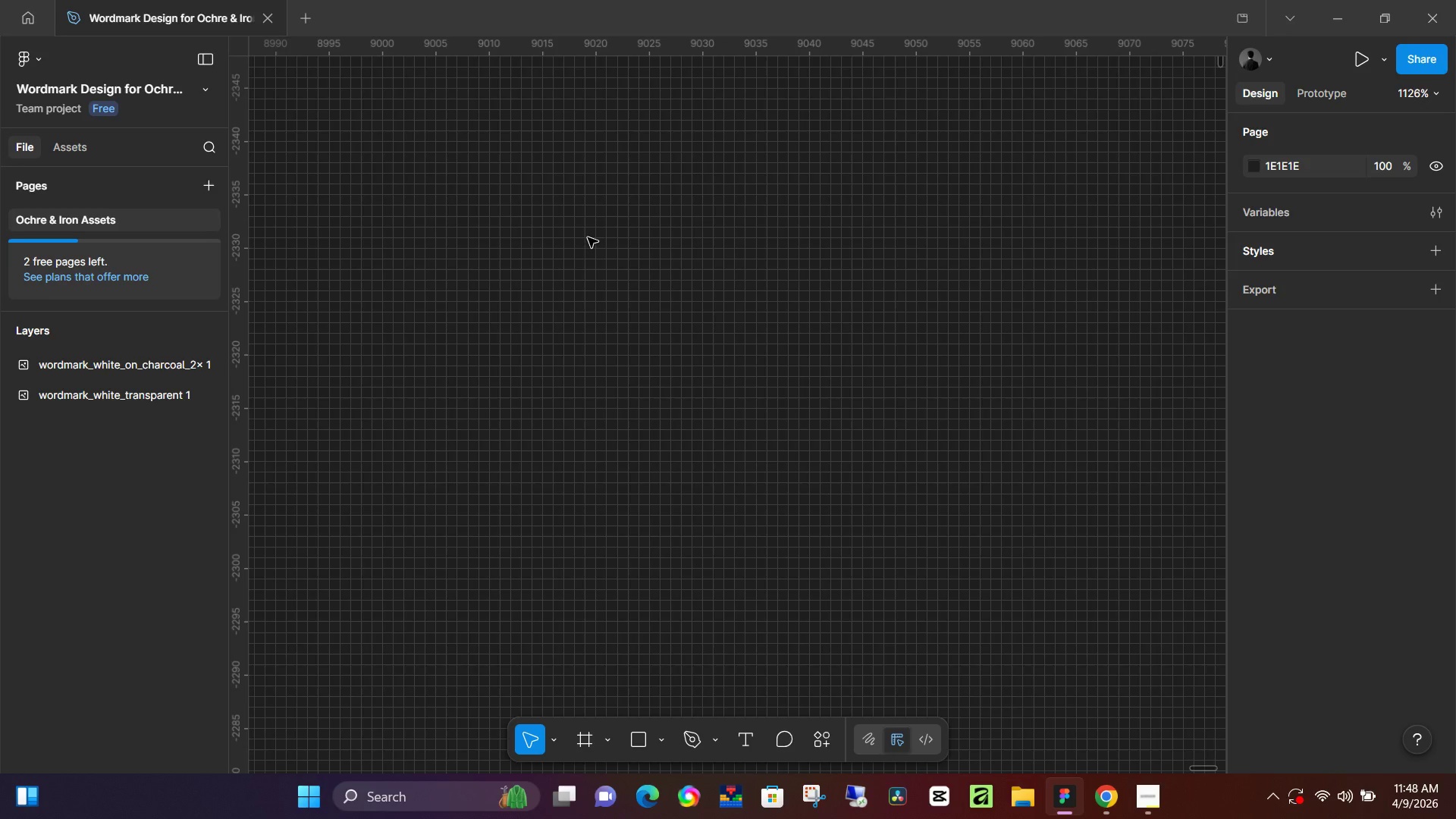 
wait(85.58)
 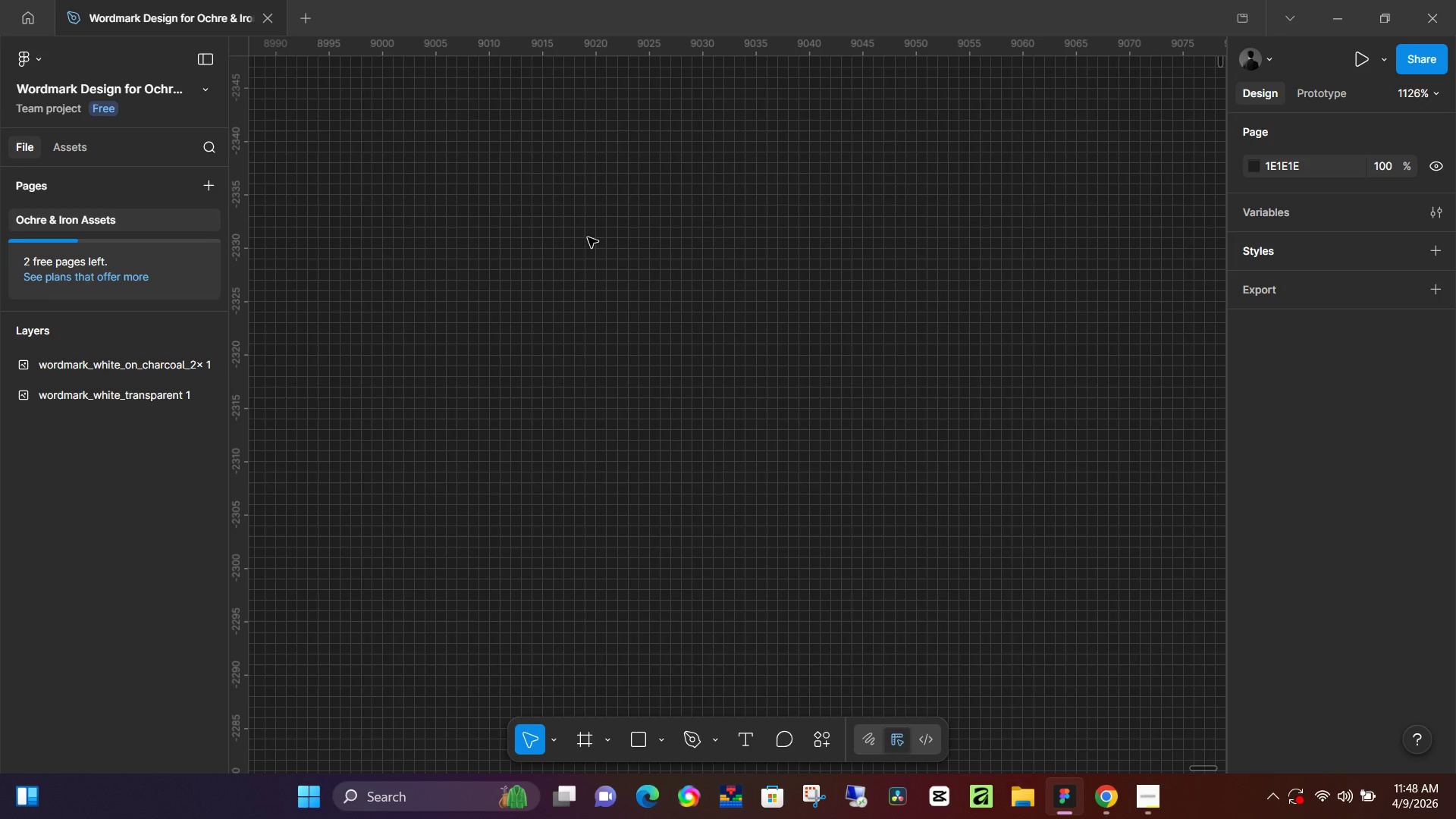 
hold_key(key=ControlLeft, duration=0.72)
scroll: coordinate [604, 273], scroll_direction: down, amount: 12.0
 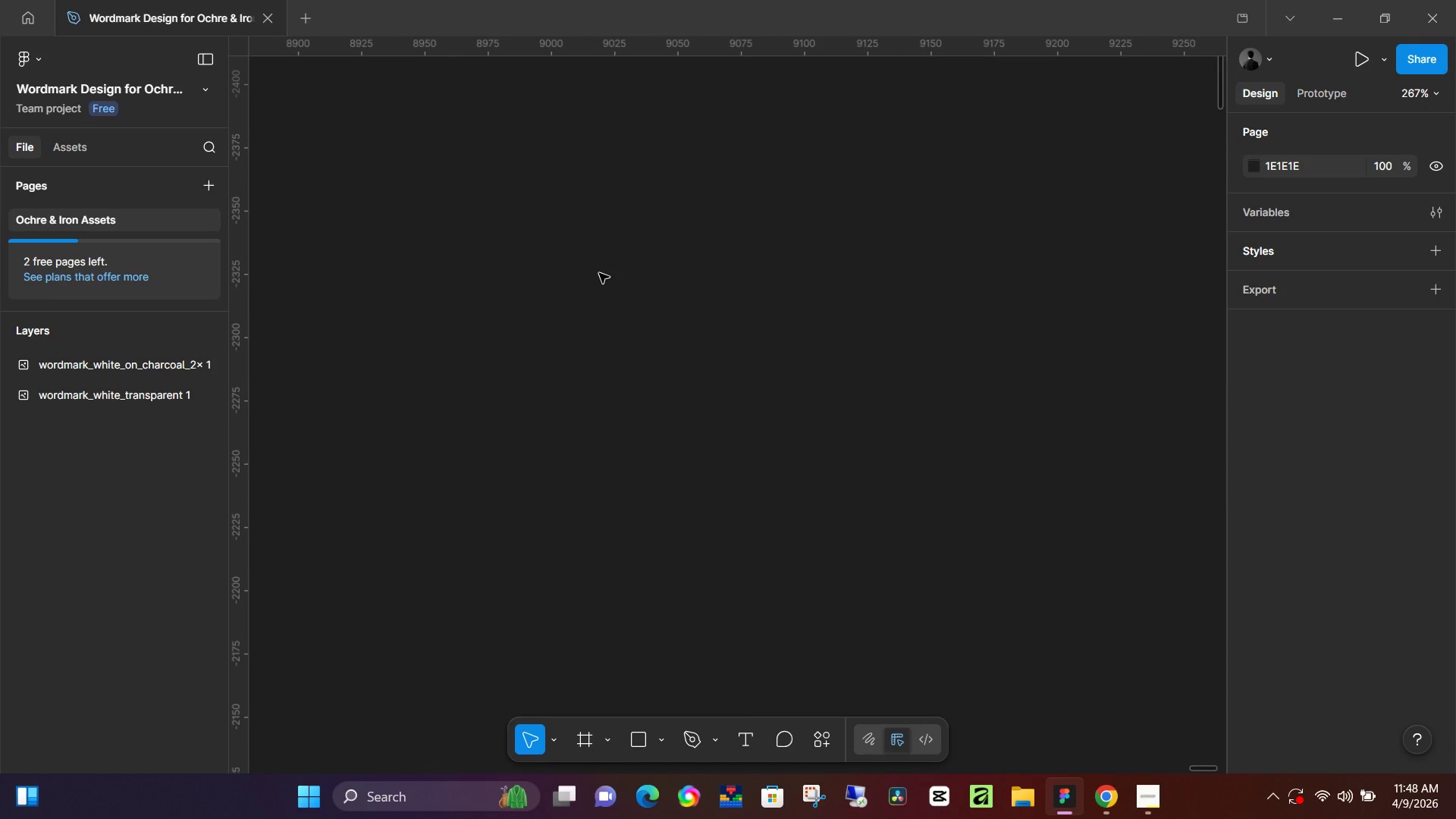 
key(Control+Z)
 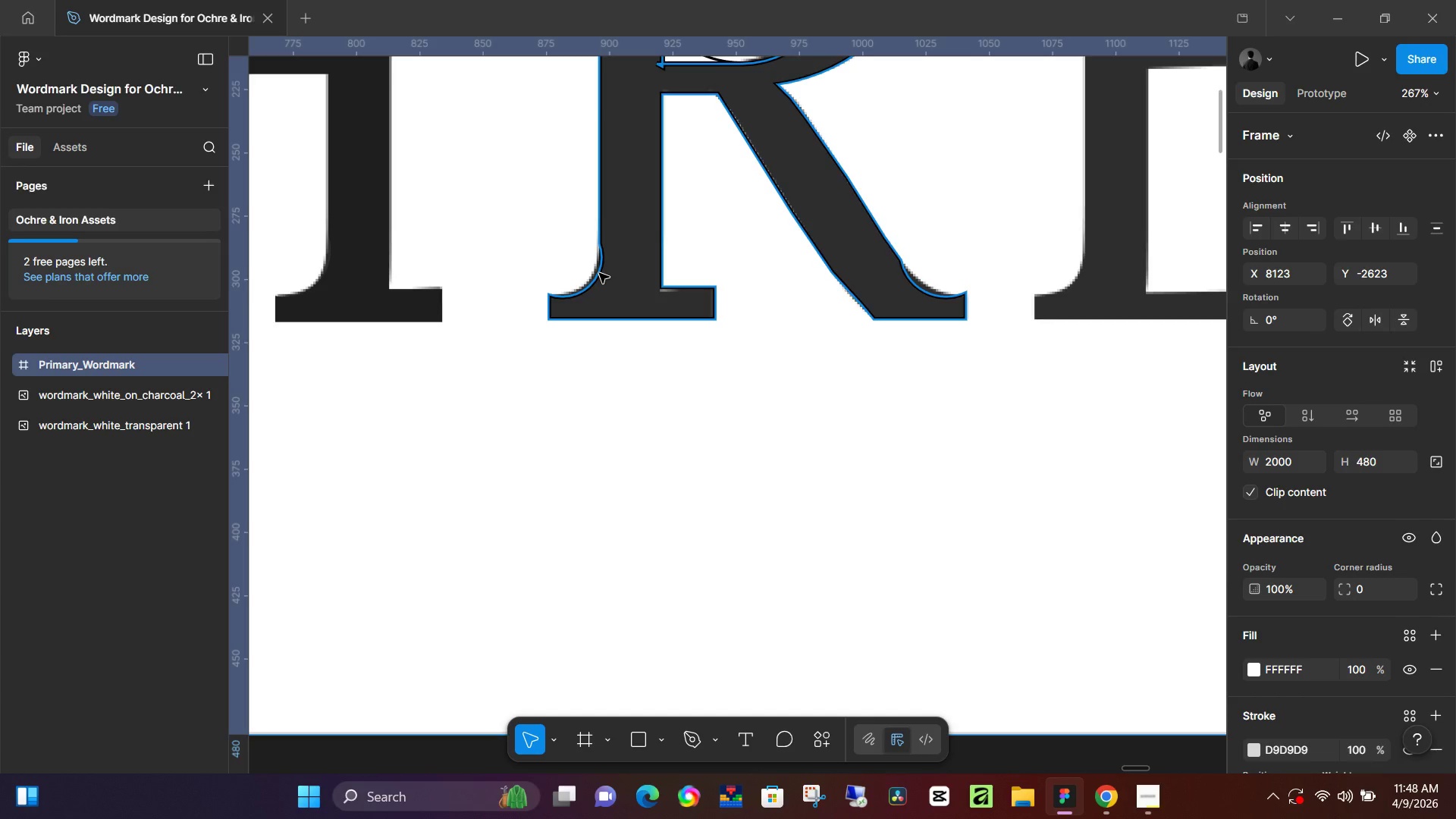 
left_click([599, 273])
 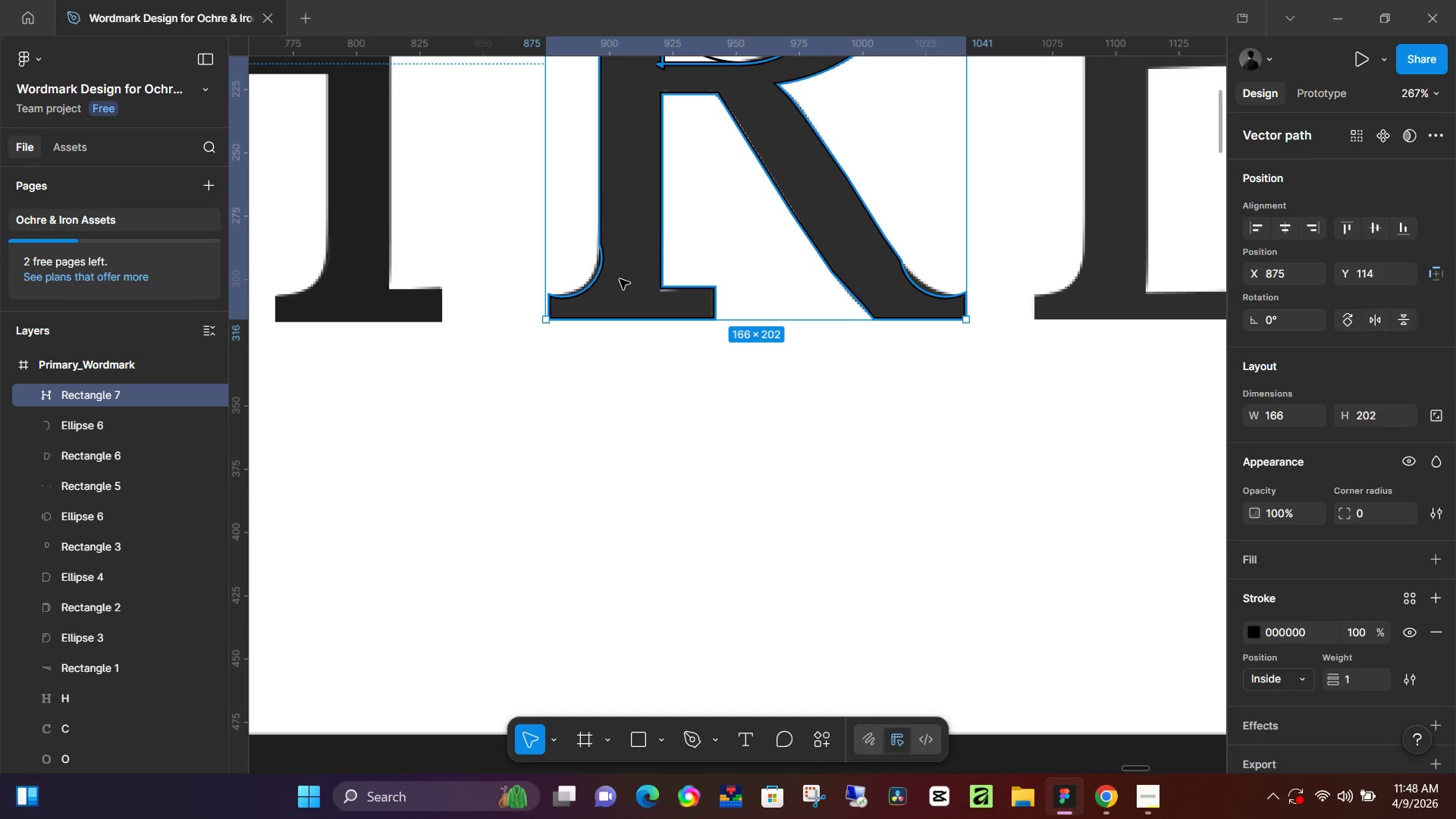 
scroll: coordinate [782, 374], scroll_direction: up, amount: 11.0
 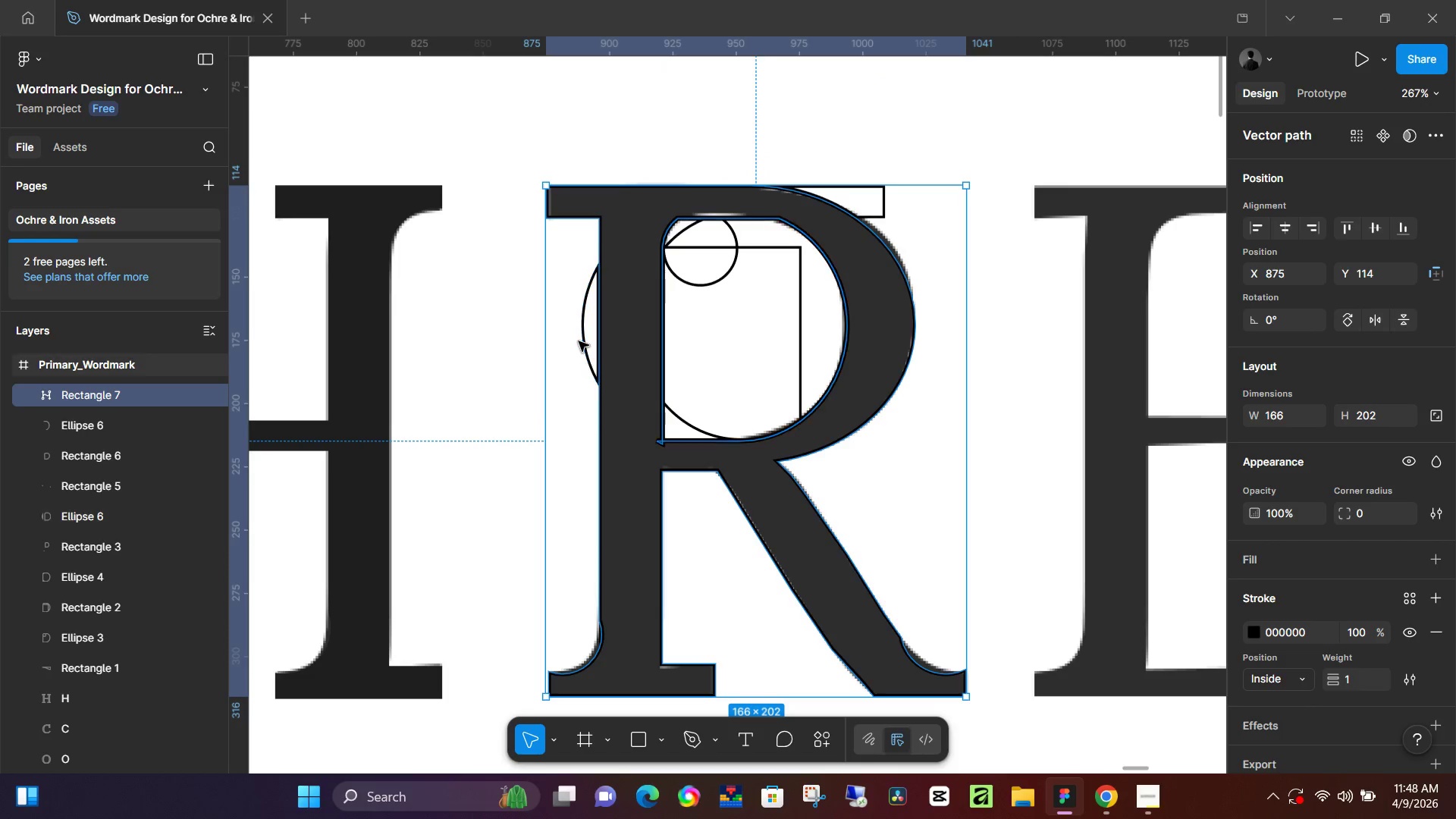 
double_click([585, 343])
 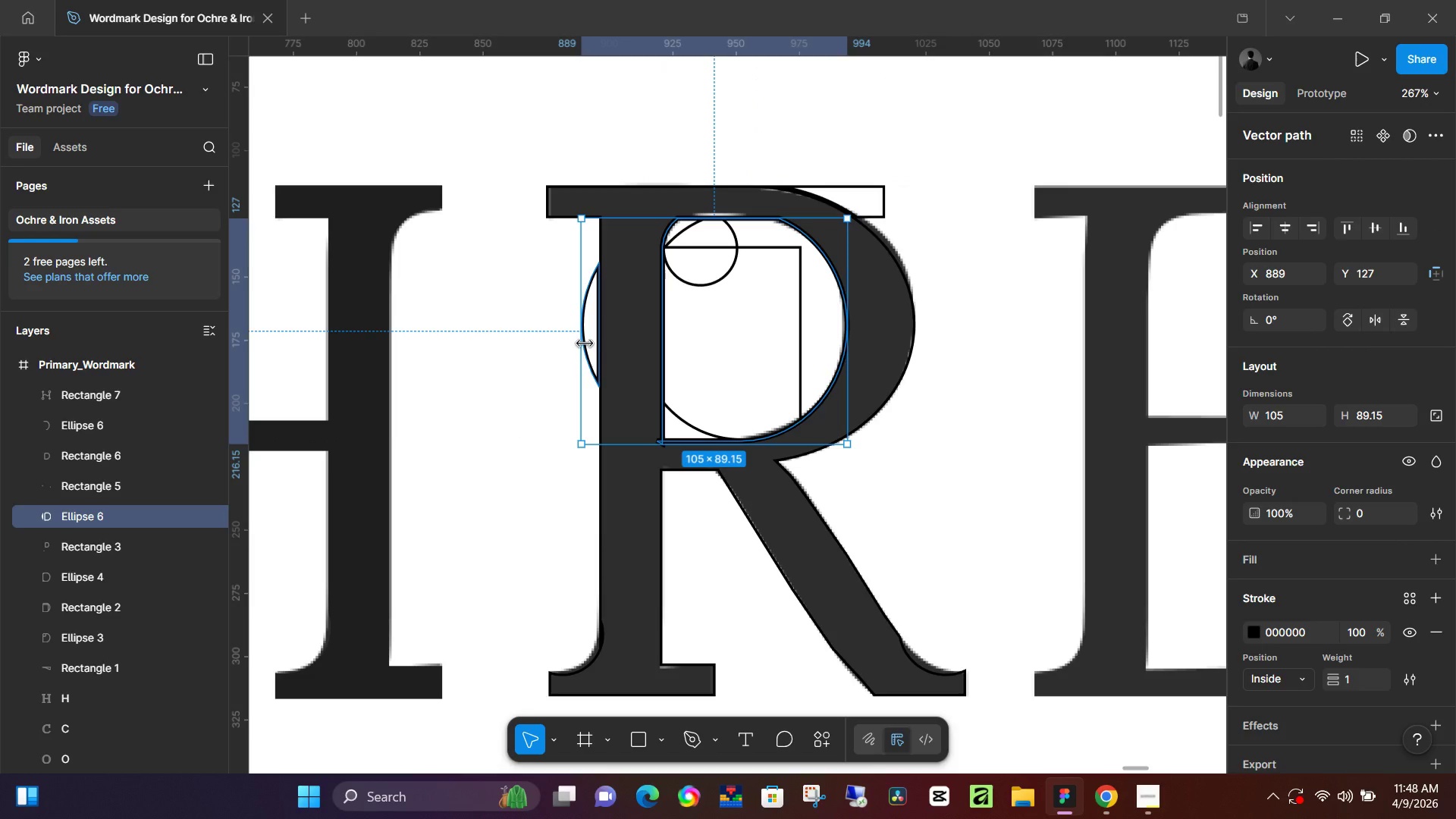 
key(Backspace)
 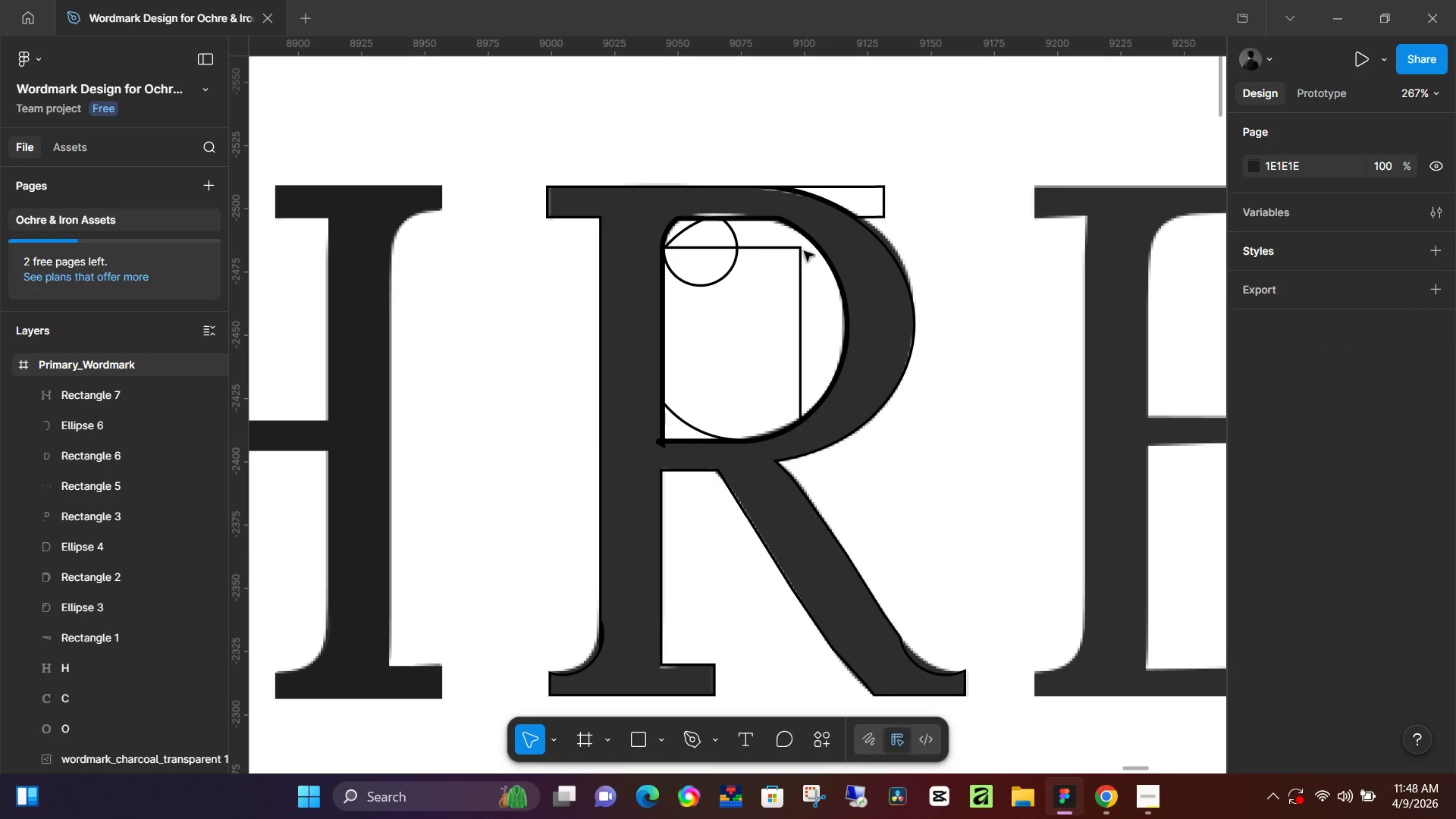 
left_click([727, 254])
 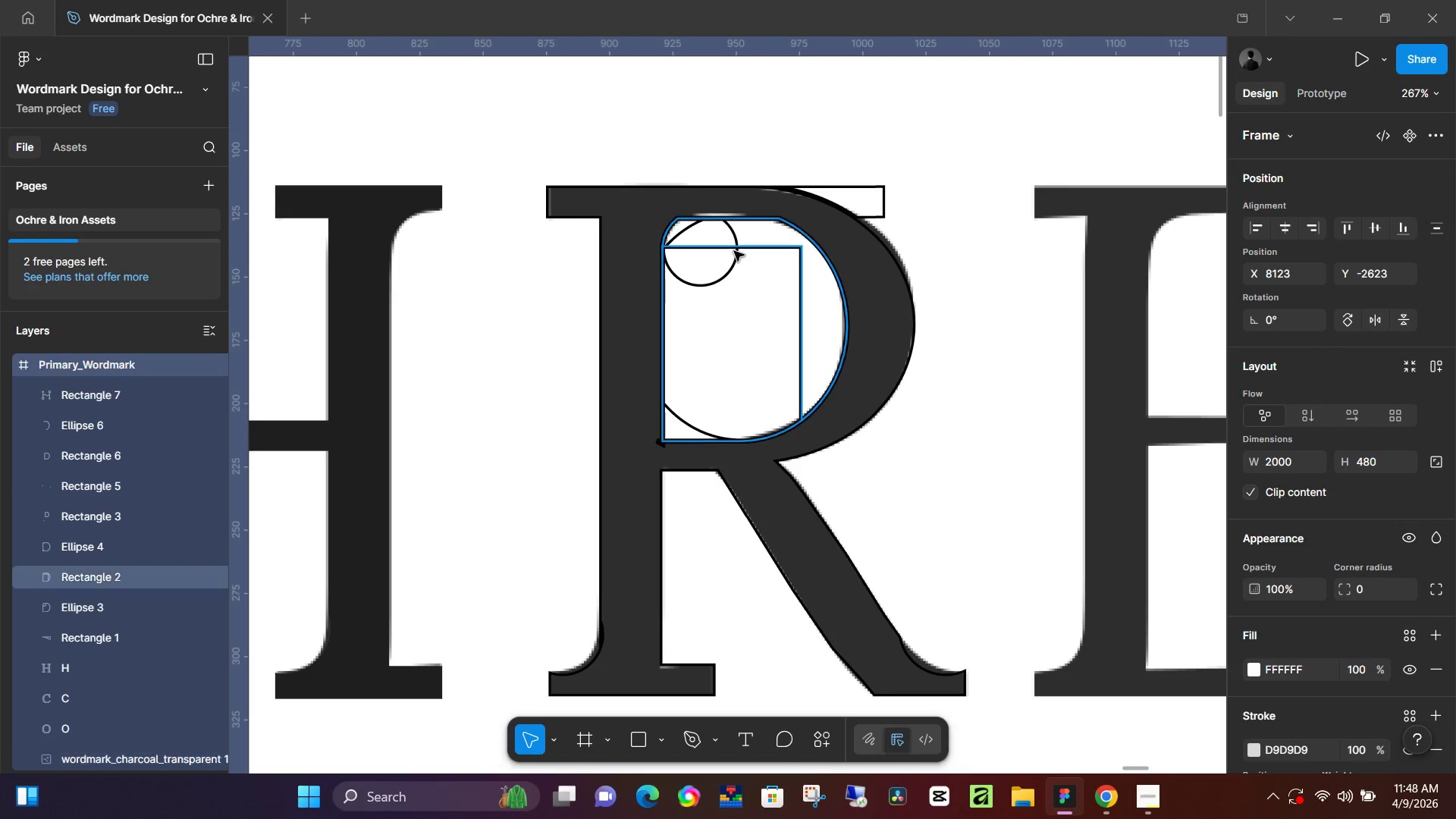 
left_click([734, 251])
 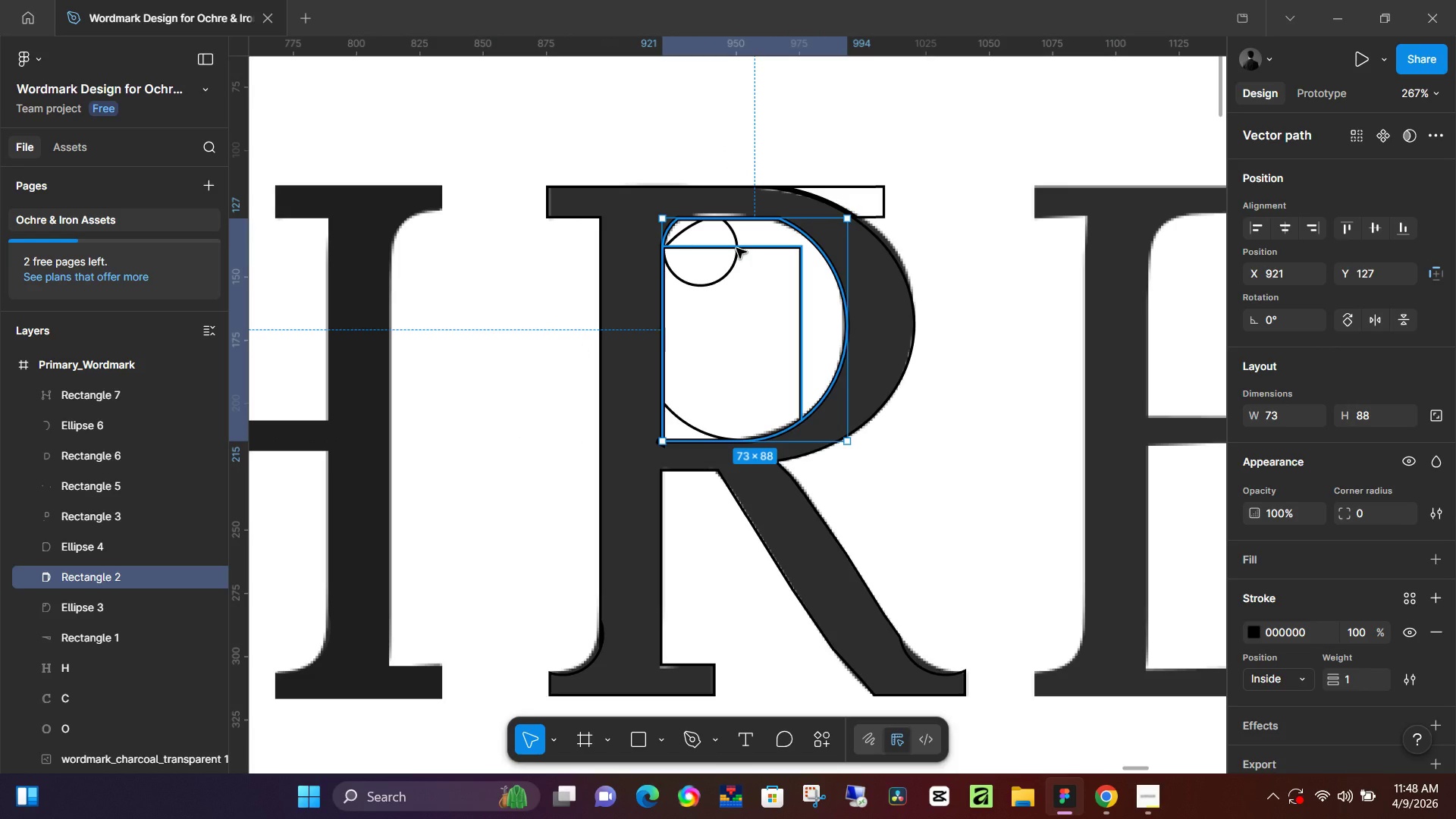 
key(Backspace)
 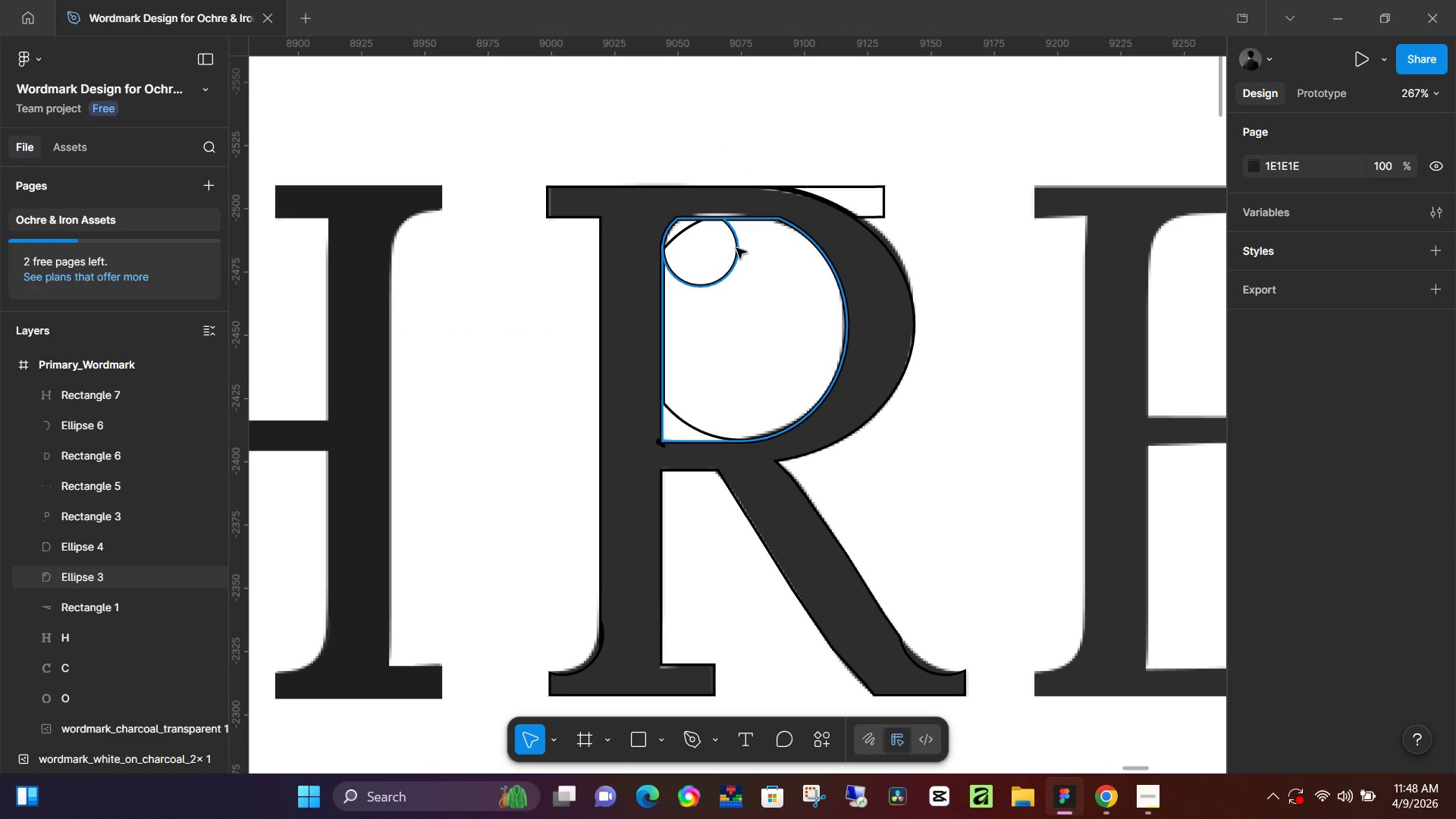 
left_click([736, 237])
 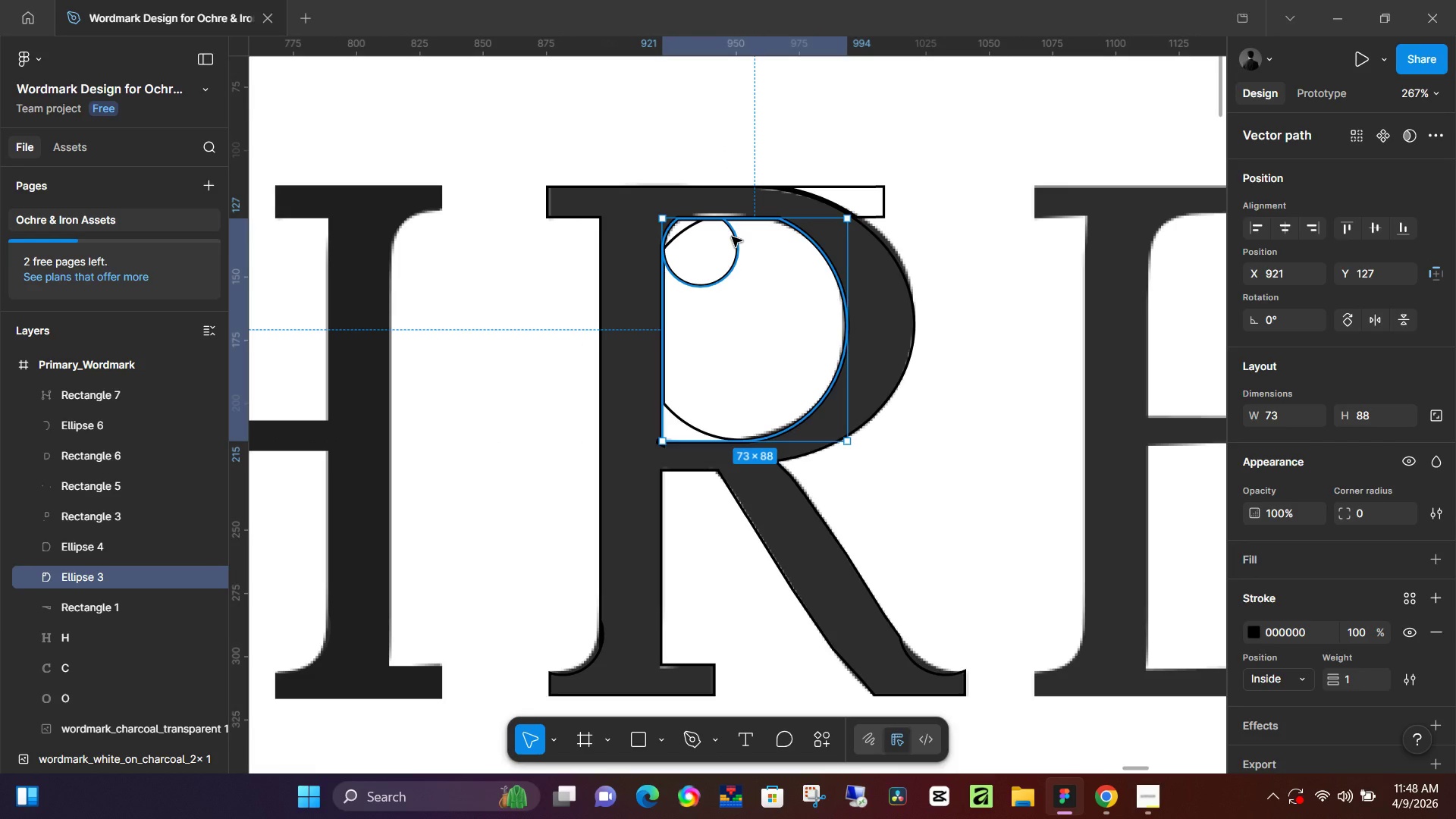 
key(Backspace)
 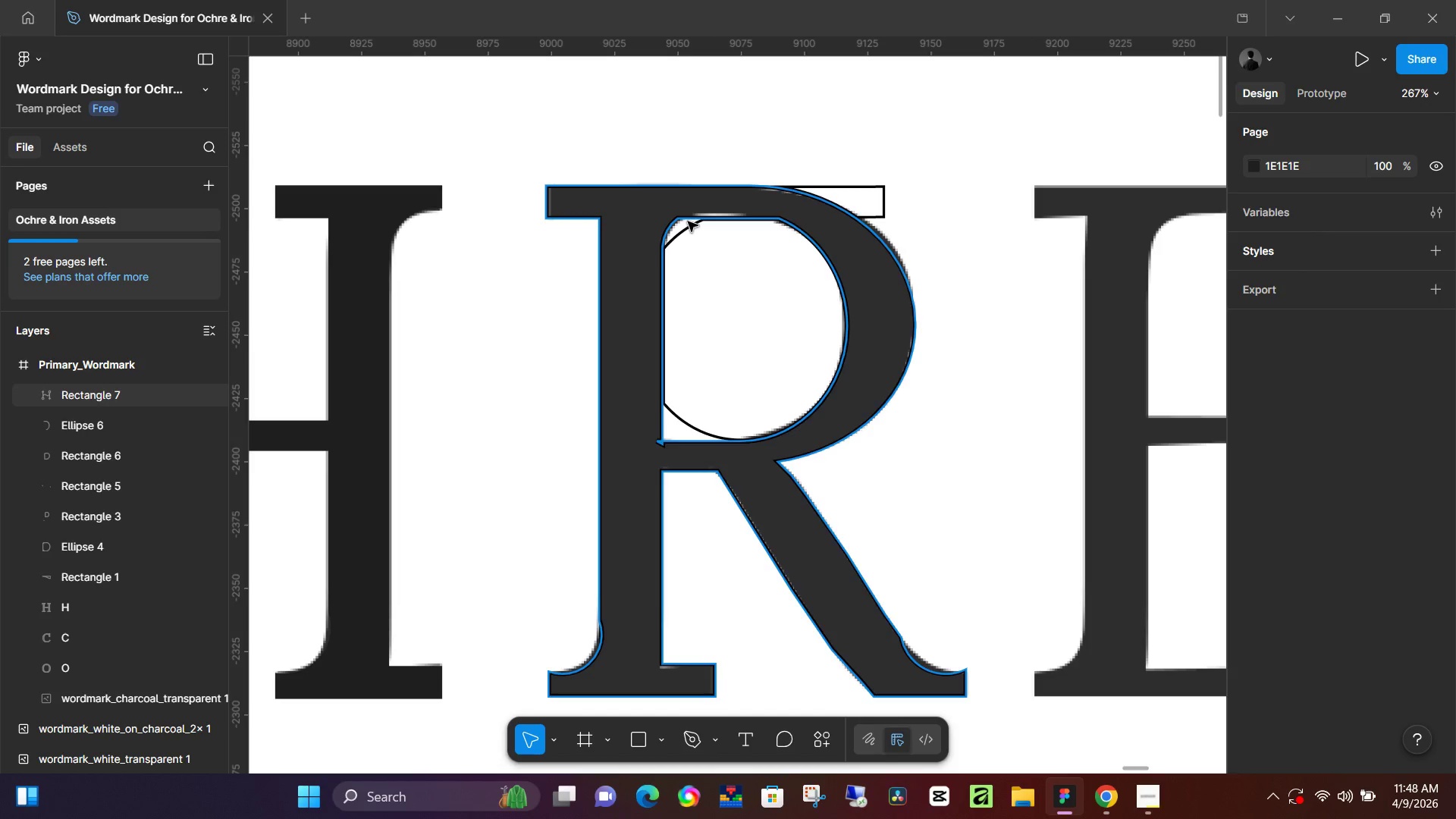 
left_click([689, 229])
 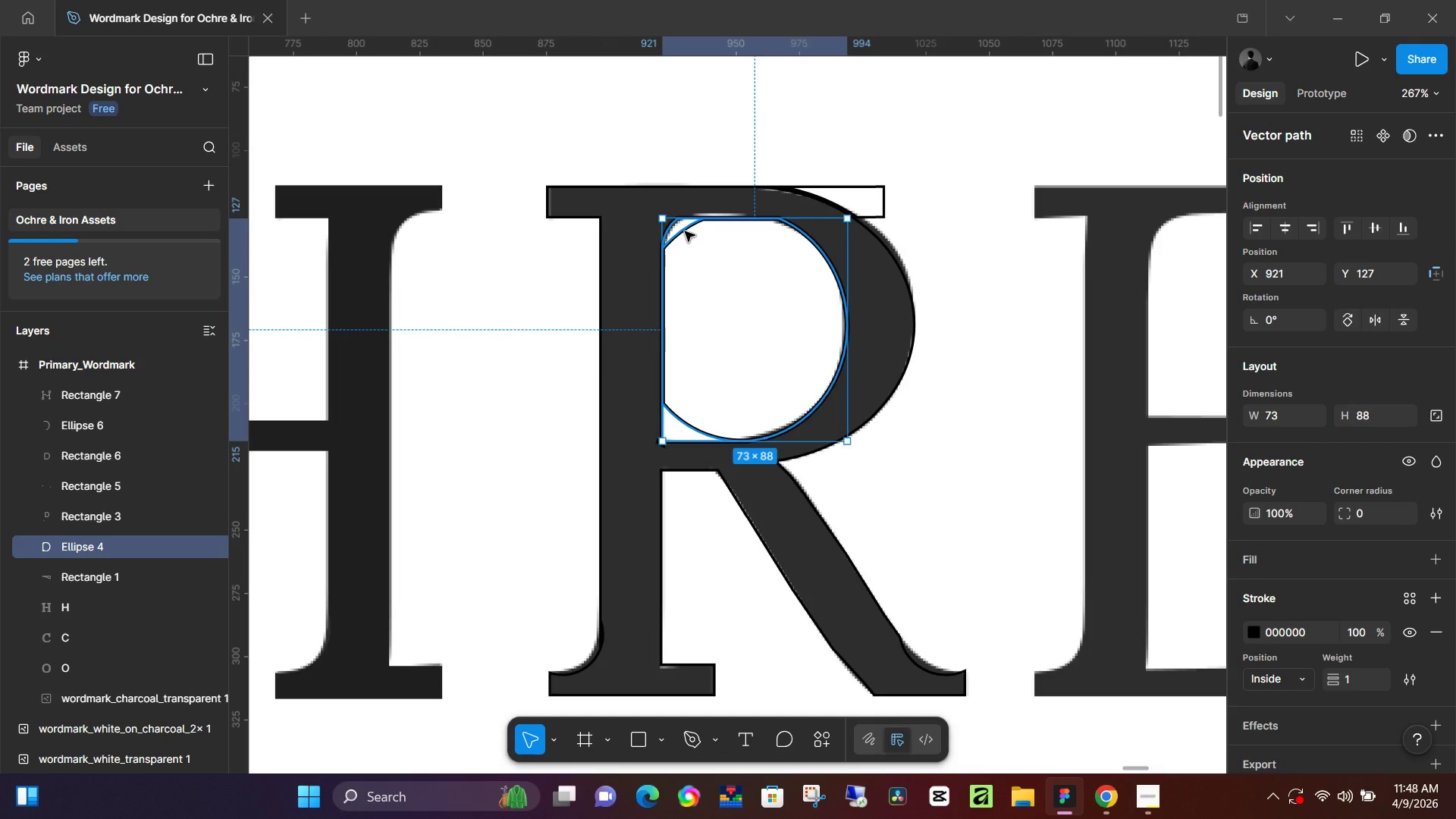 
key(Backspace)
 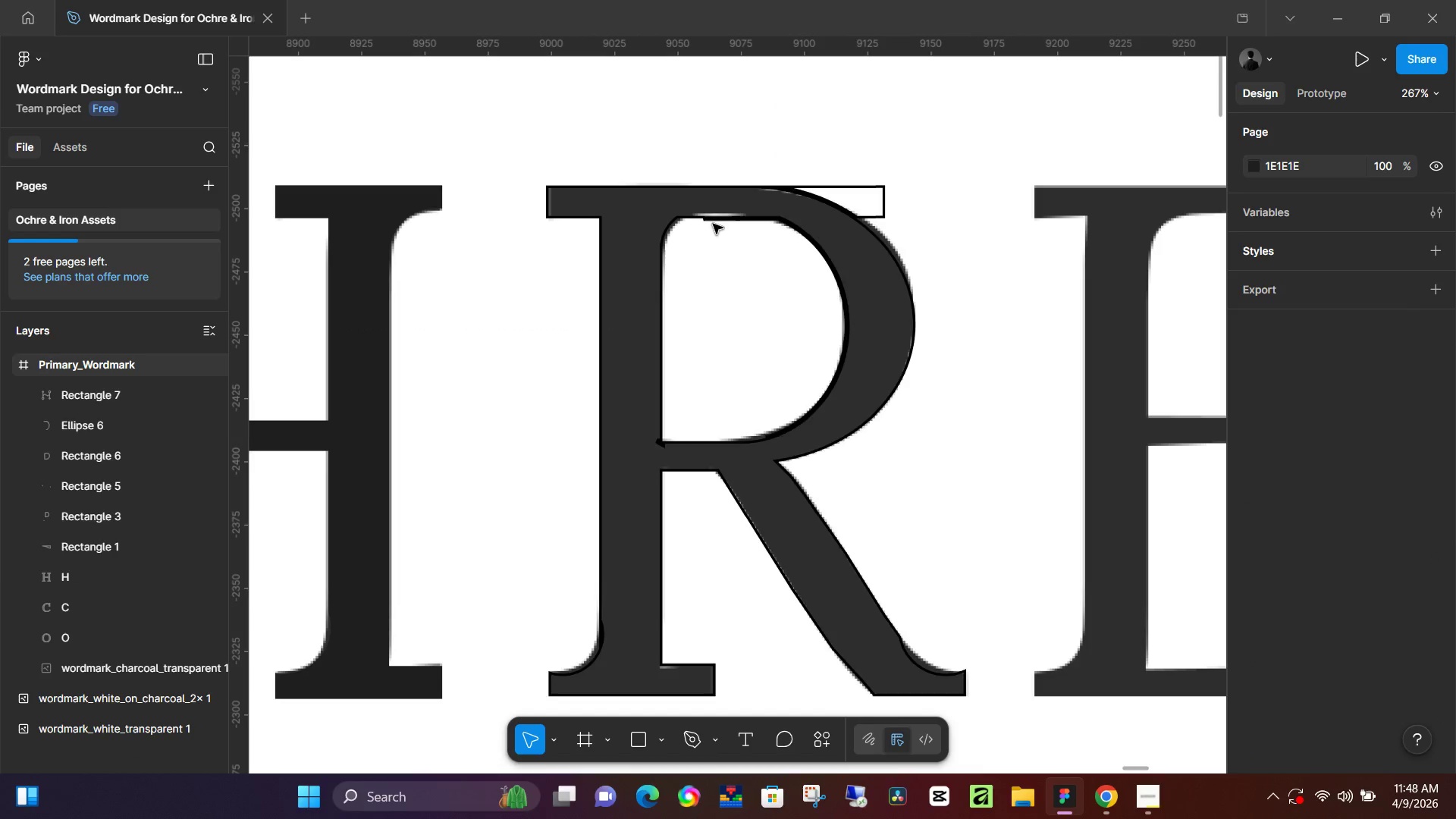 
left_click([723, 221])
 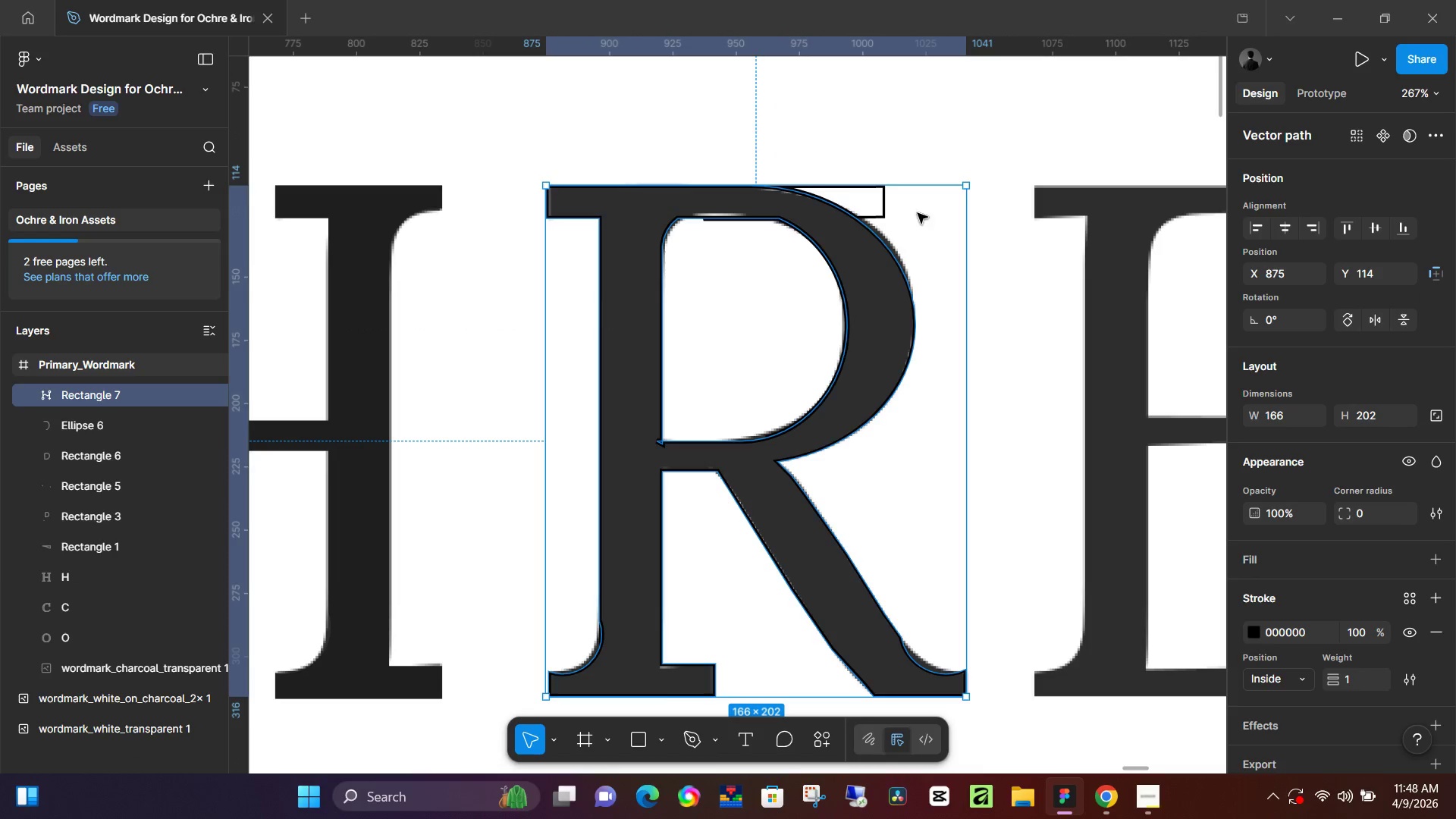 
left_click([880, 206])
 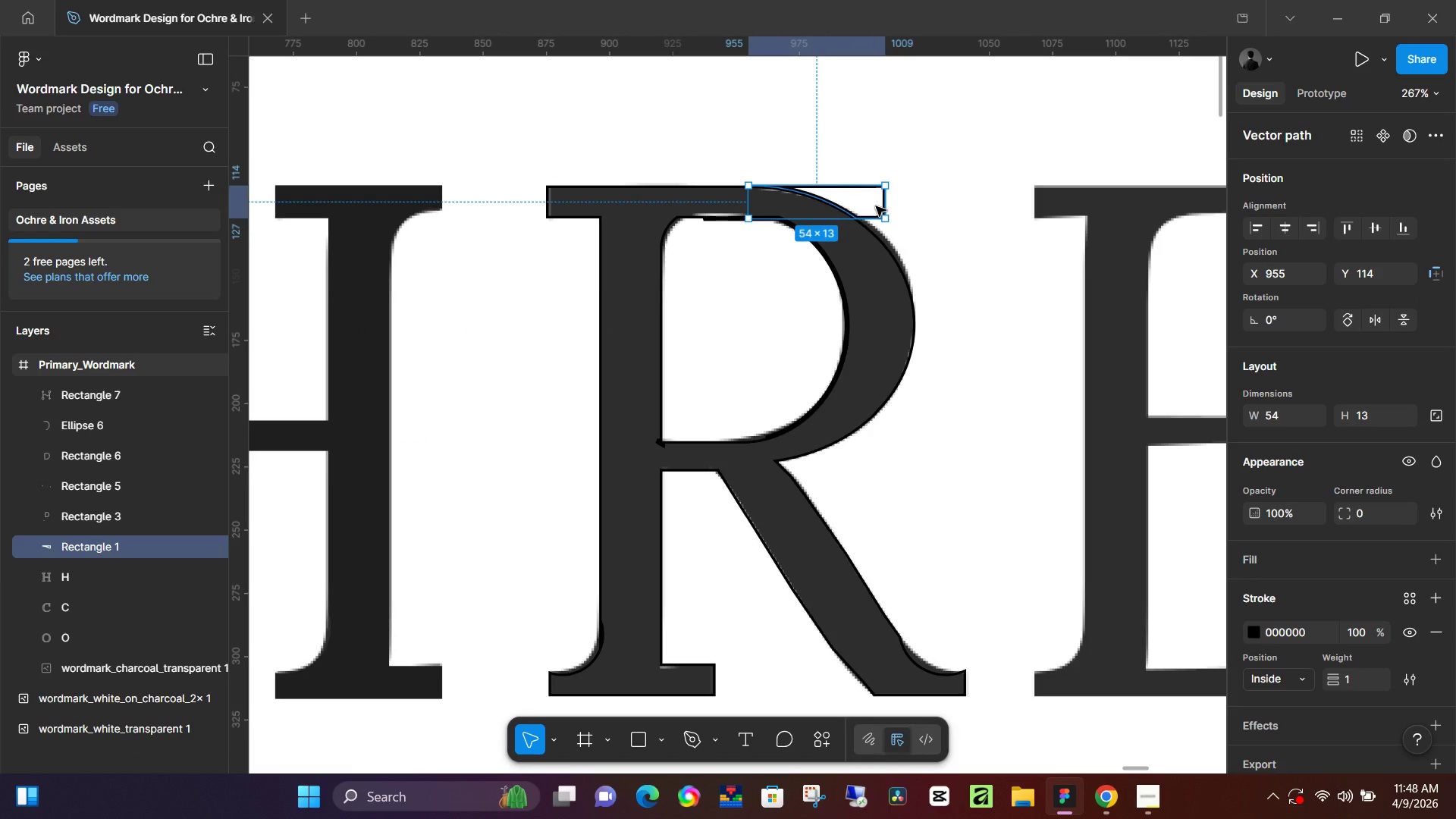 
key(Backspace)
 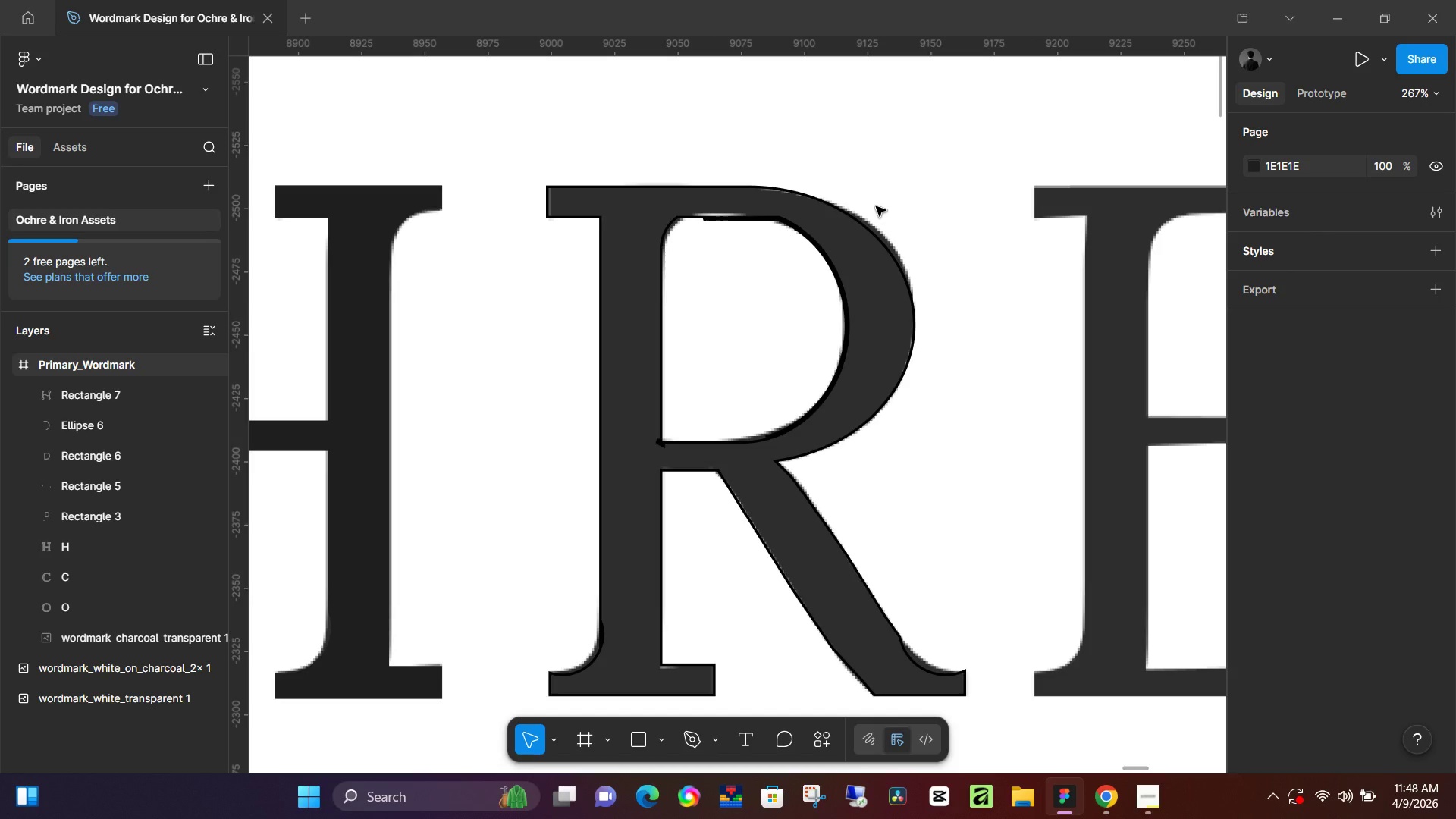 
wait(15.59)
 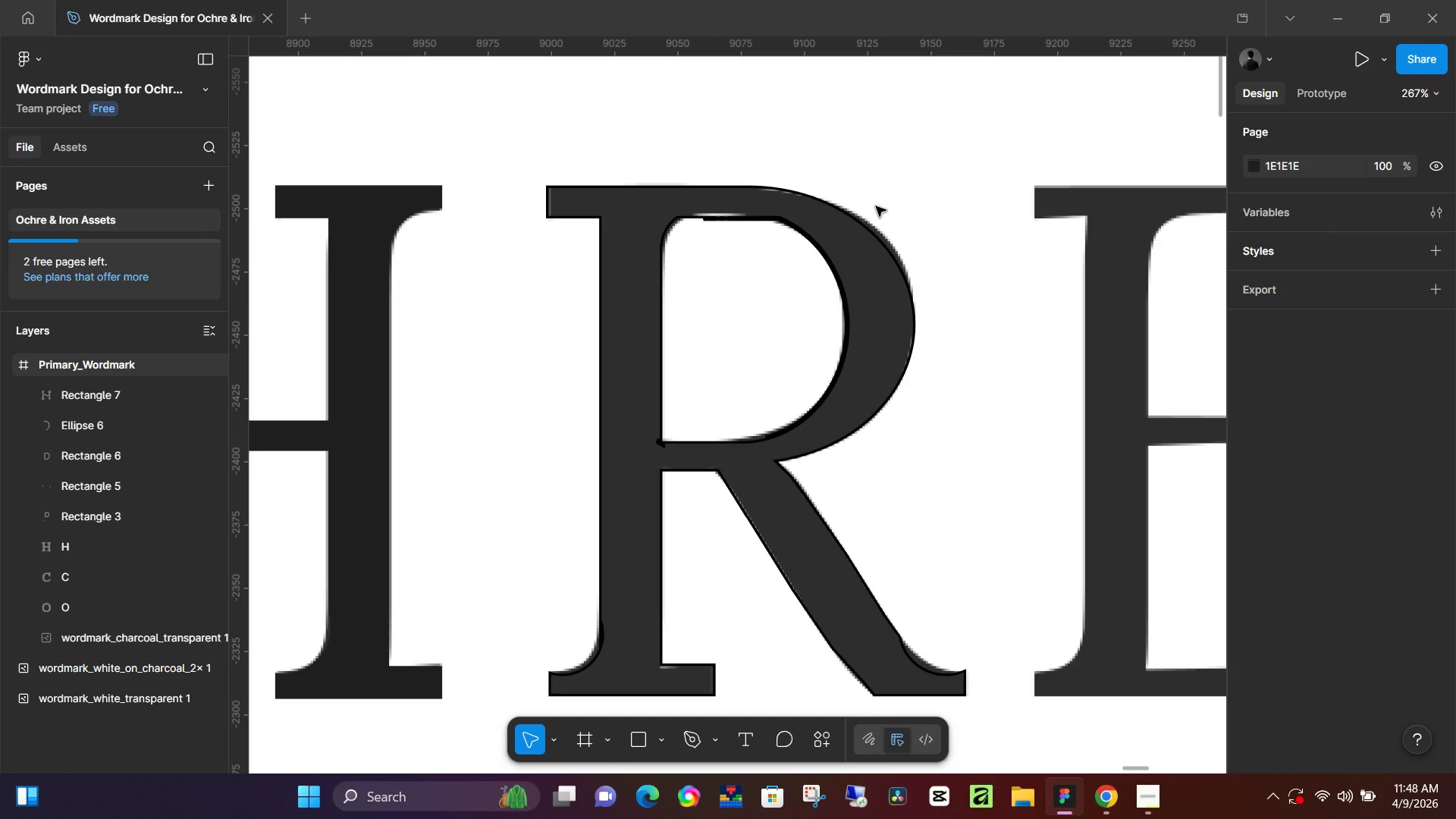 
left_click([718, 222])
 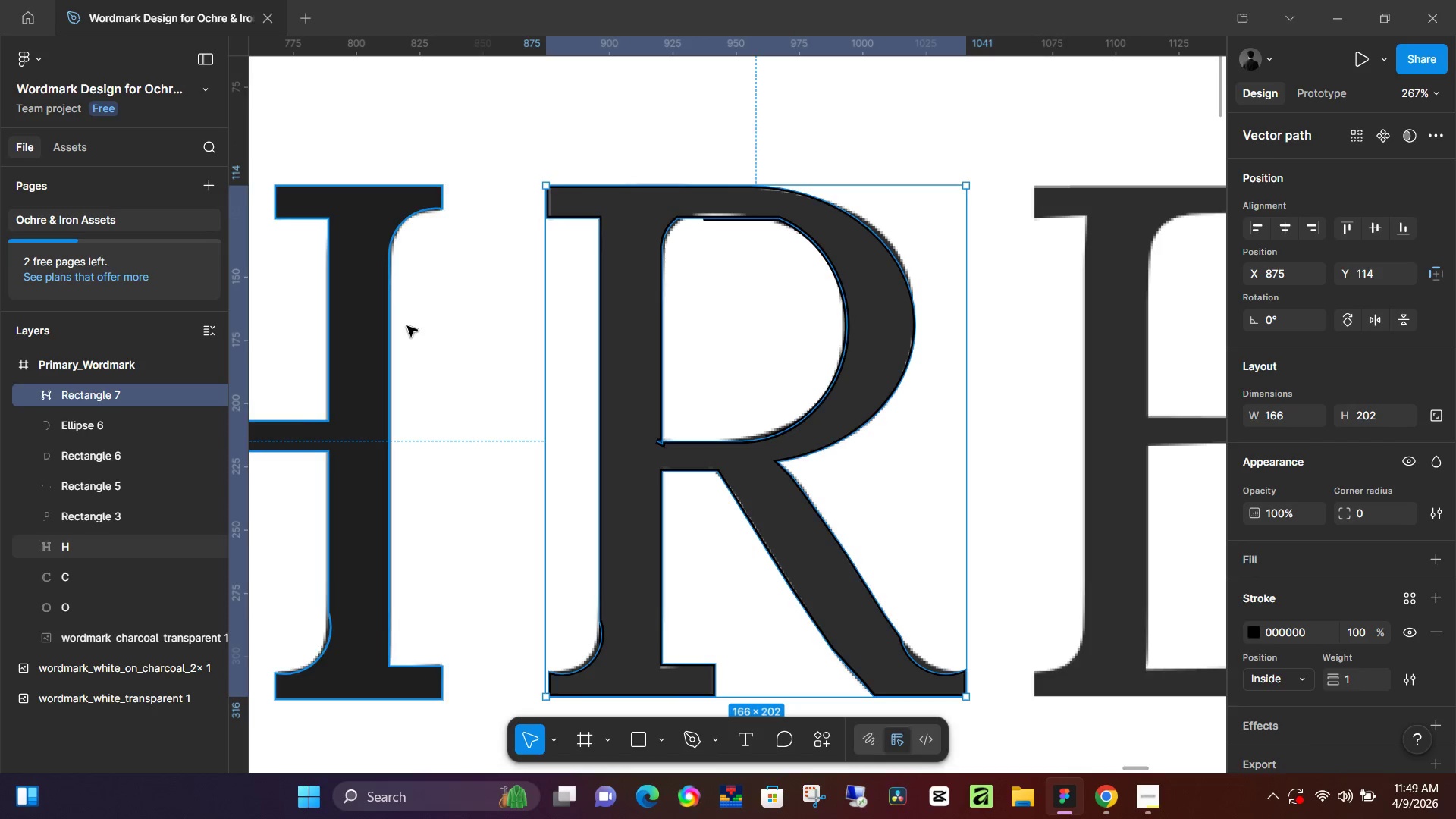 
key(Backspace)
 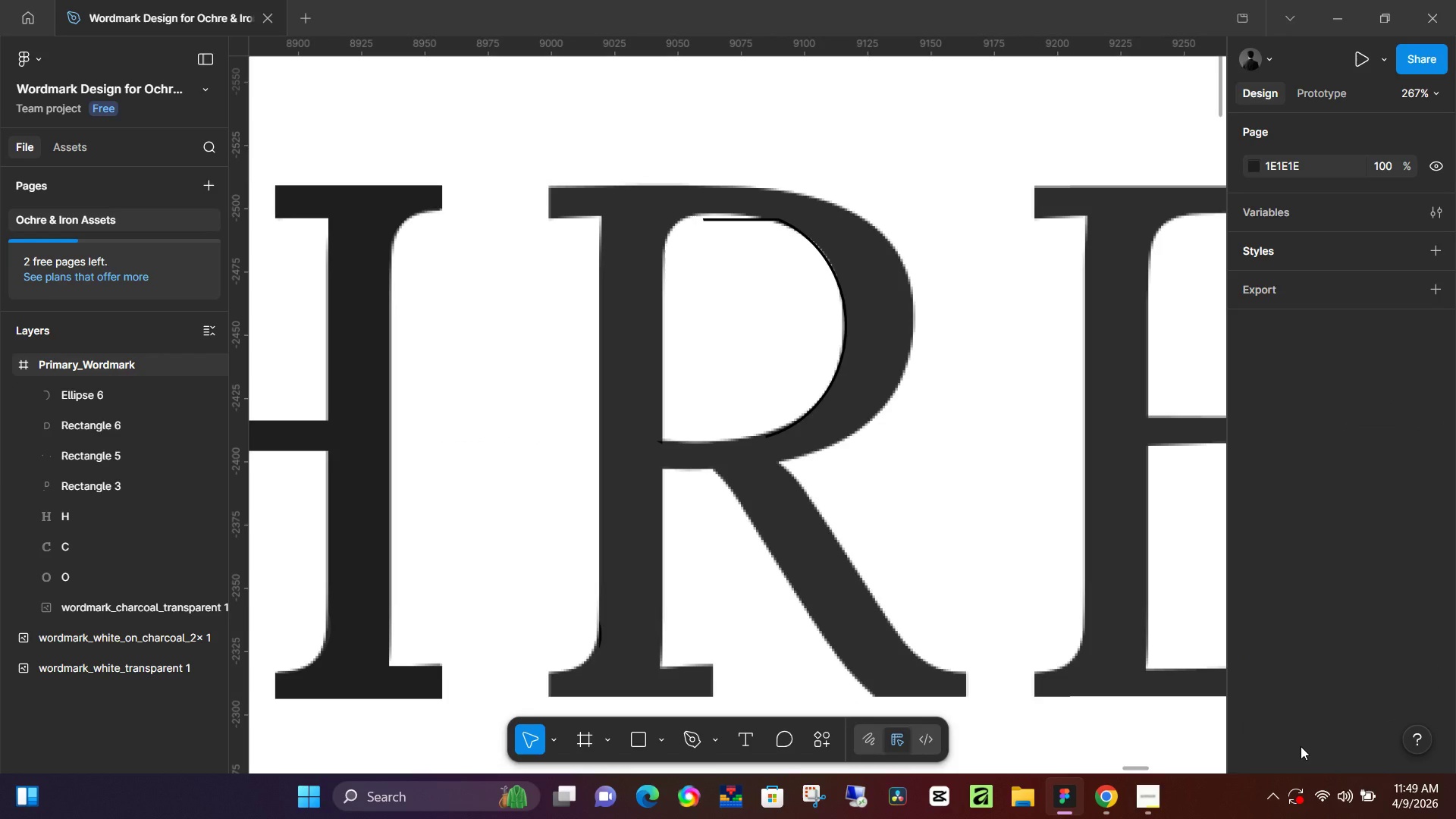 
key(Control+Z)
 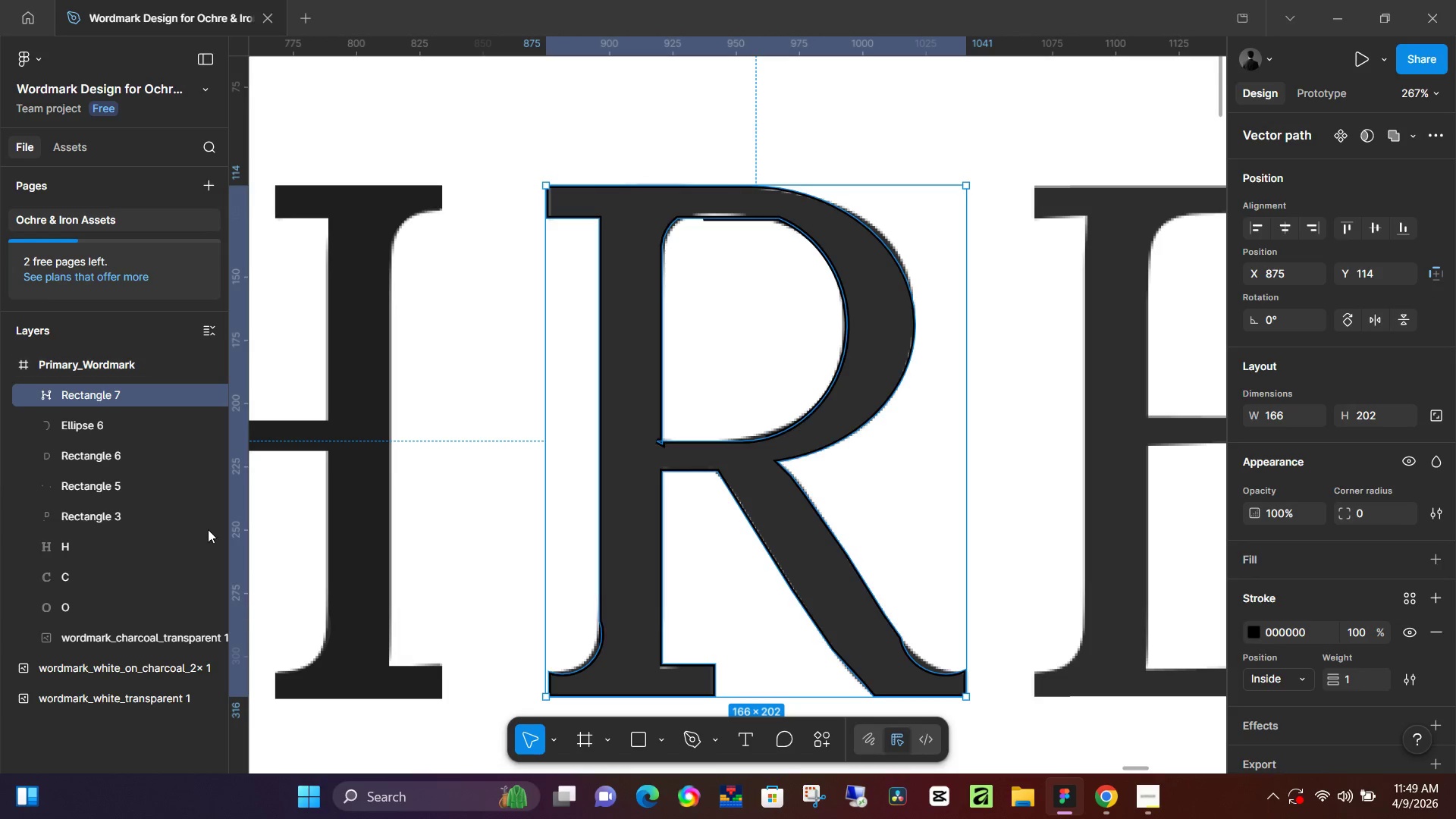 
left_click([142, 438])
 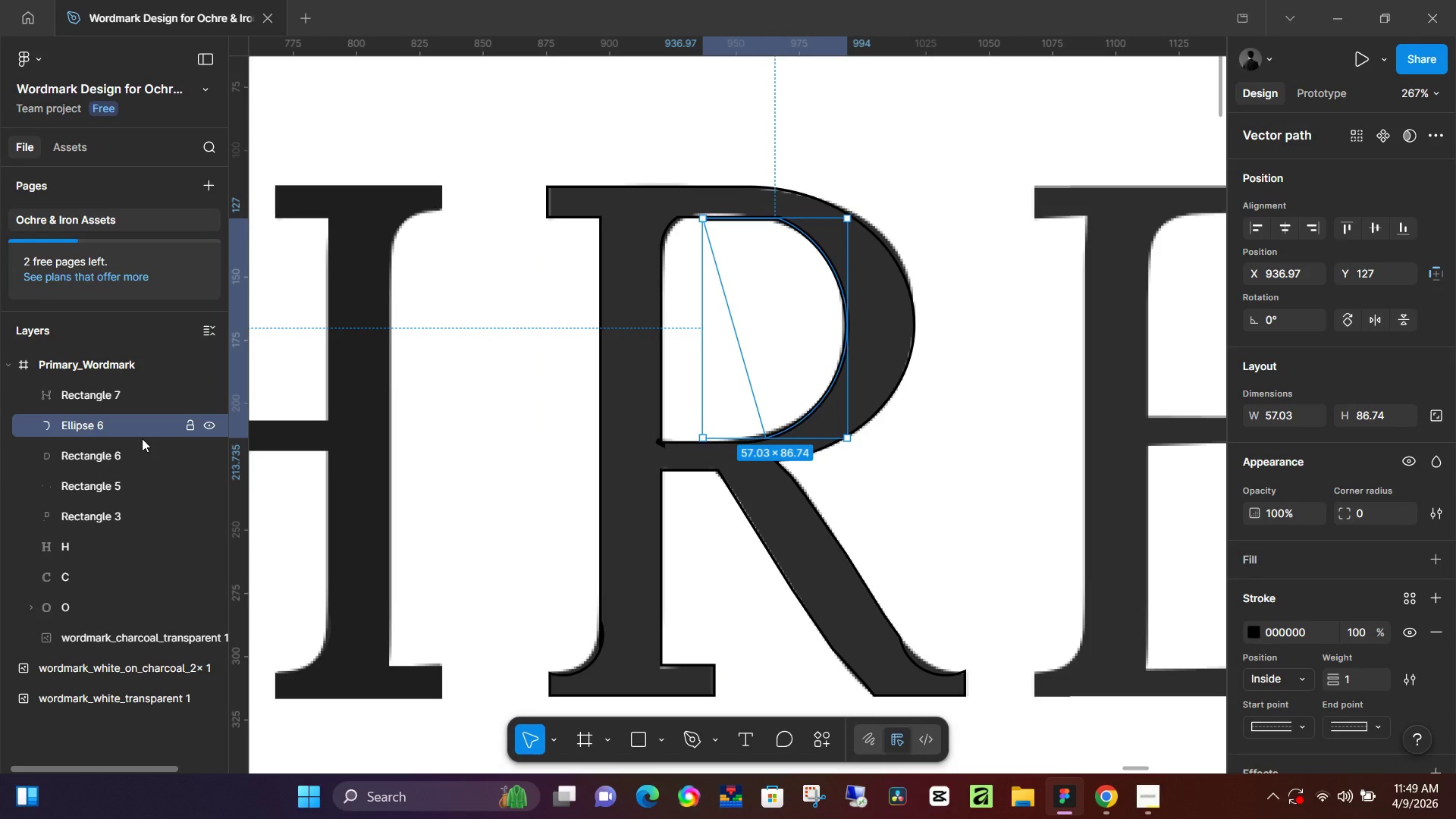 
key(Backspace)
 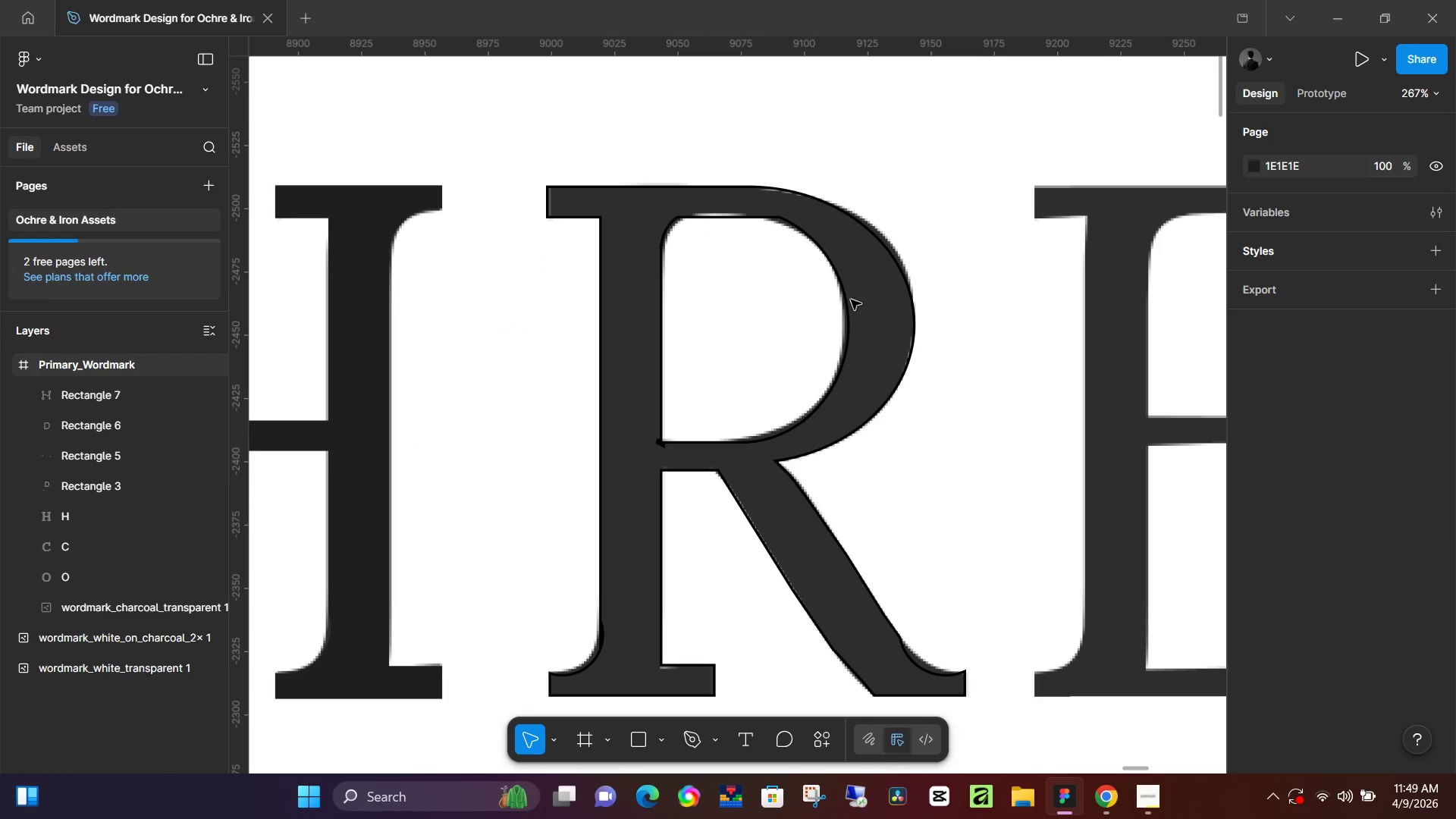 
left_click([1024, 286])
 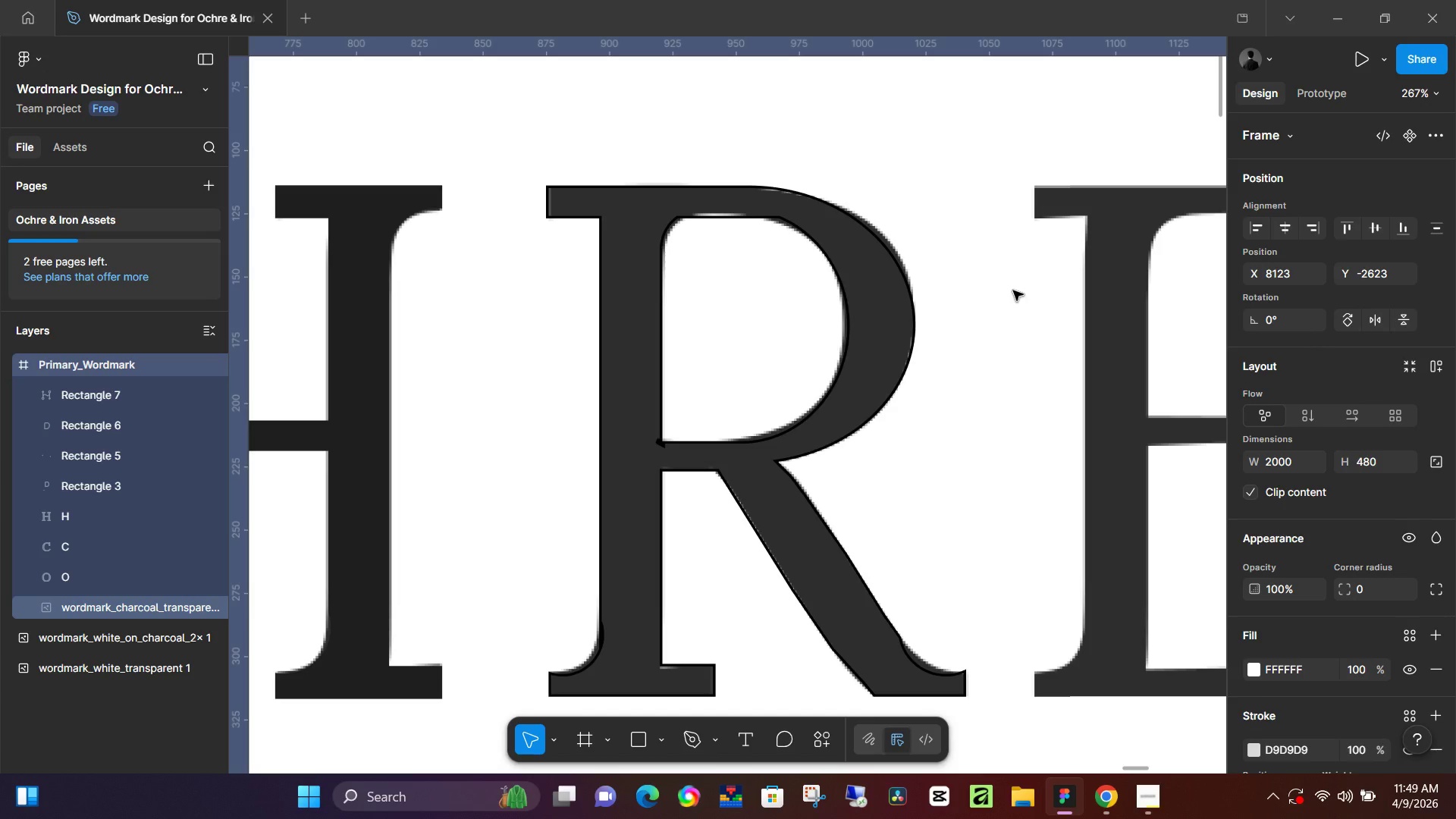 
wait(23.88)
 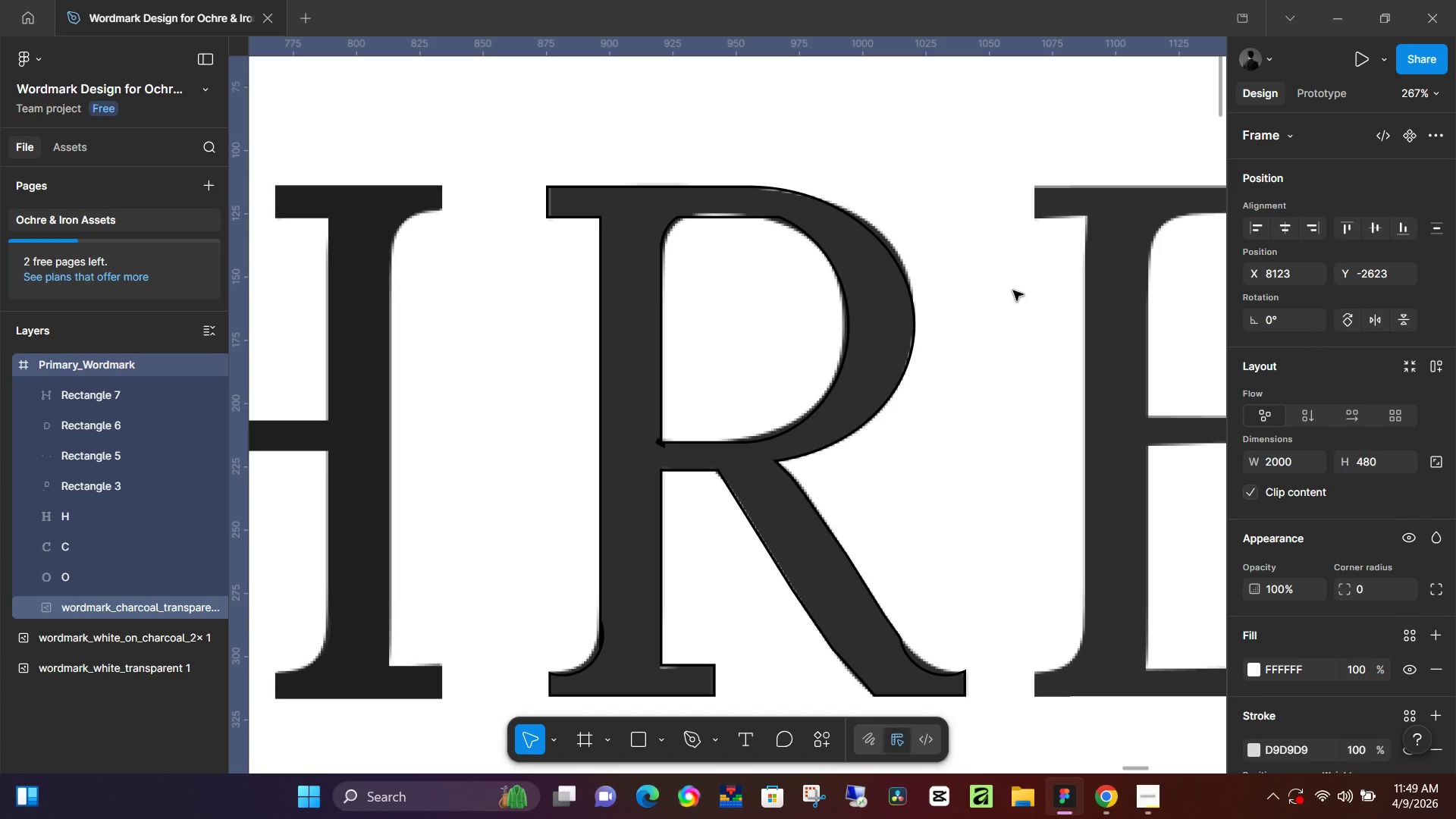 
left_click([662, 448])
 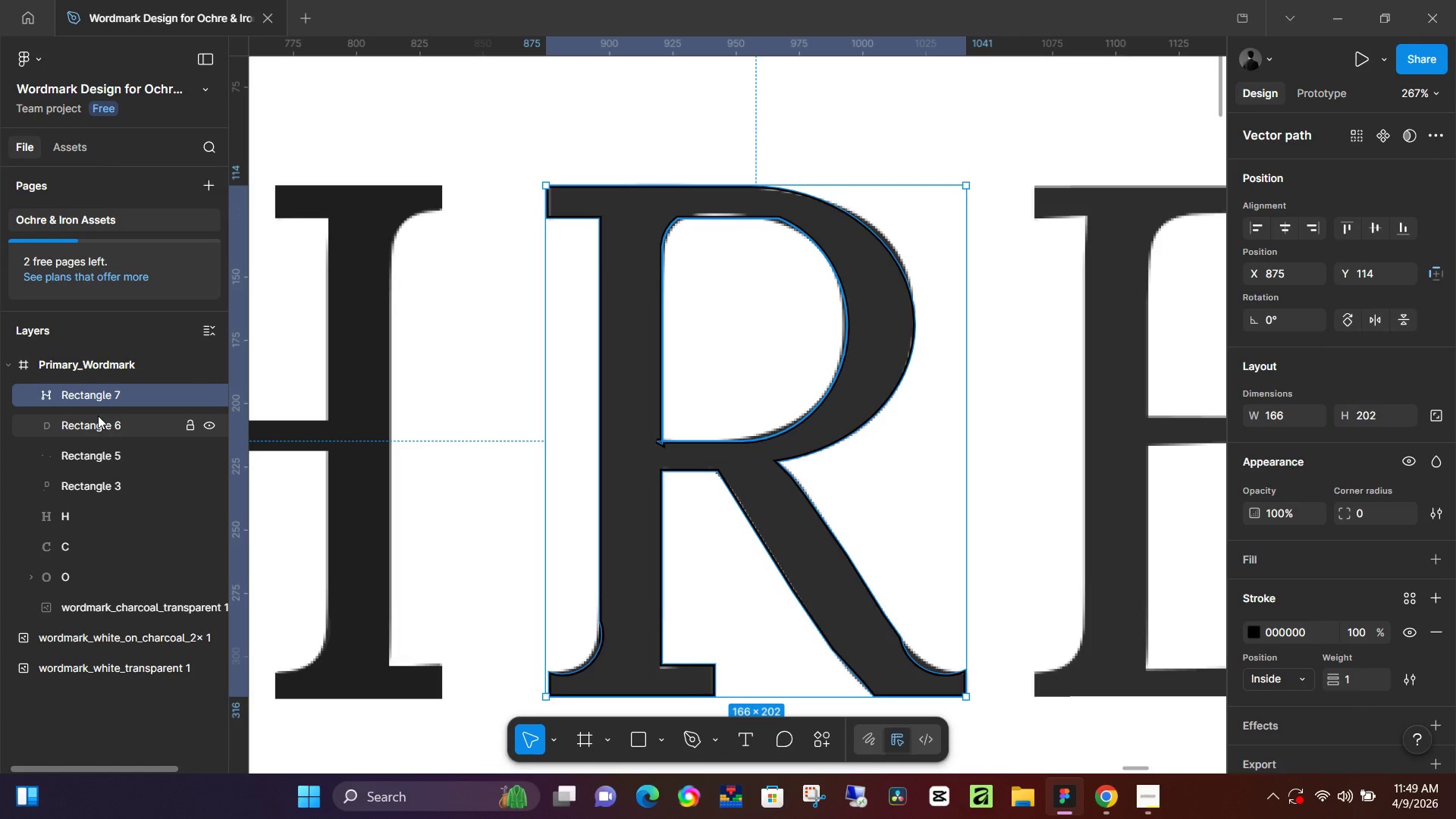 
key(Backspace)
 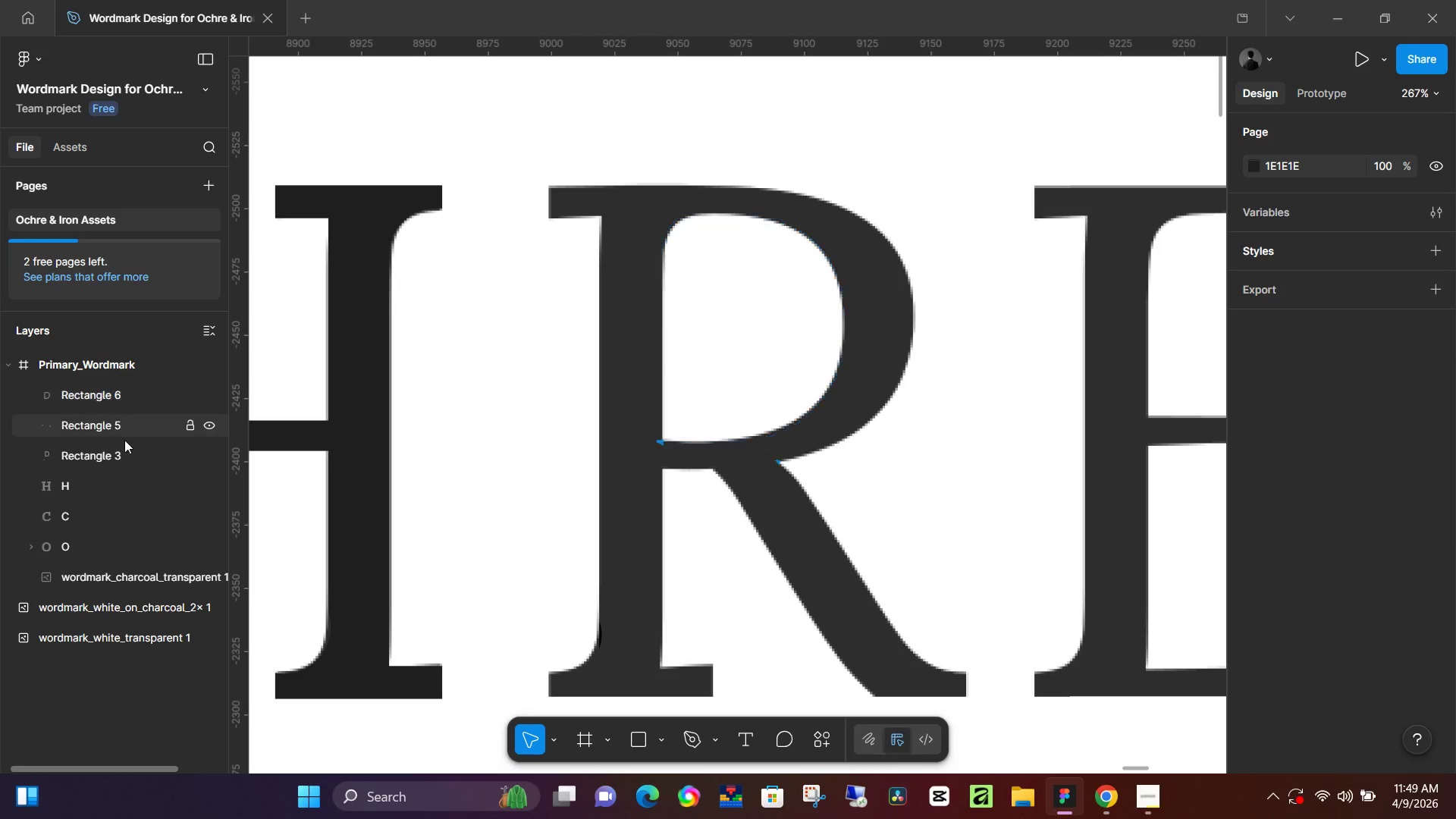 
left_click([118, 426])
 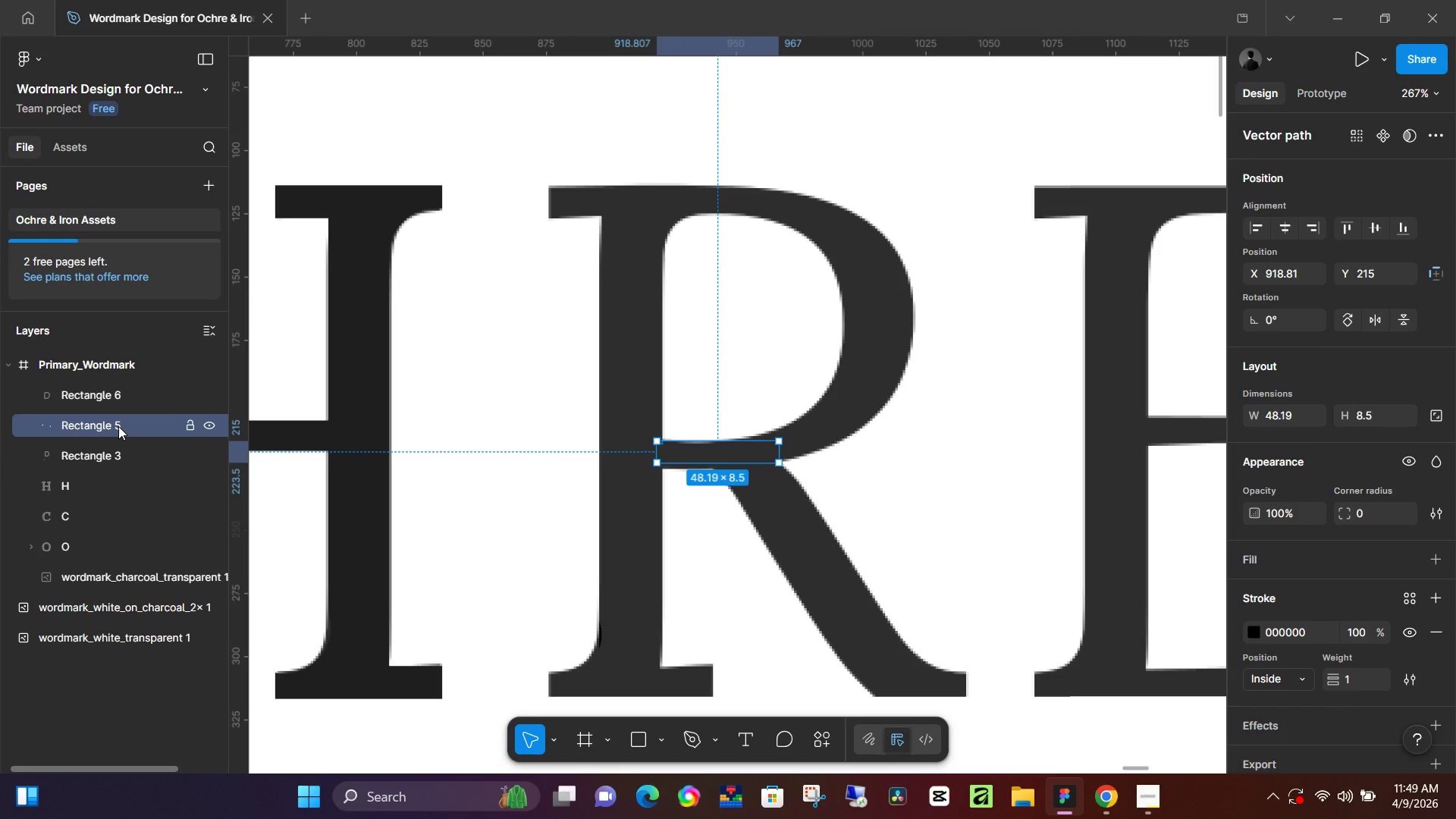 
key(Backspace)
 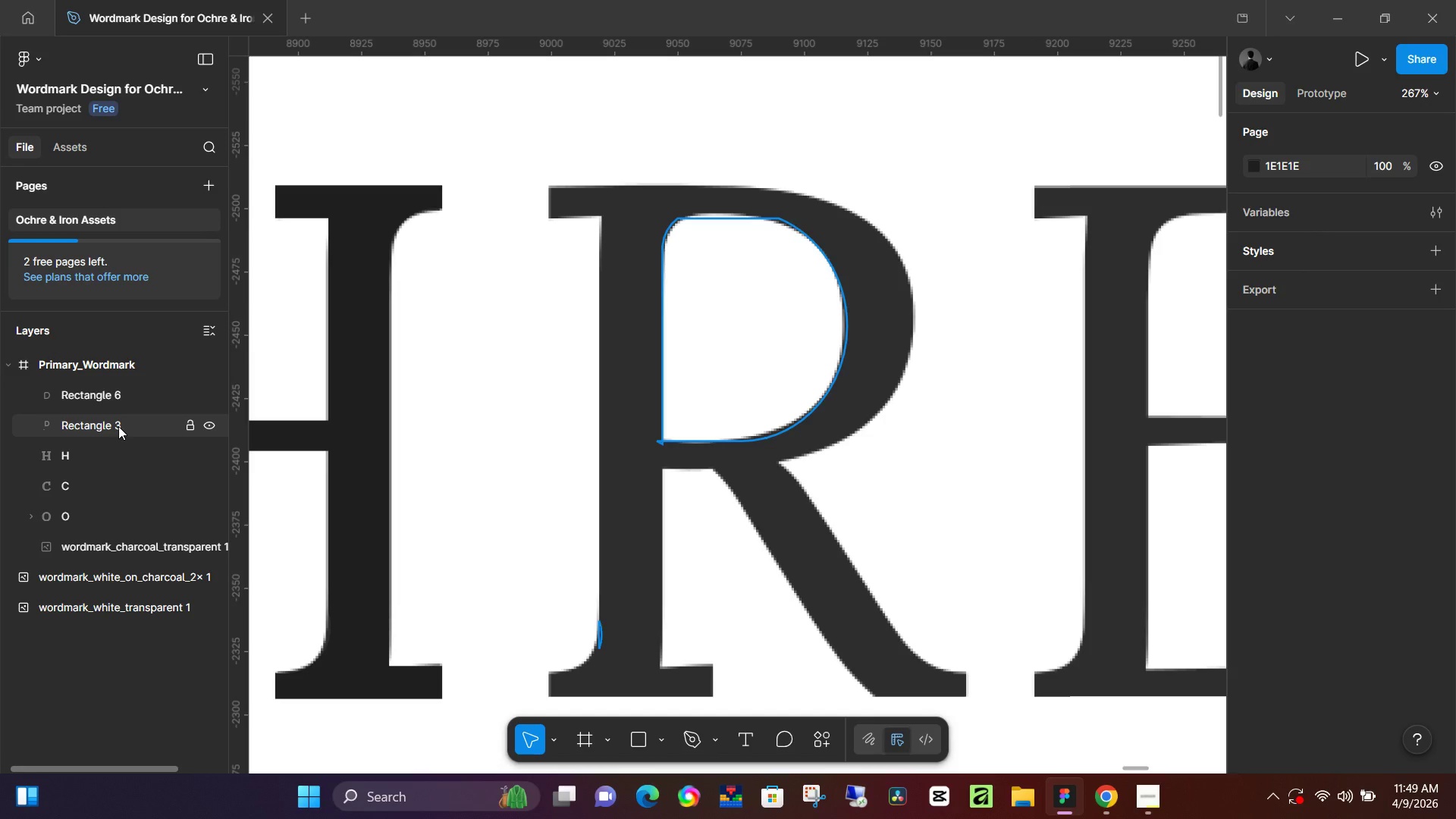 
left_click([118, 426])
 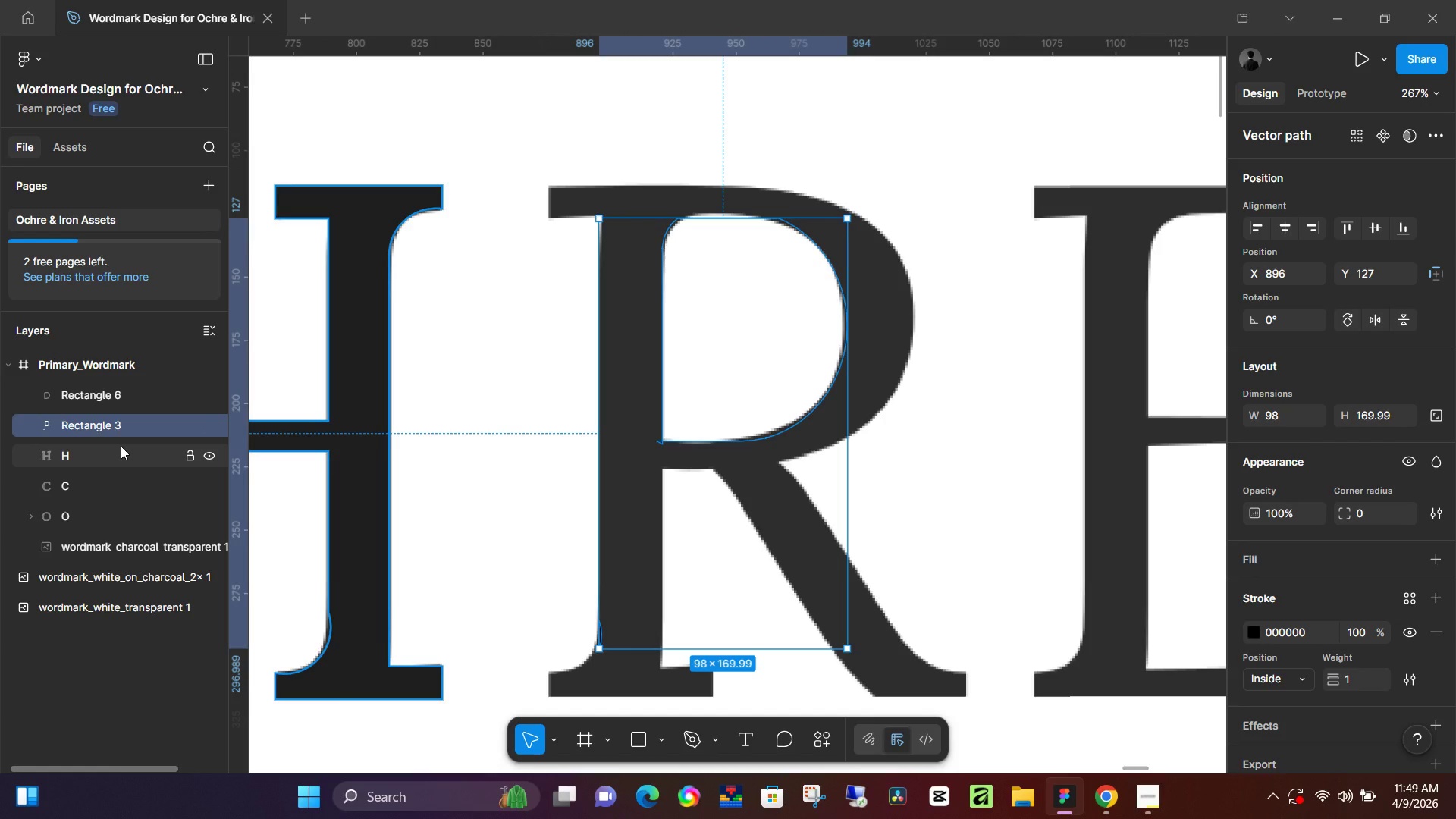 
key(Backspace)
 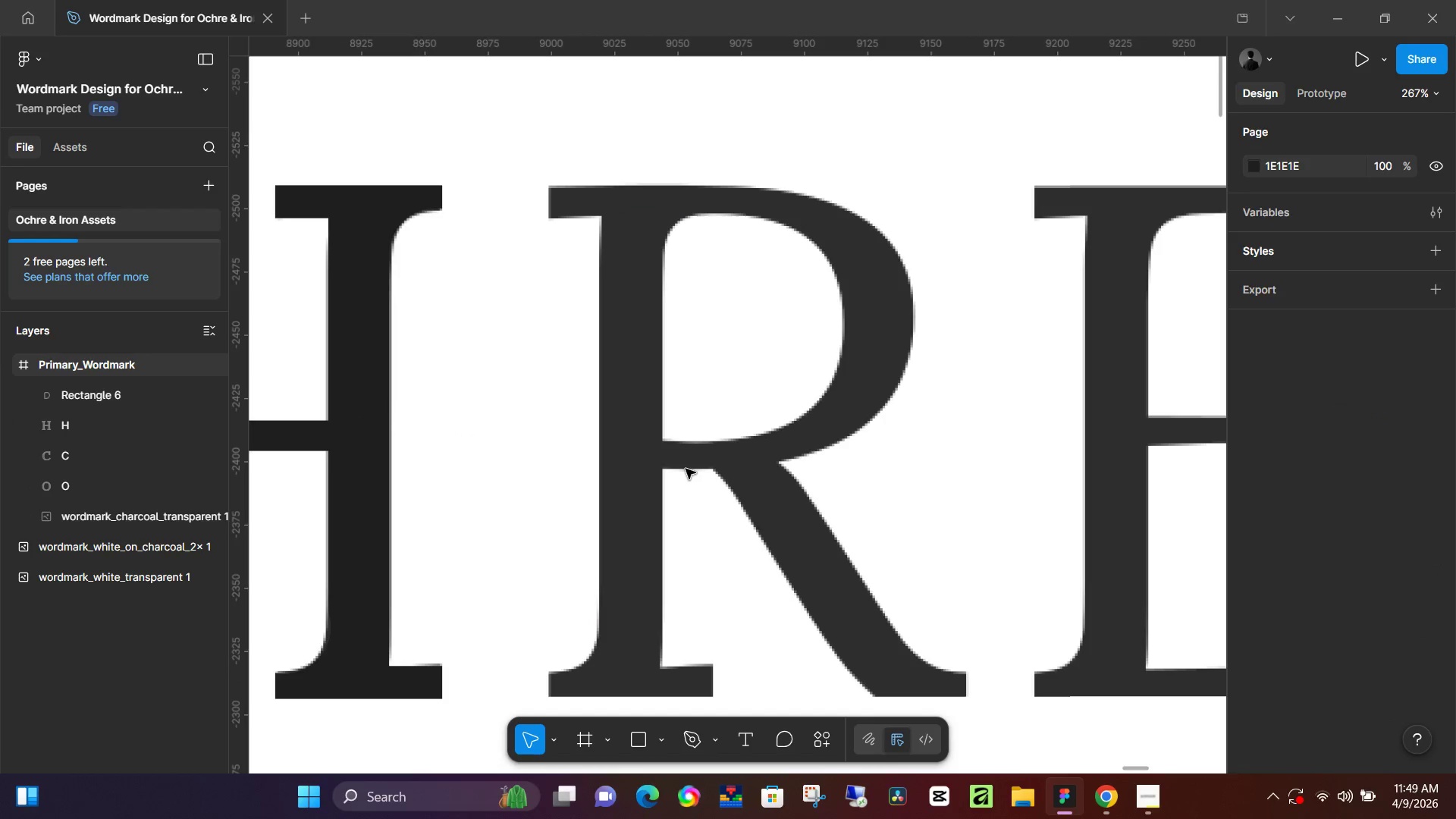 
key(Control+Z)
 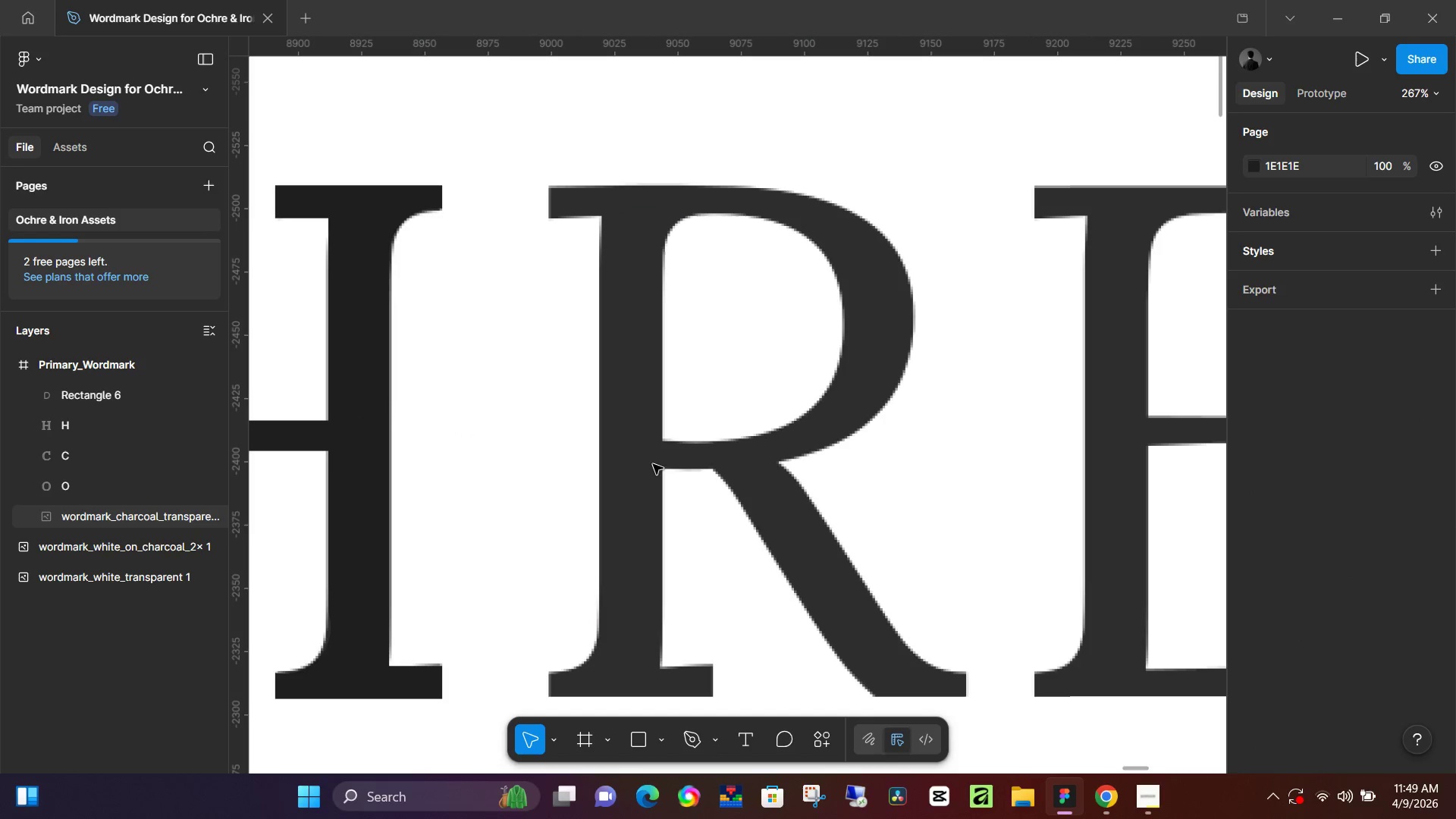 
key(Control+Z)
 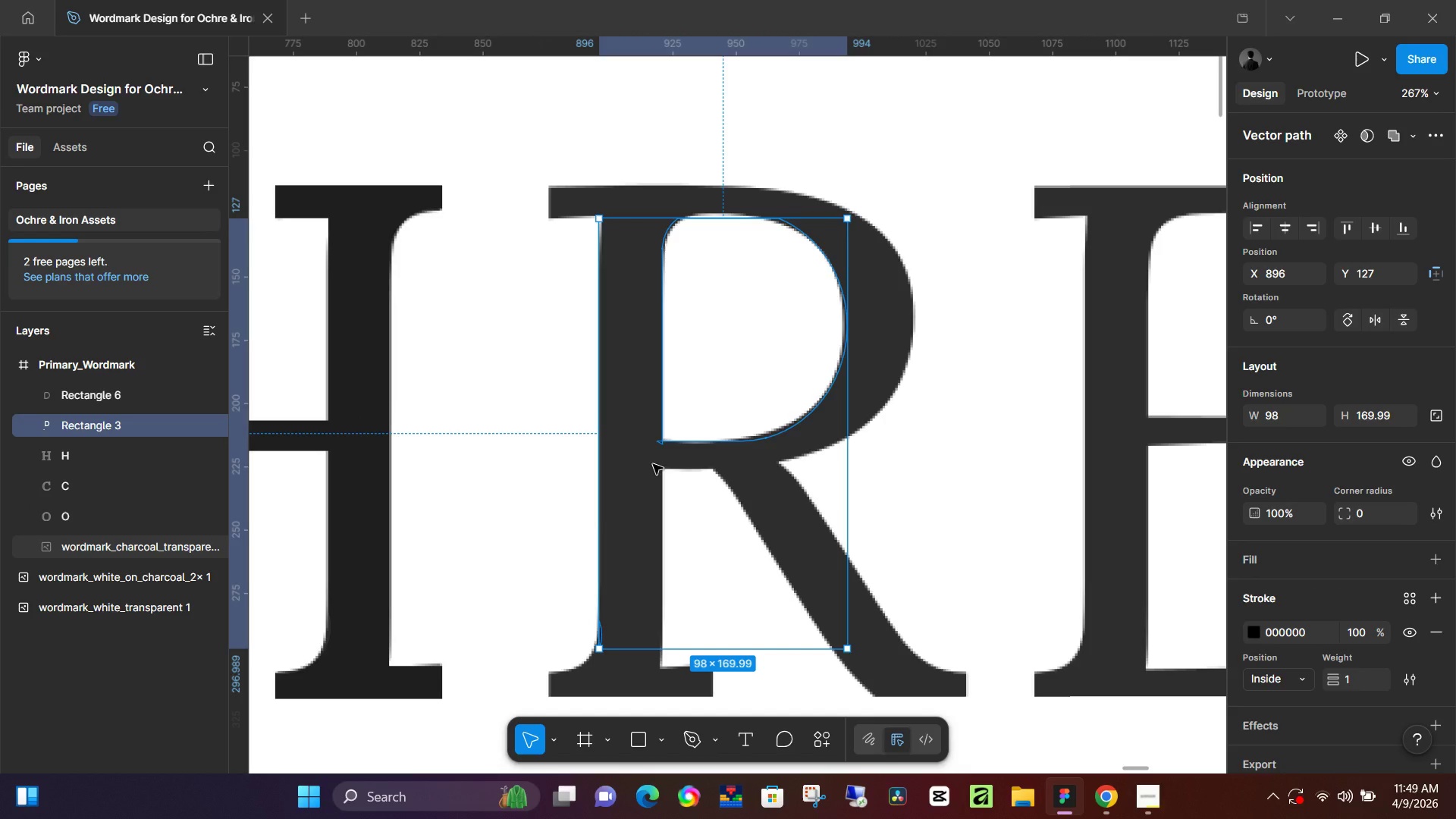 
key(Control+Z)
 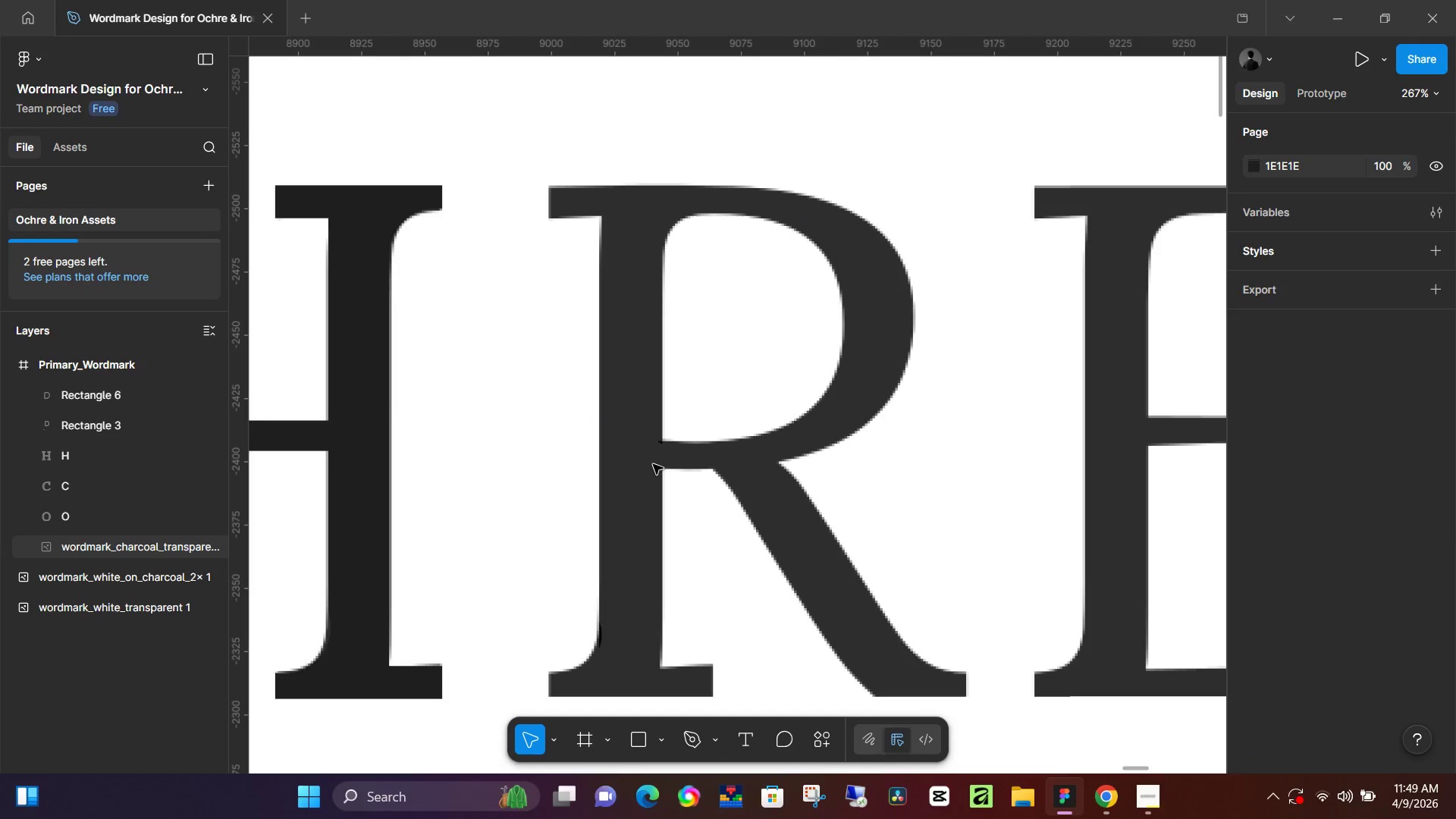 
key(Control+Z)
 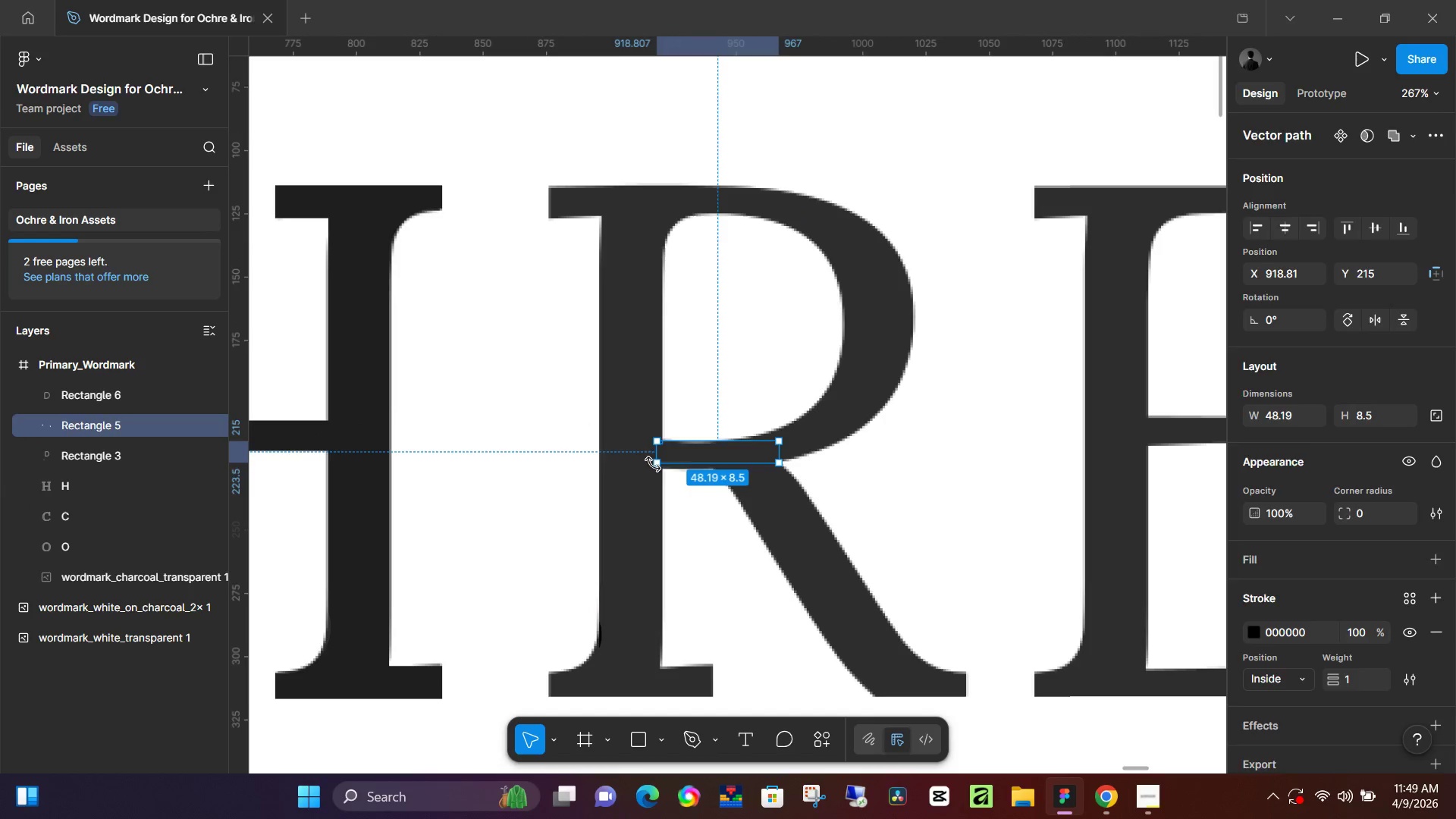 
key(Control+Z)
 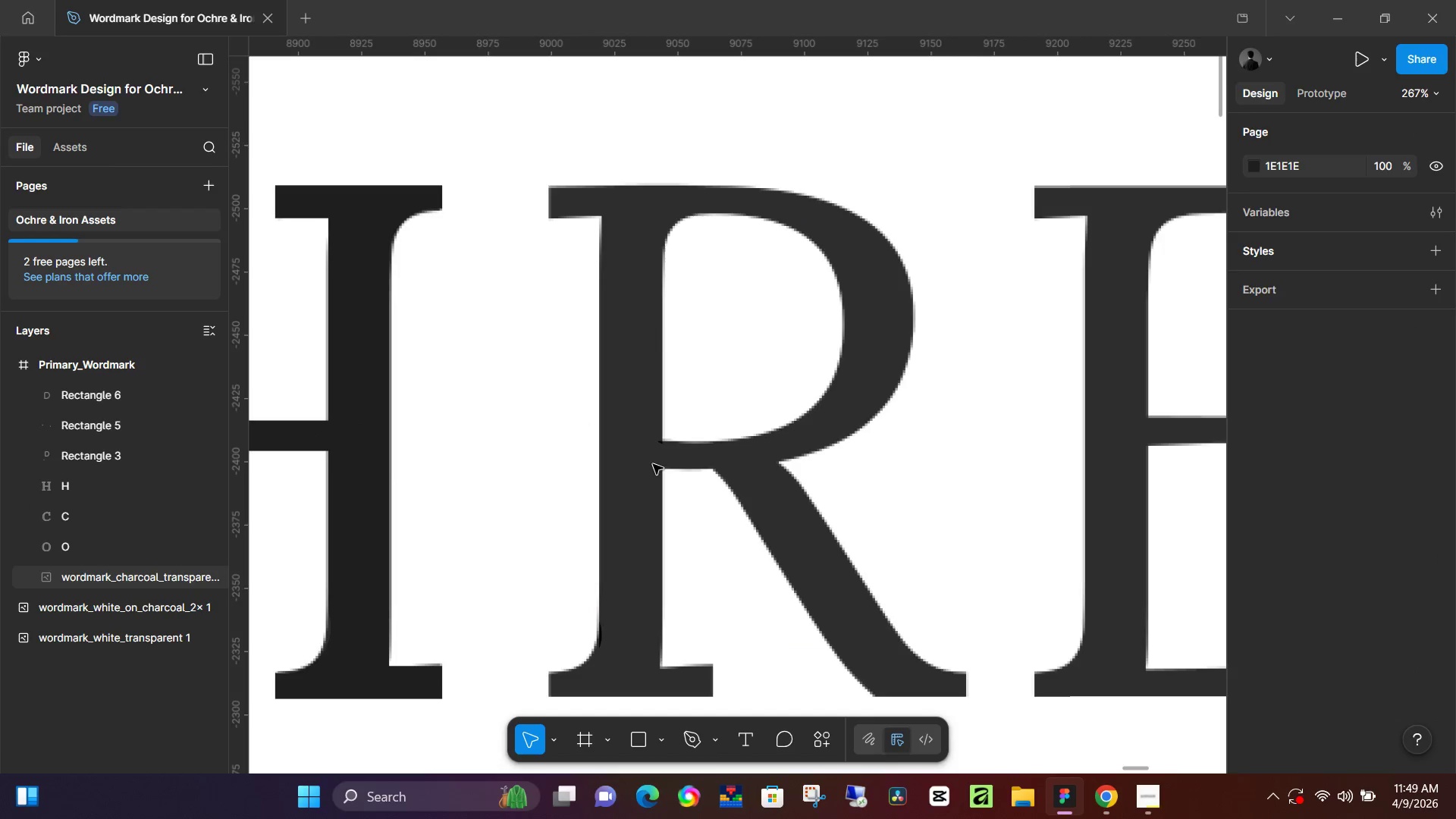 
key(Control+Z)
 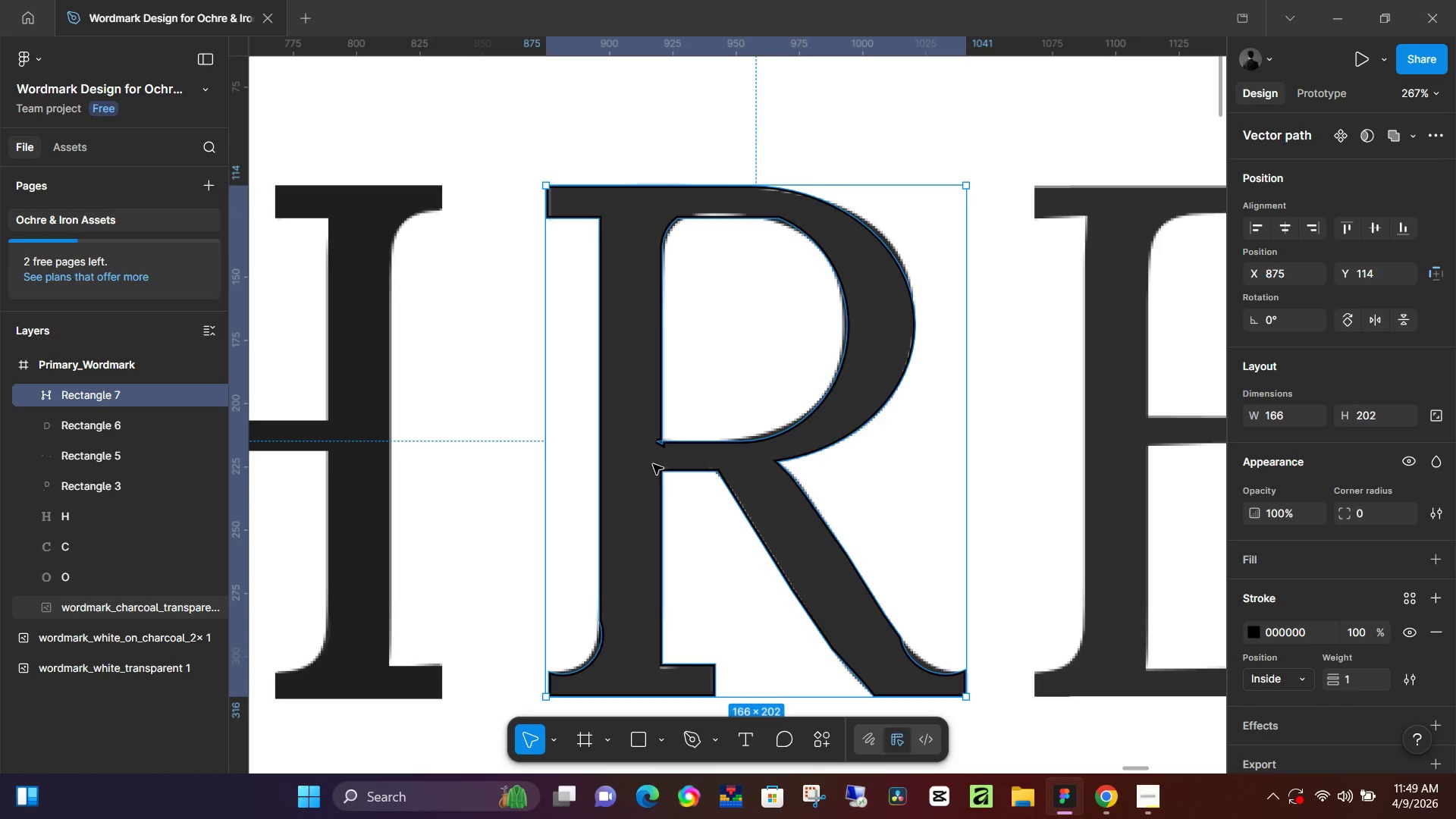 
key(Control+Z)
 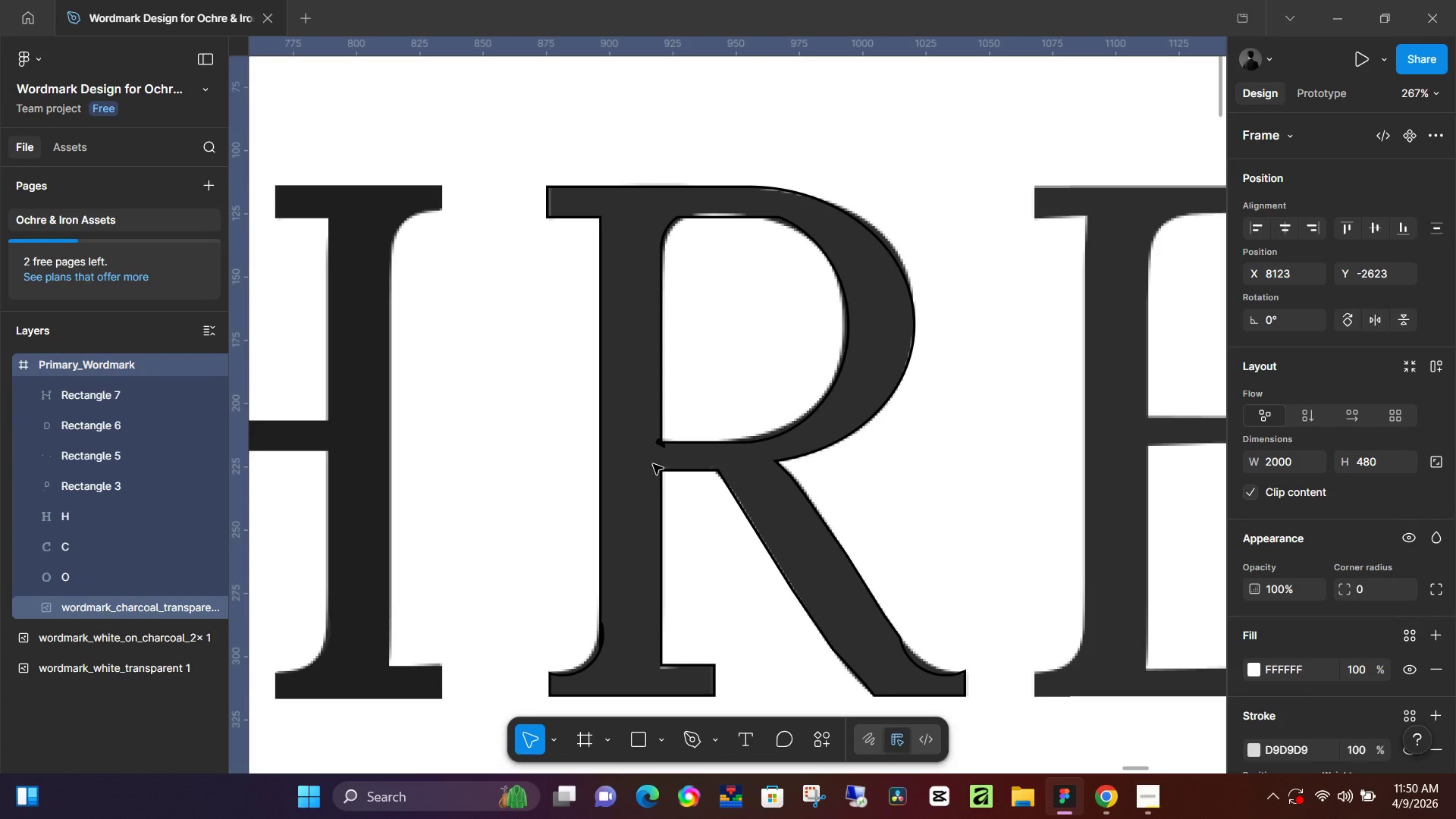 
wait(41.62)
 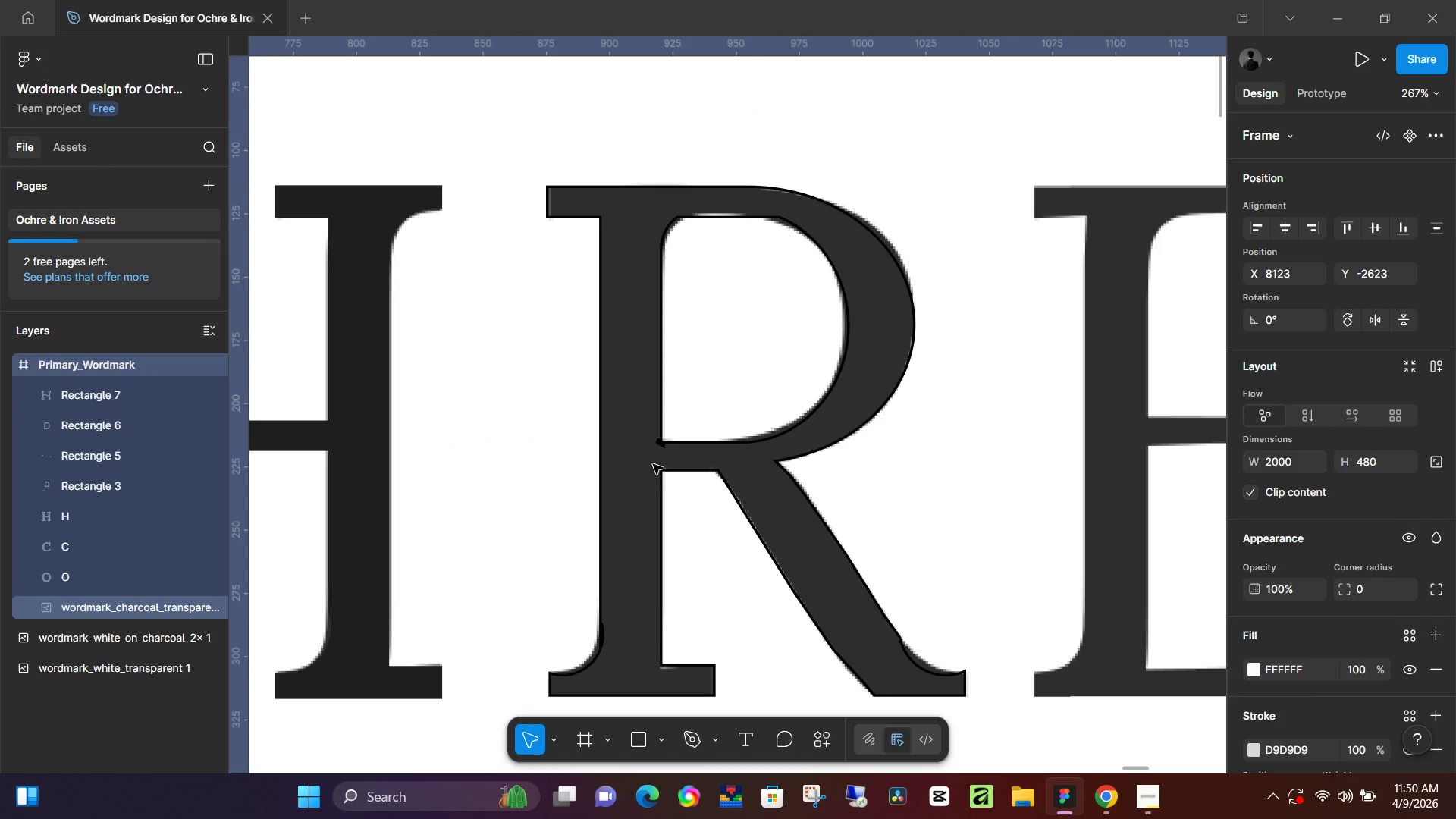 
key(Control+ControlLeft)
 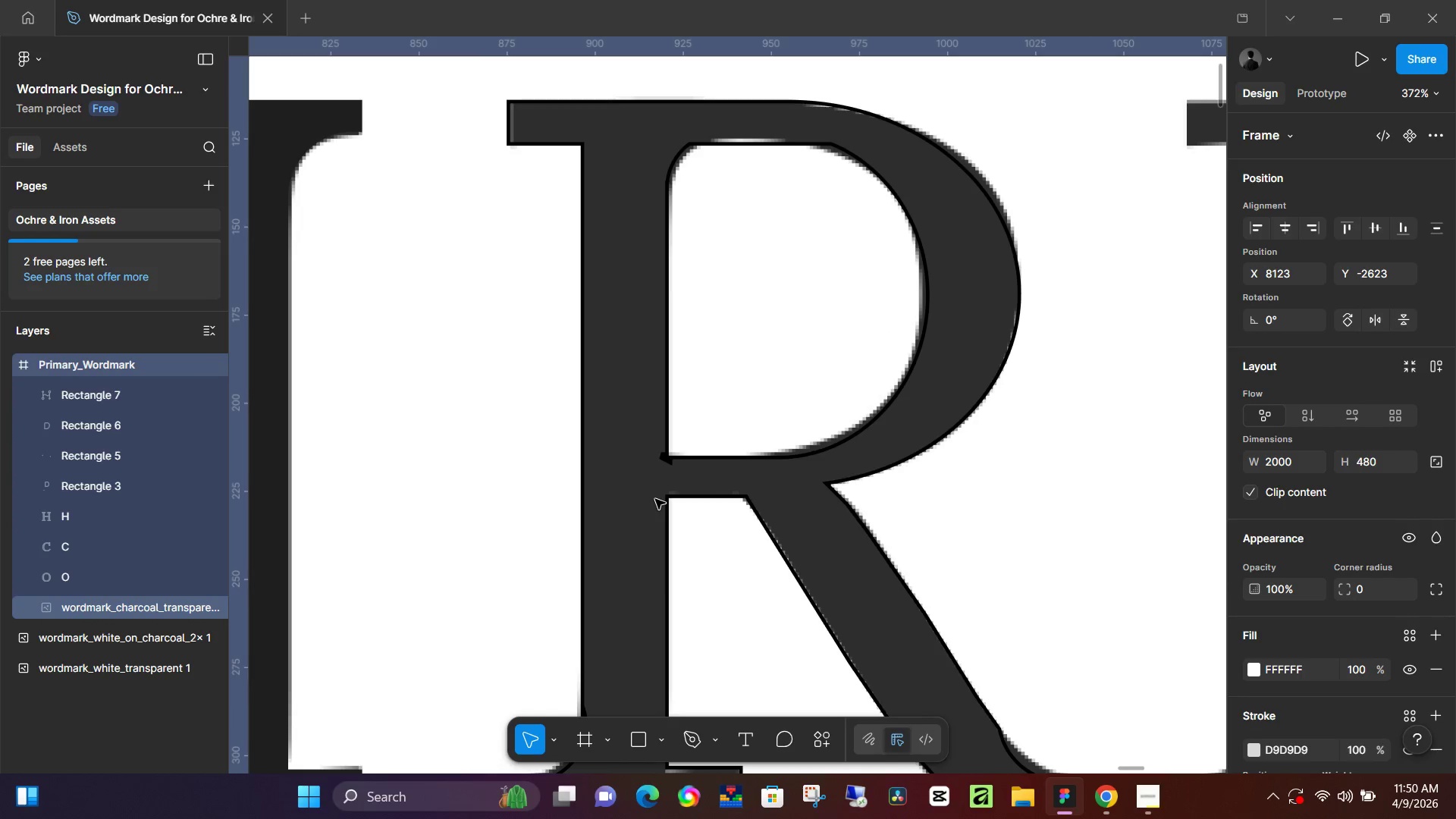 
scroll: coordinate [663, 496], scroll_direction: down, amount: 11.0
 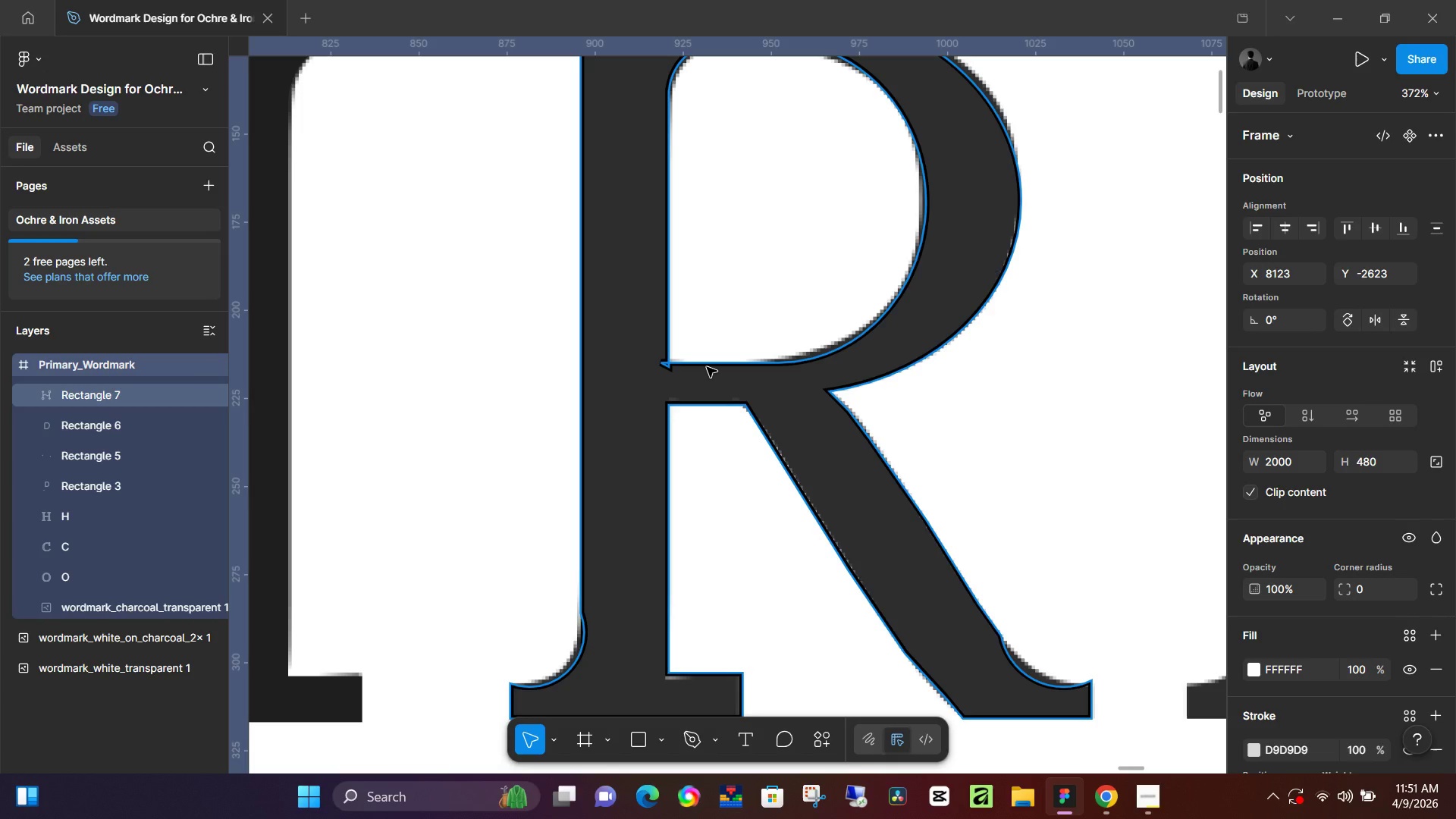 
wait(55.52)
 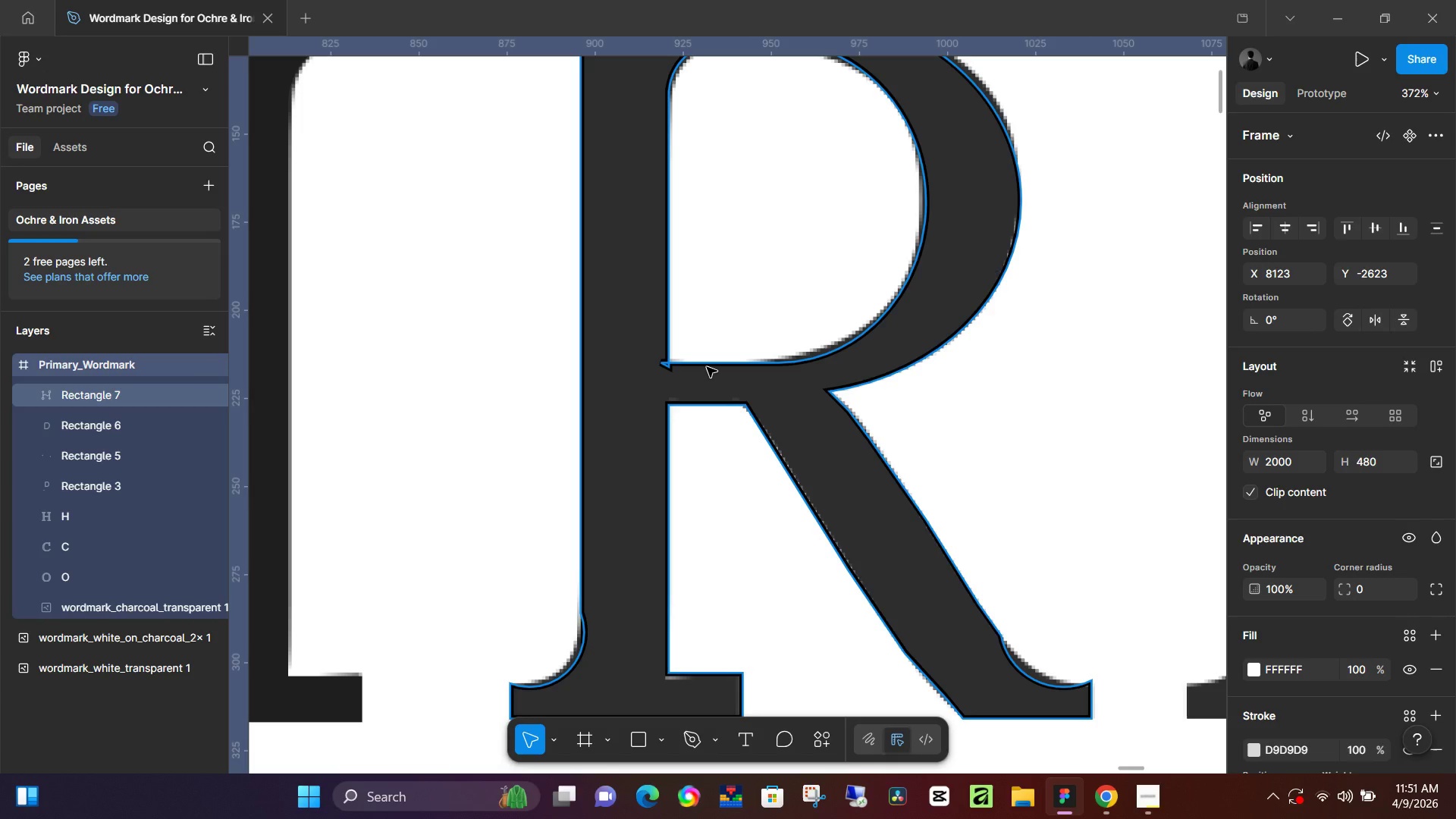 
scroll: coordinate [785, 473], scroll_direction: up, amount: 3.0
 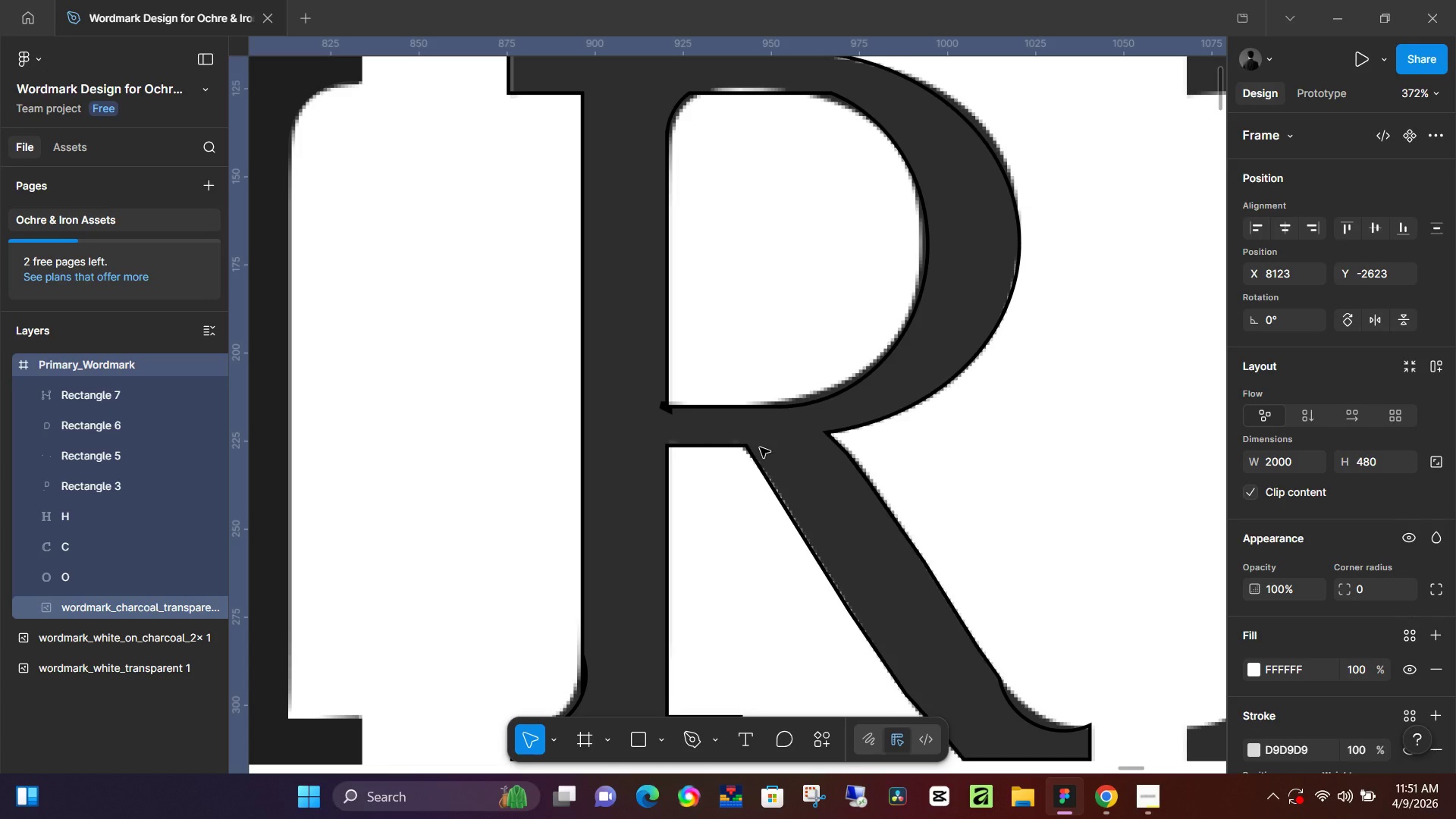 
wait(20.11)
 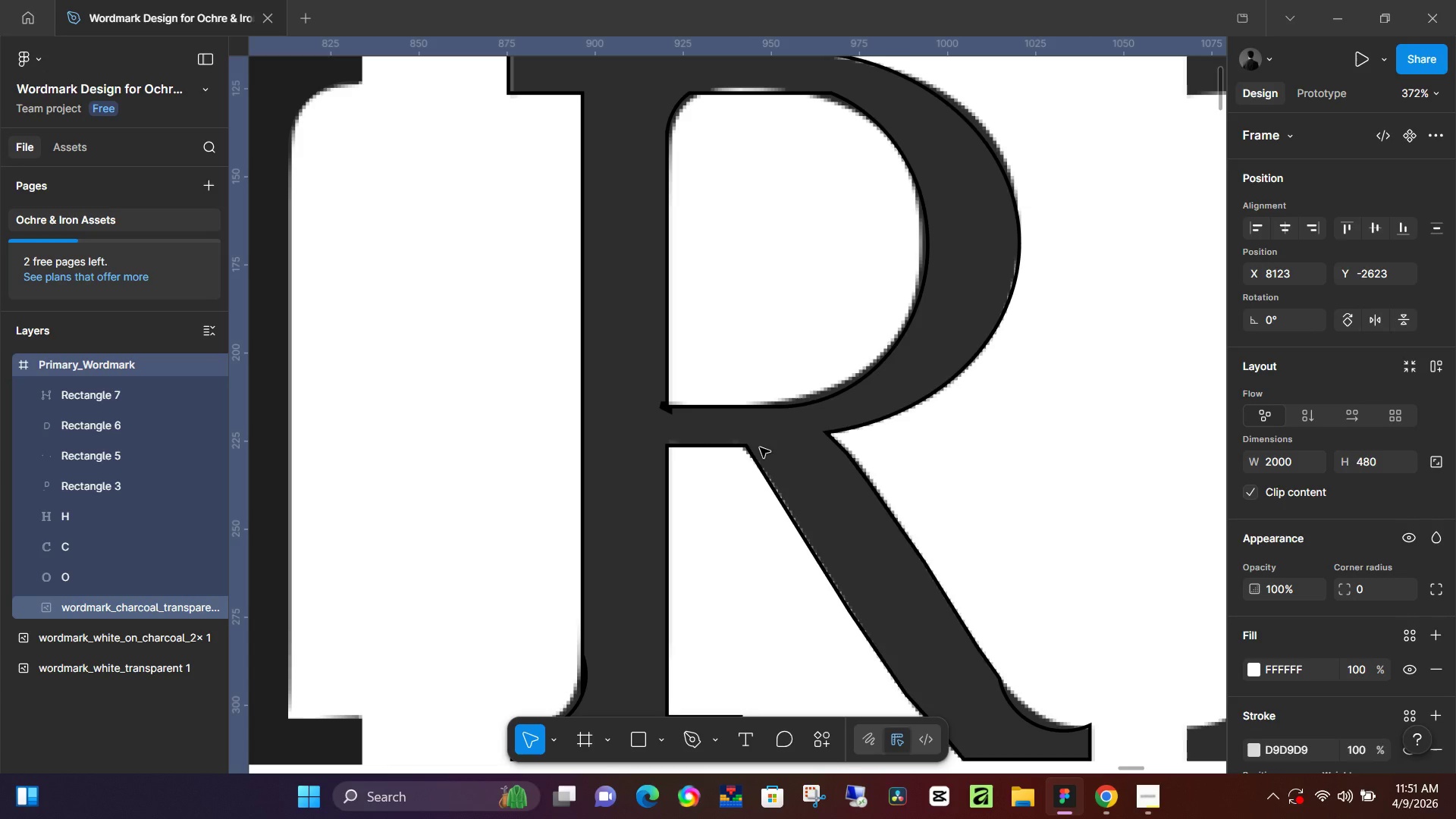 
hold_key(key=ControlLeft, duration=0.86)
 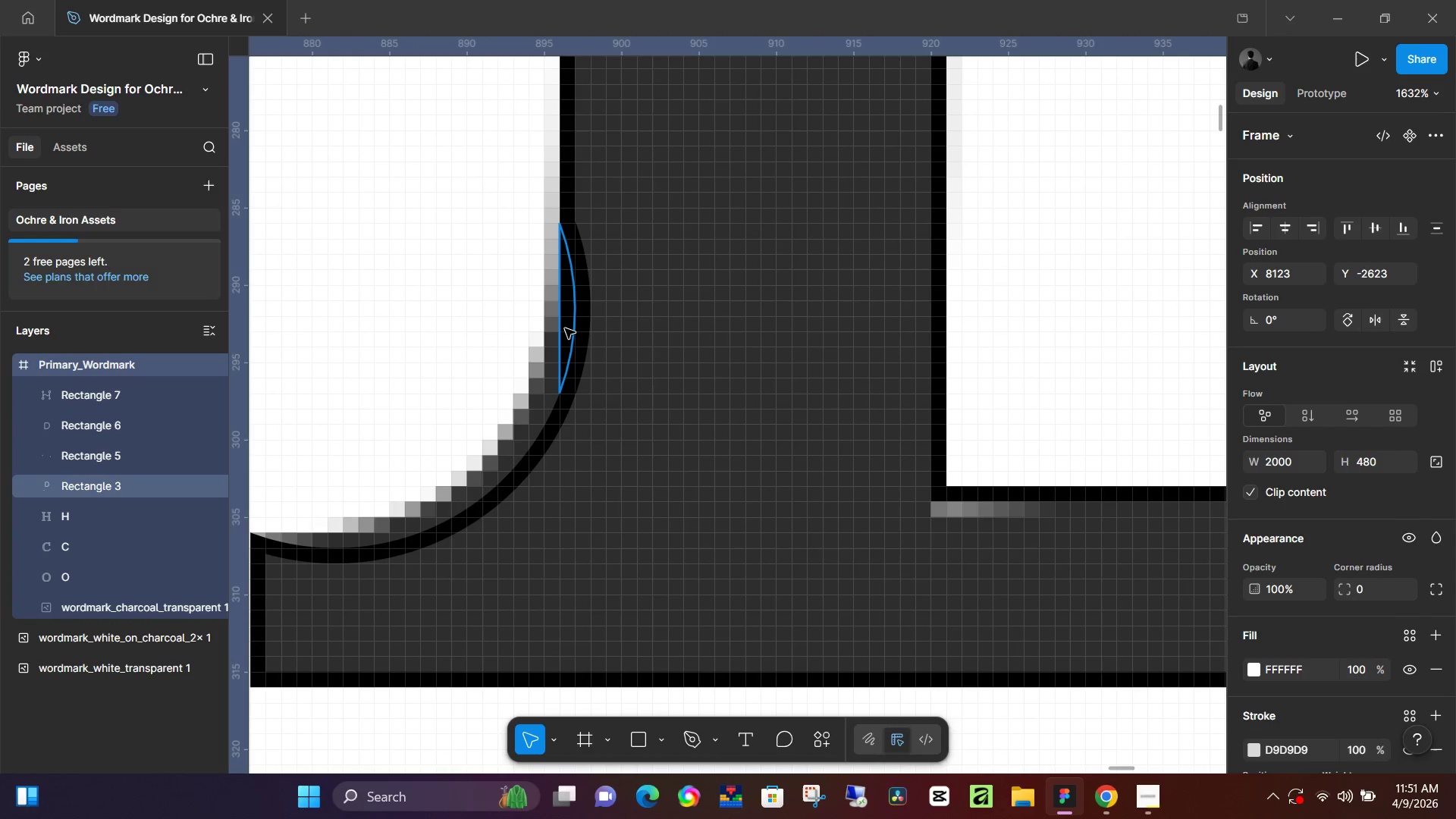 
left_click([565, 328])
 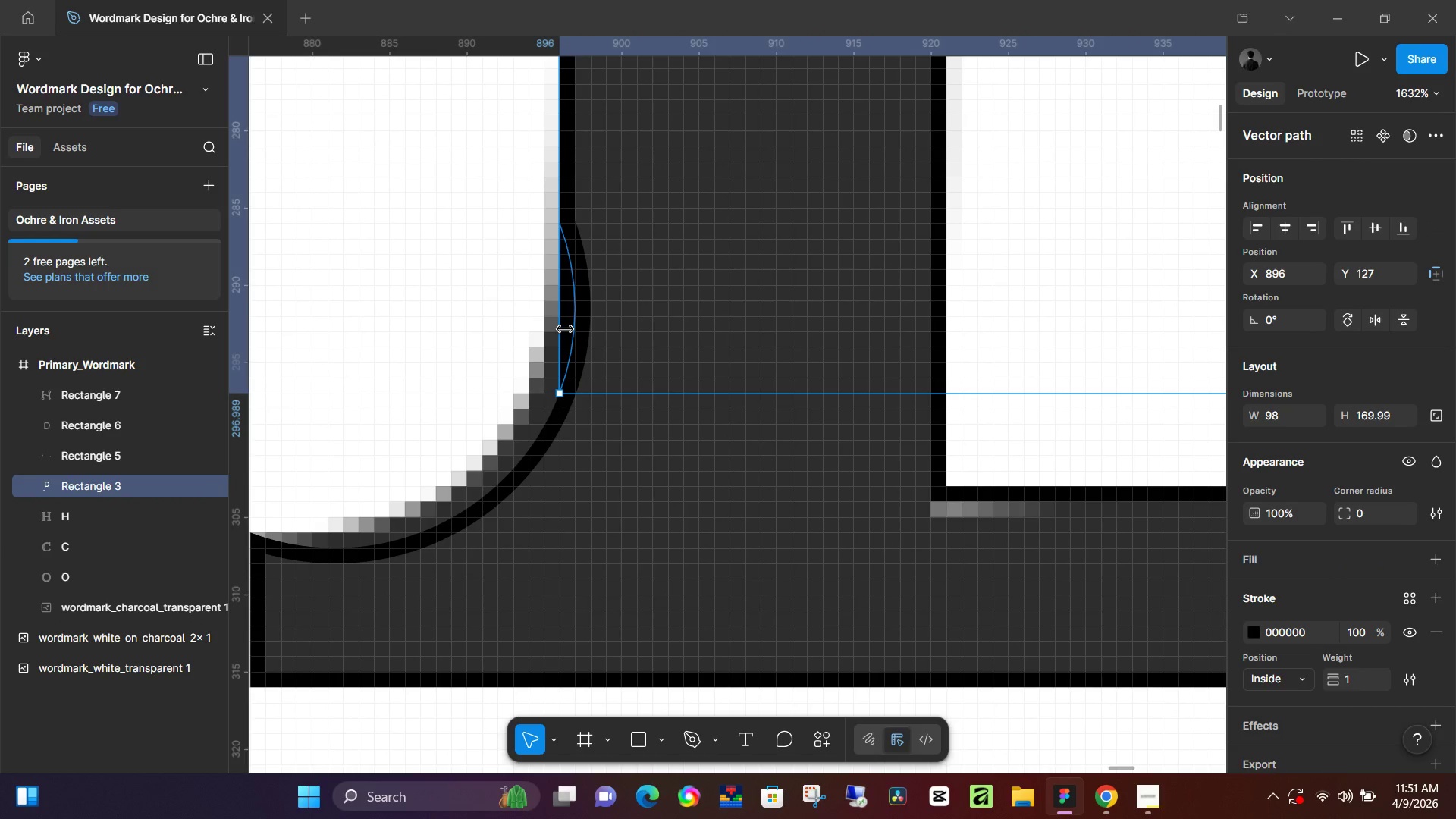 
scroll: coordinate [574, 352], scroll_direction: up, amount: 10.0
 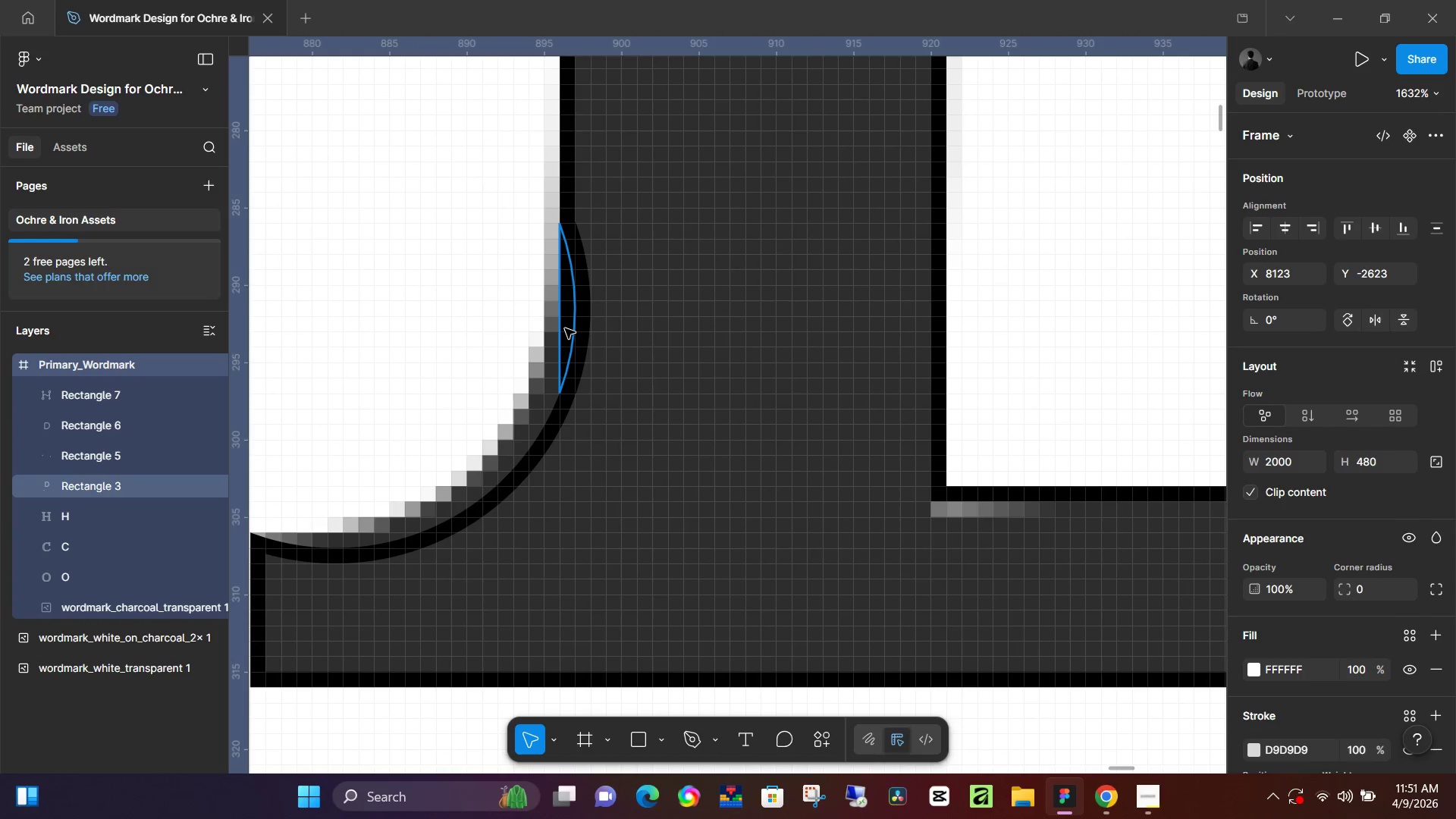 
key(Backspace)
 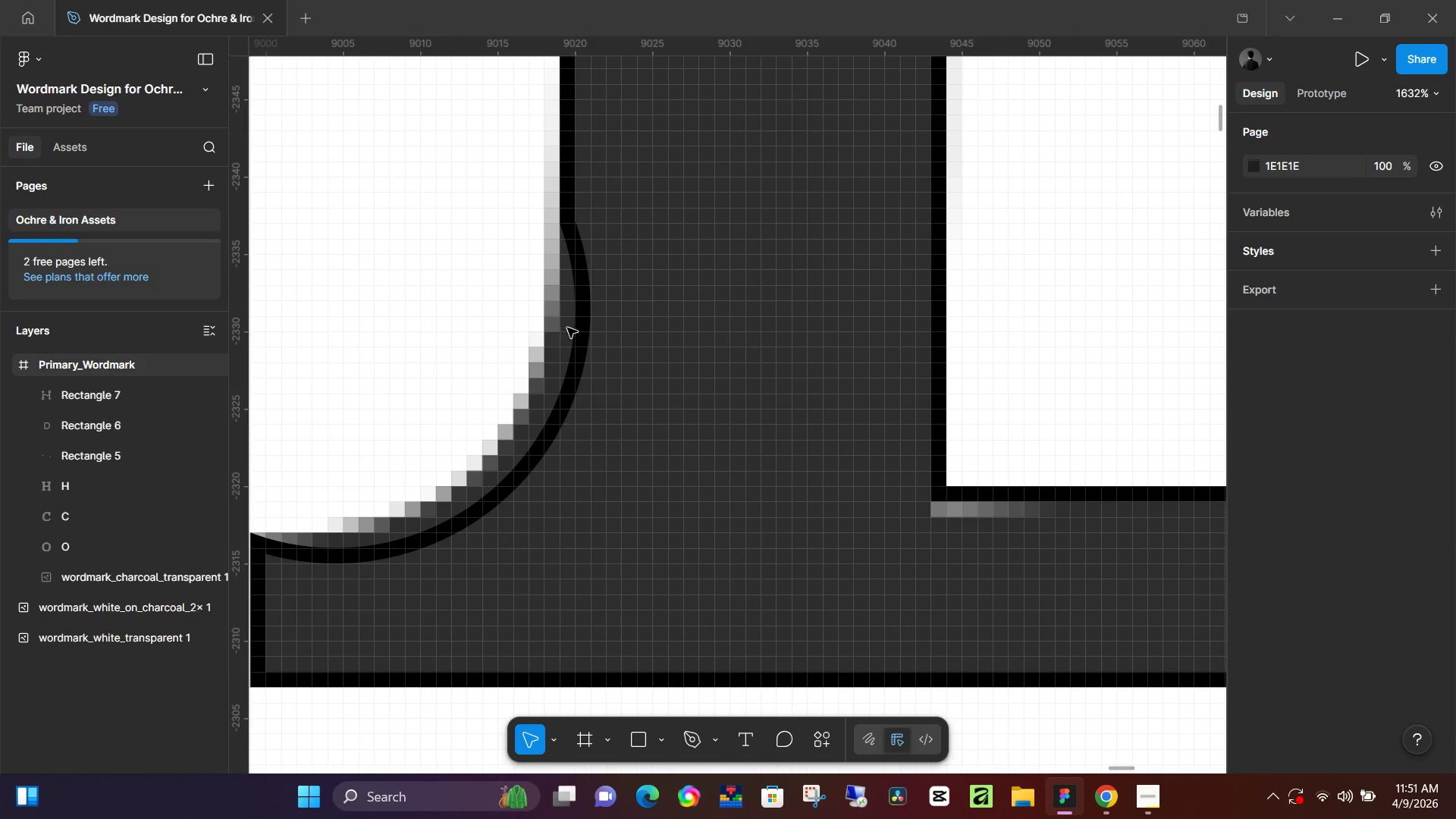 
hold_key(key=ControlLeft, duration=0.8)
scroll: coordinate [718, 363], scroll_direction: down, amount: 5.0
 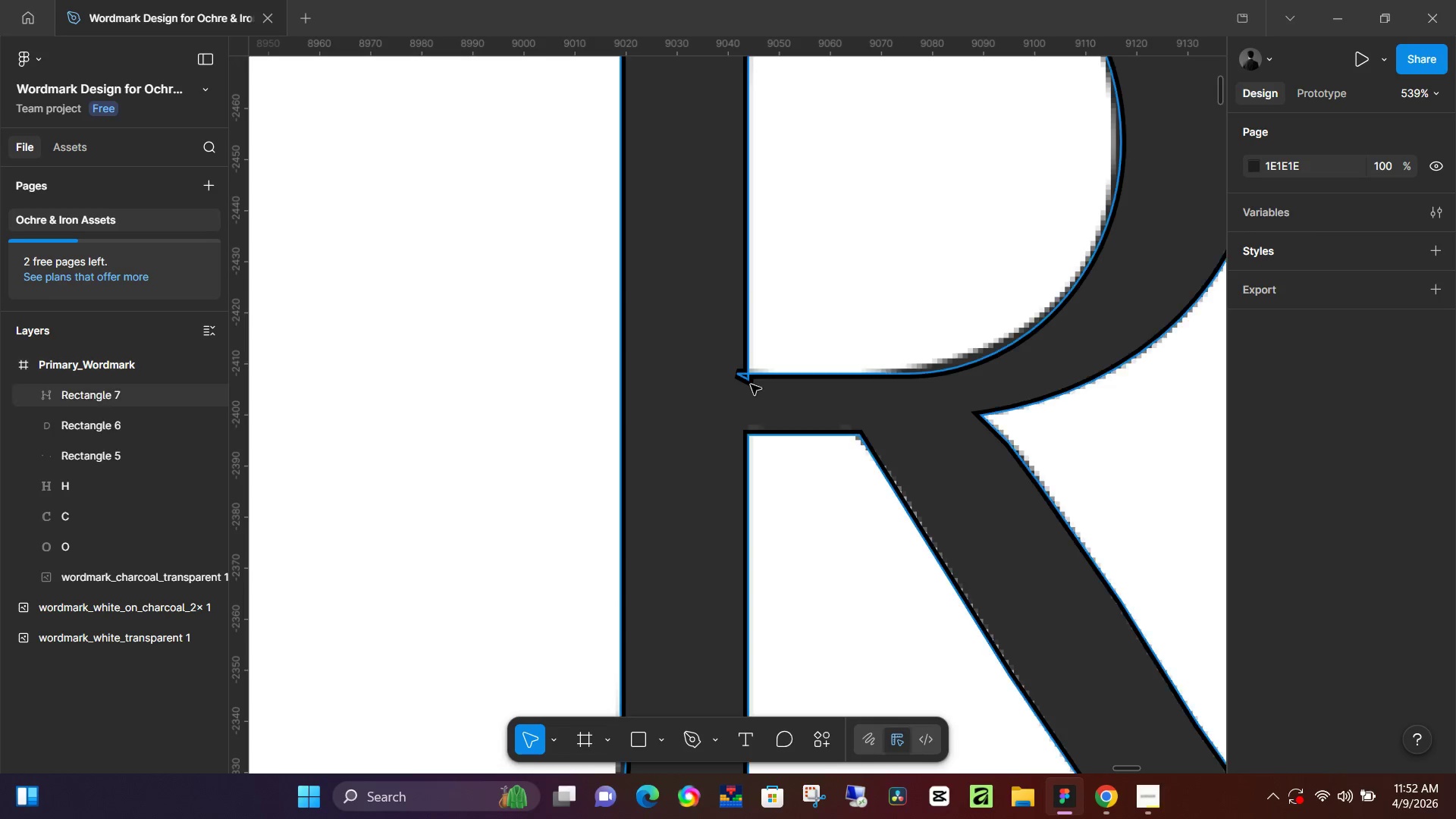 
left_click([751, 384])
 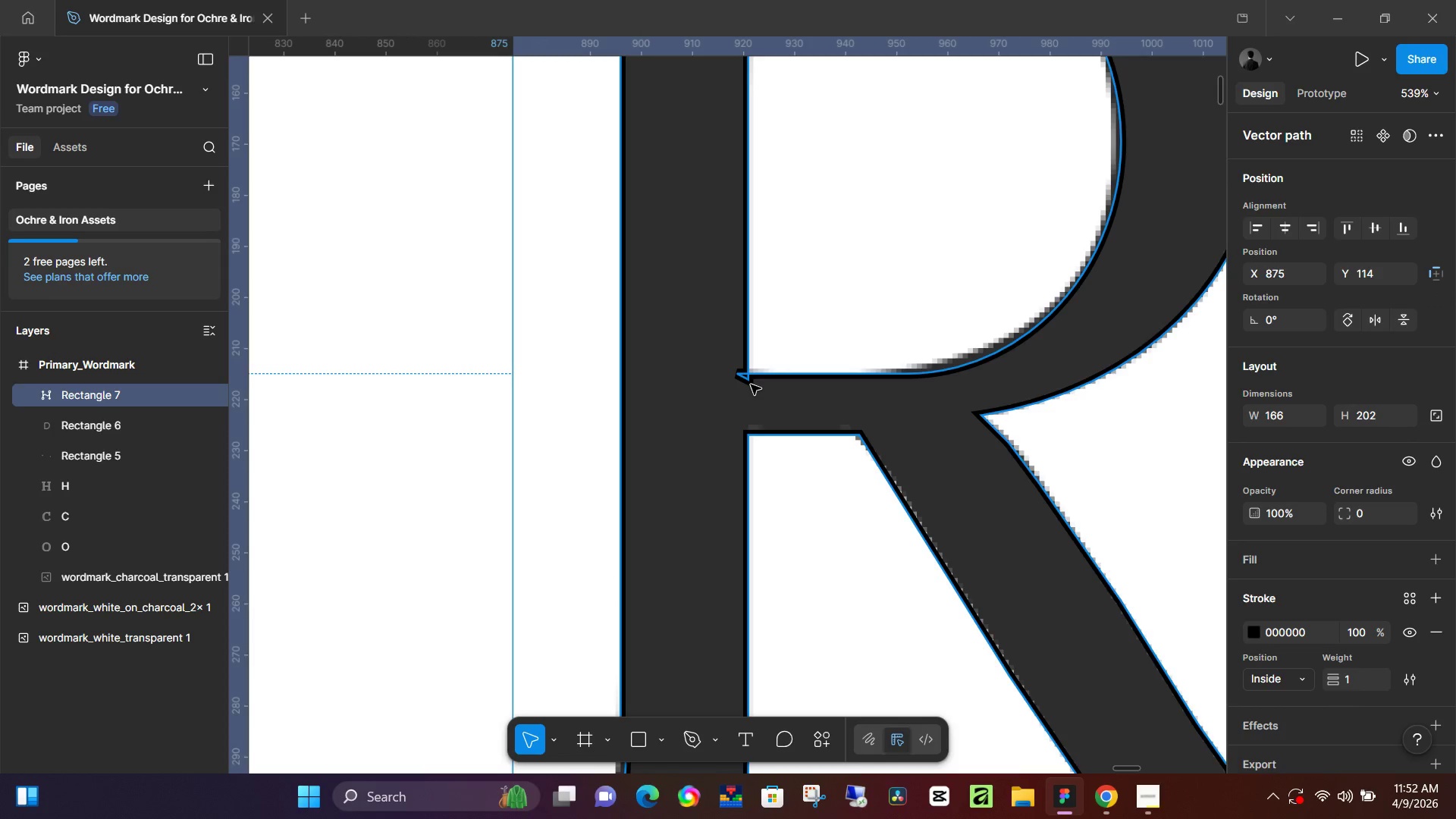 
hold_key(key=ControlLeft, duration=1.51)
scroll: coordinate [747, 364], scroll_direction: up, amount: 22.0
 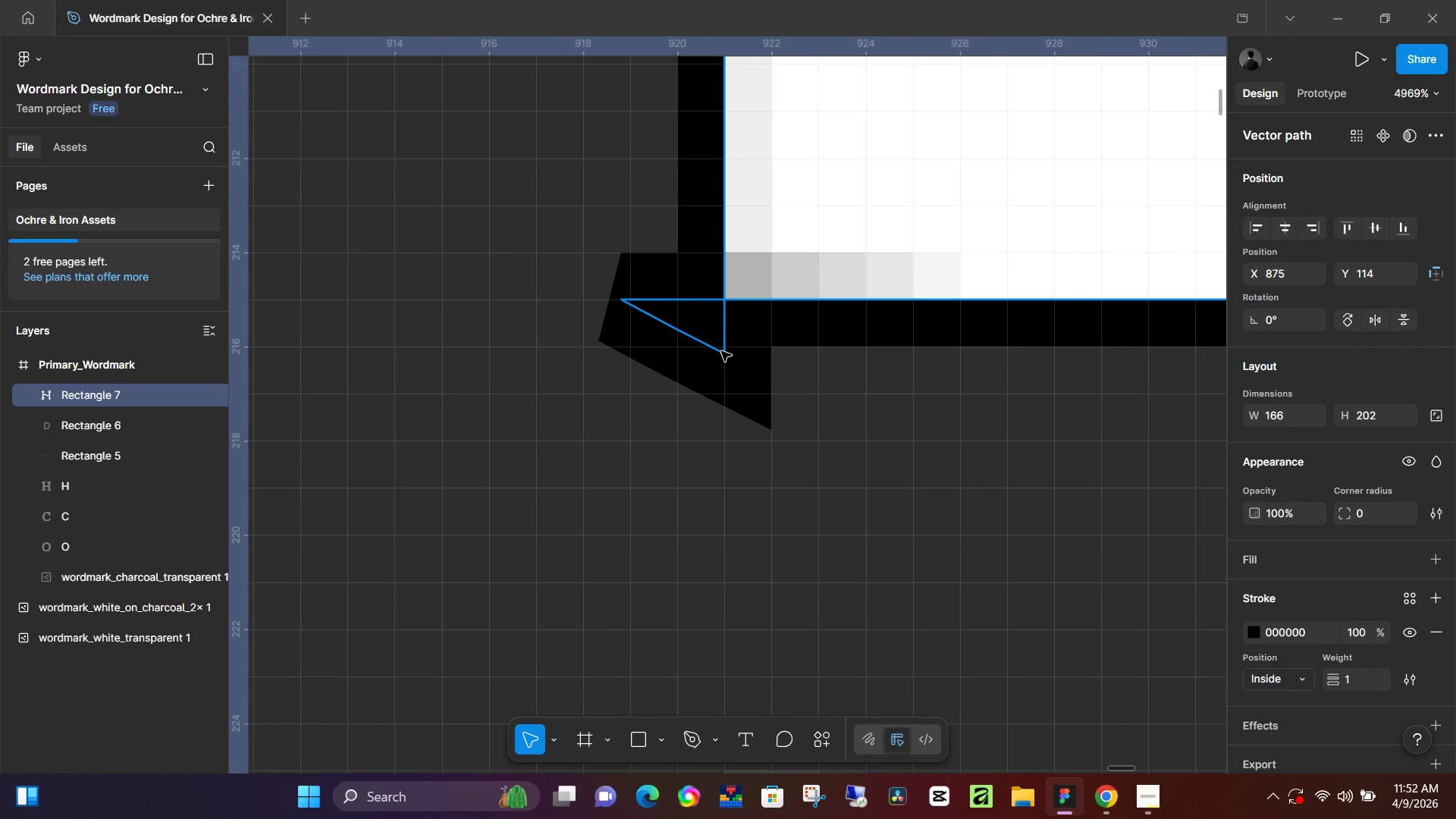 
double_click([720, 351])
 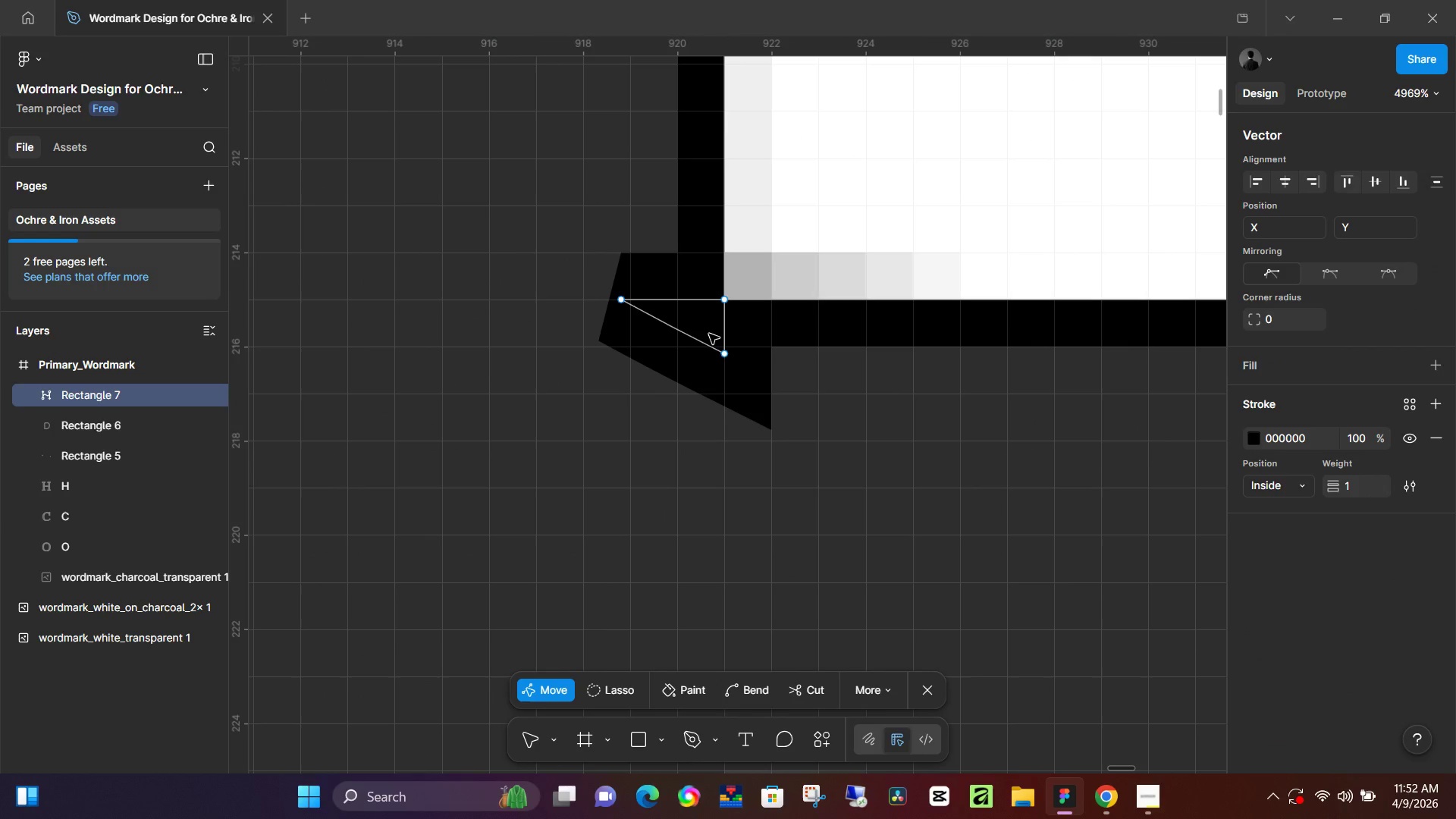 
key(Backspace)
 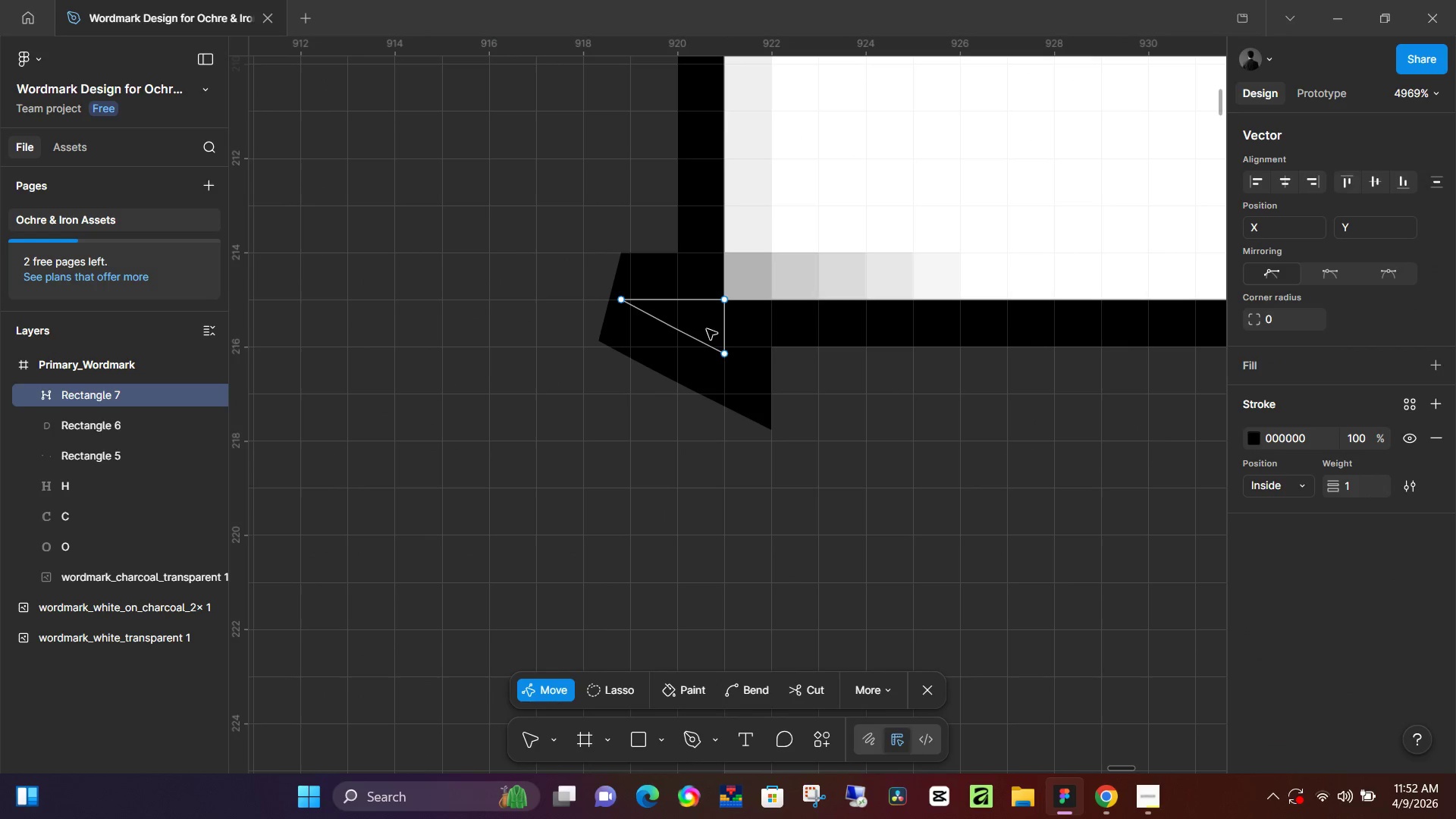 
key(Backspace)
 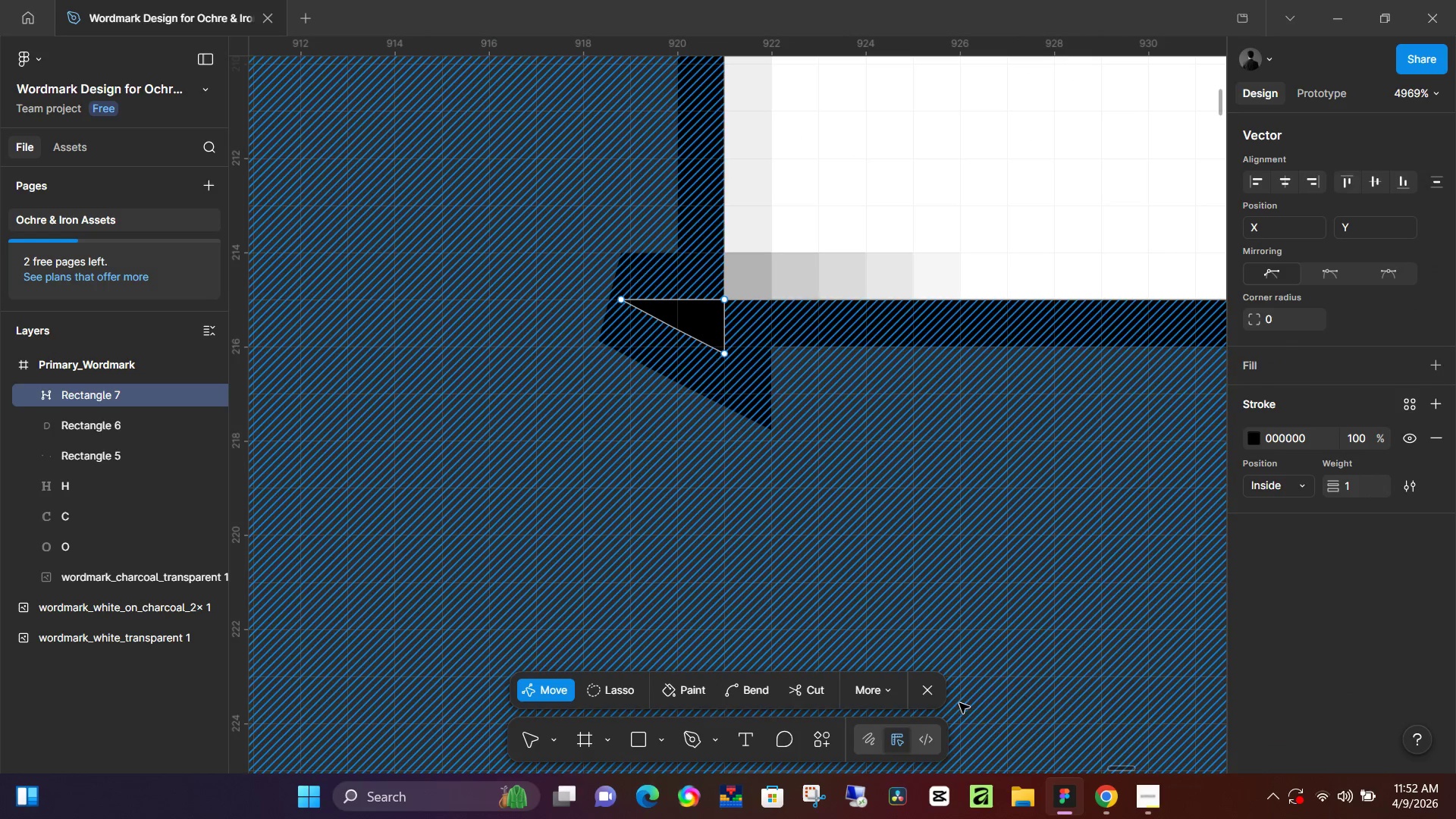 
left_click([937, 689])
 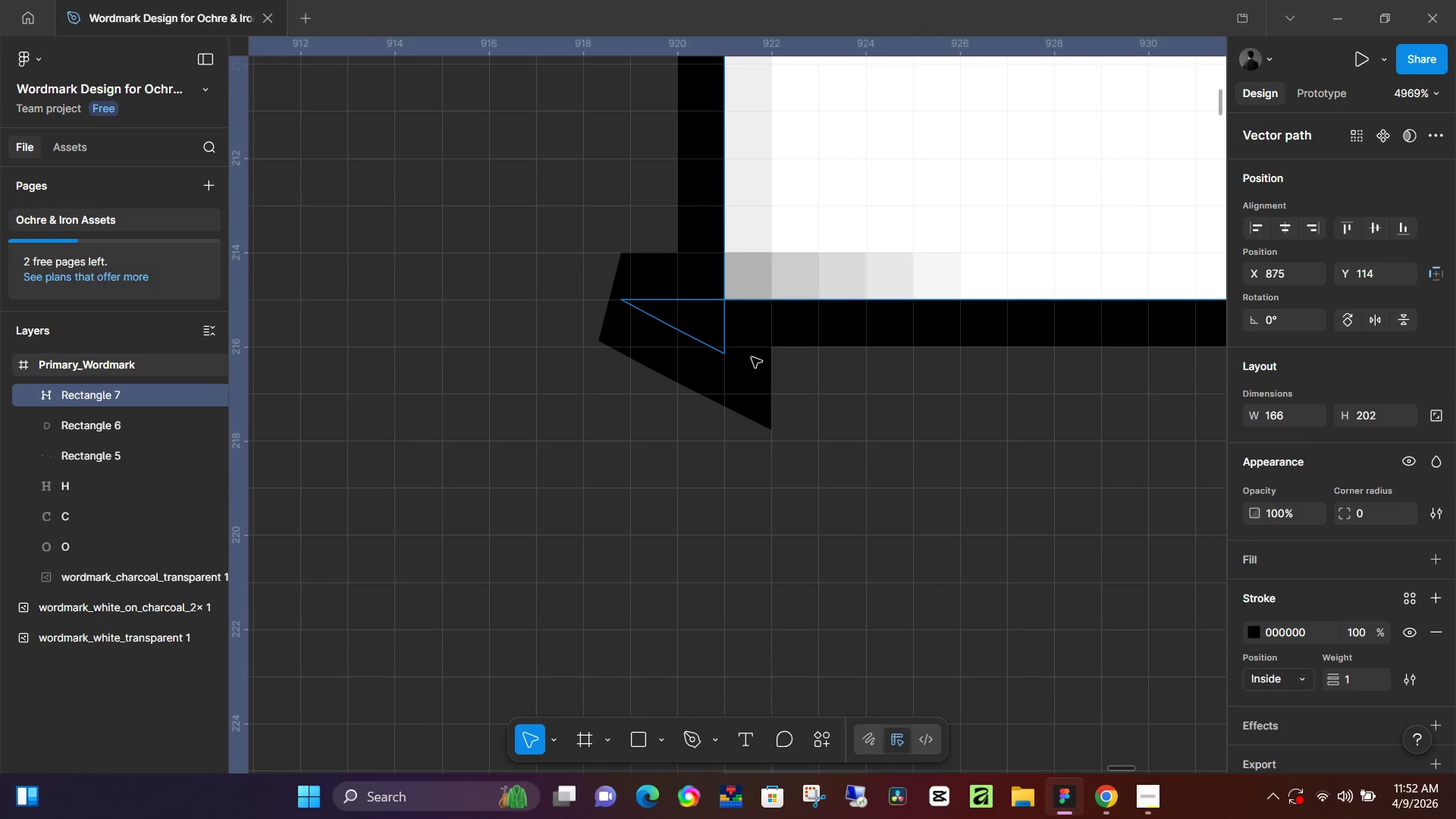 
key(Backspace)
 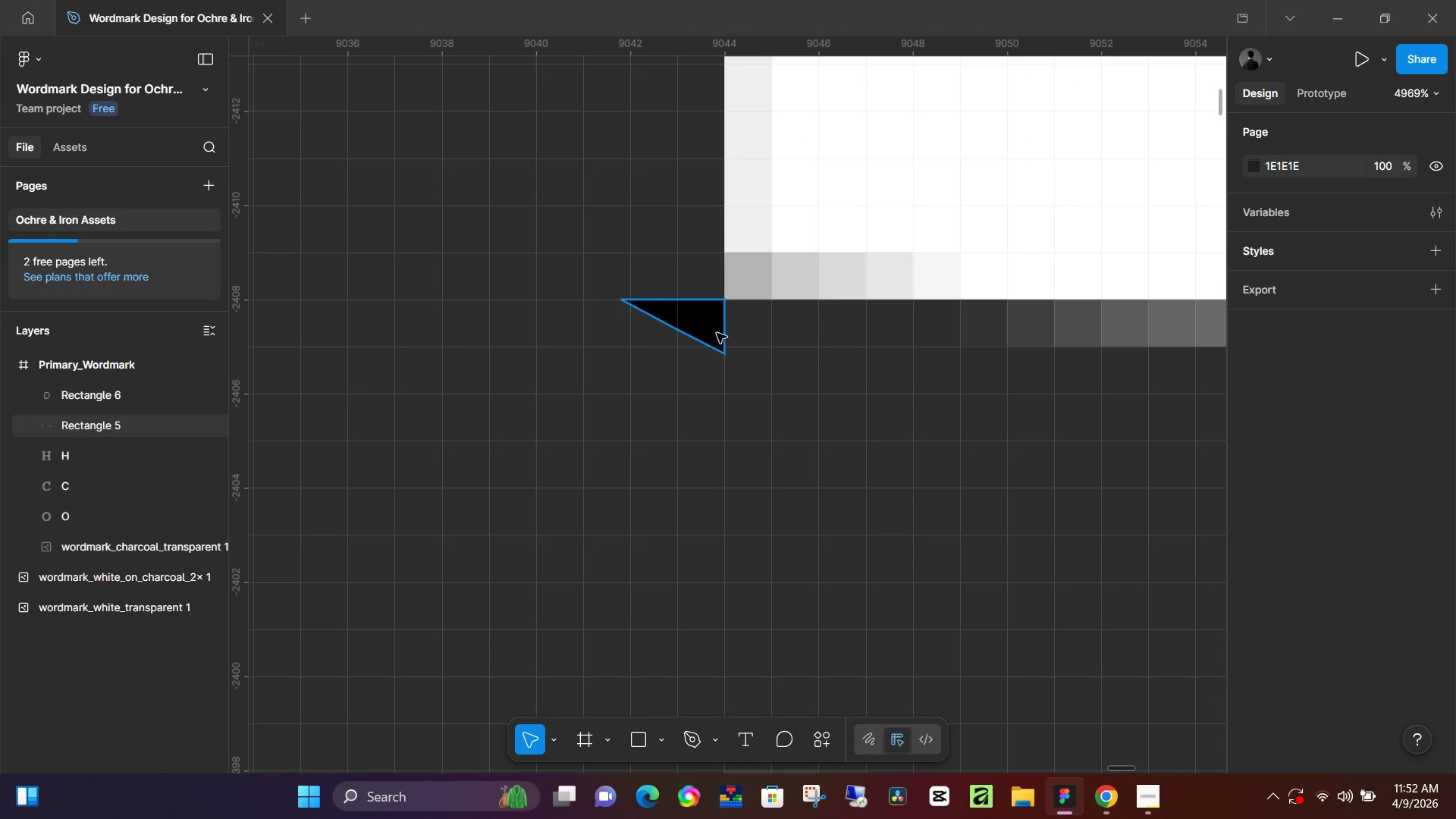 
key(Control+Z)
 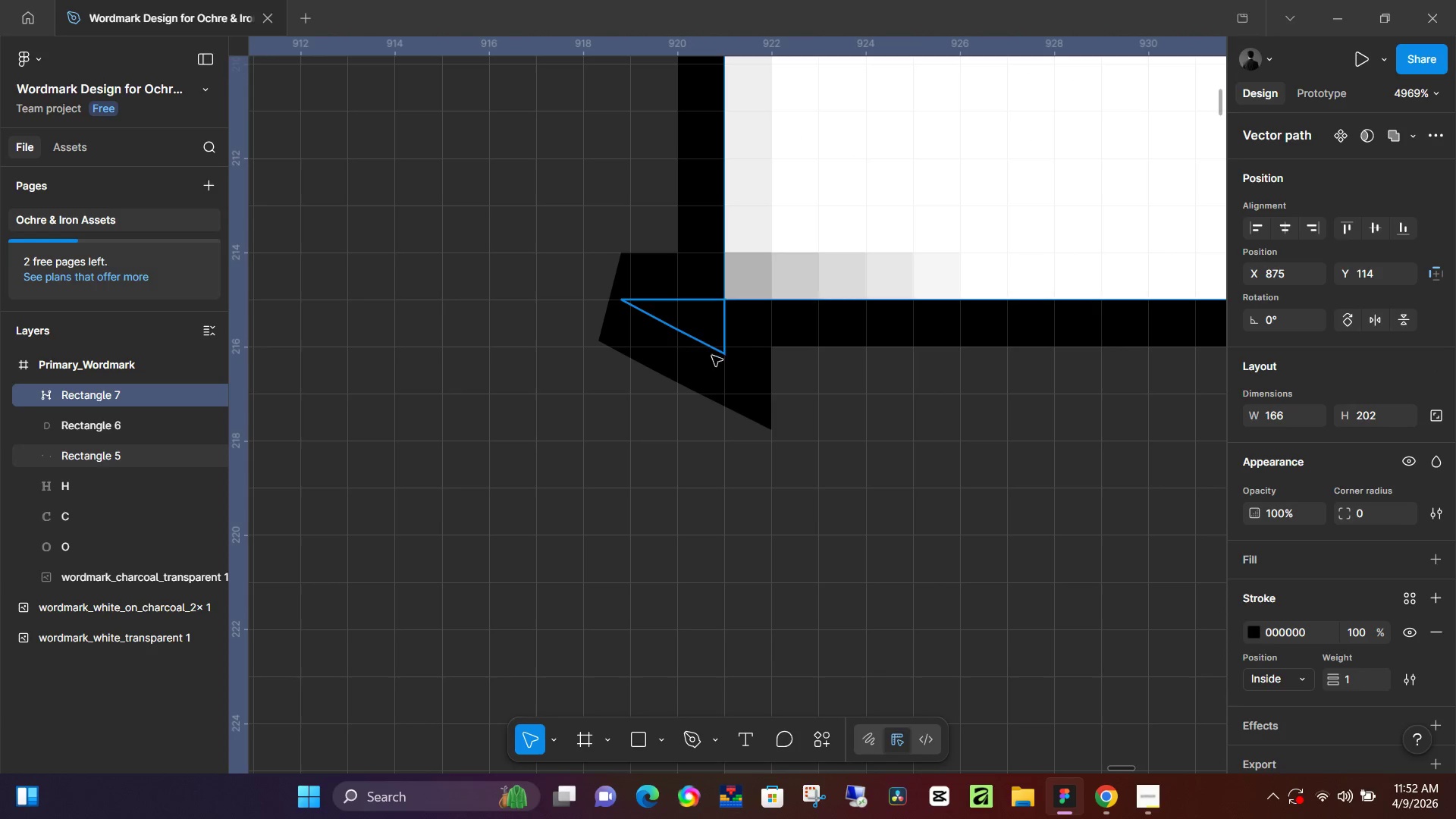 
left_click([718, 369])
 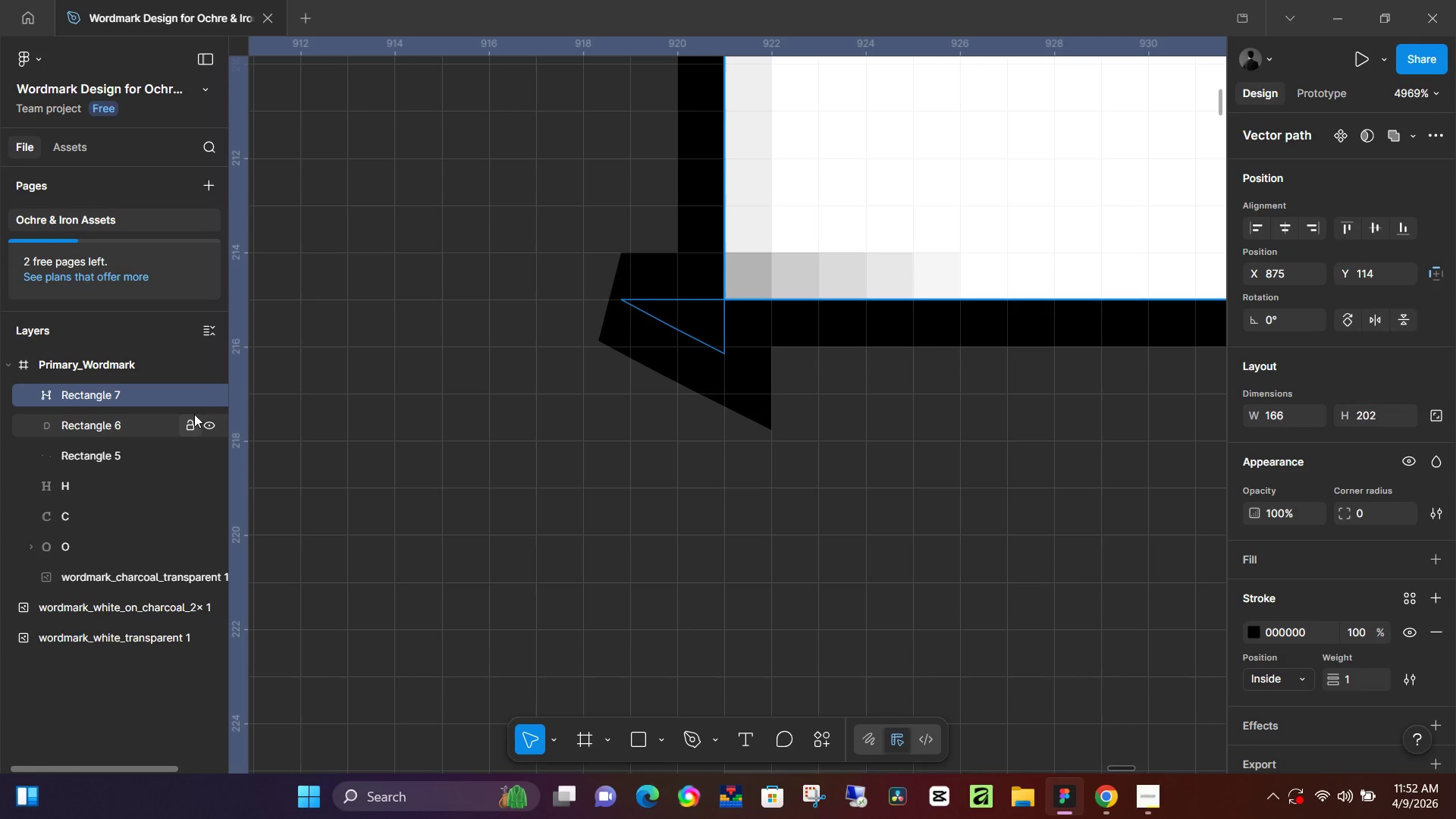 
key(M)
 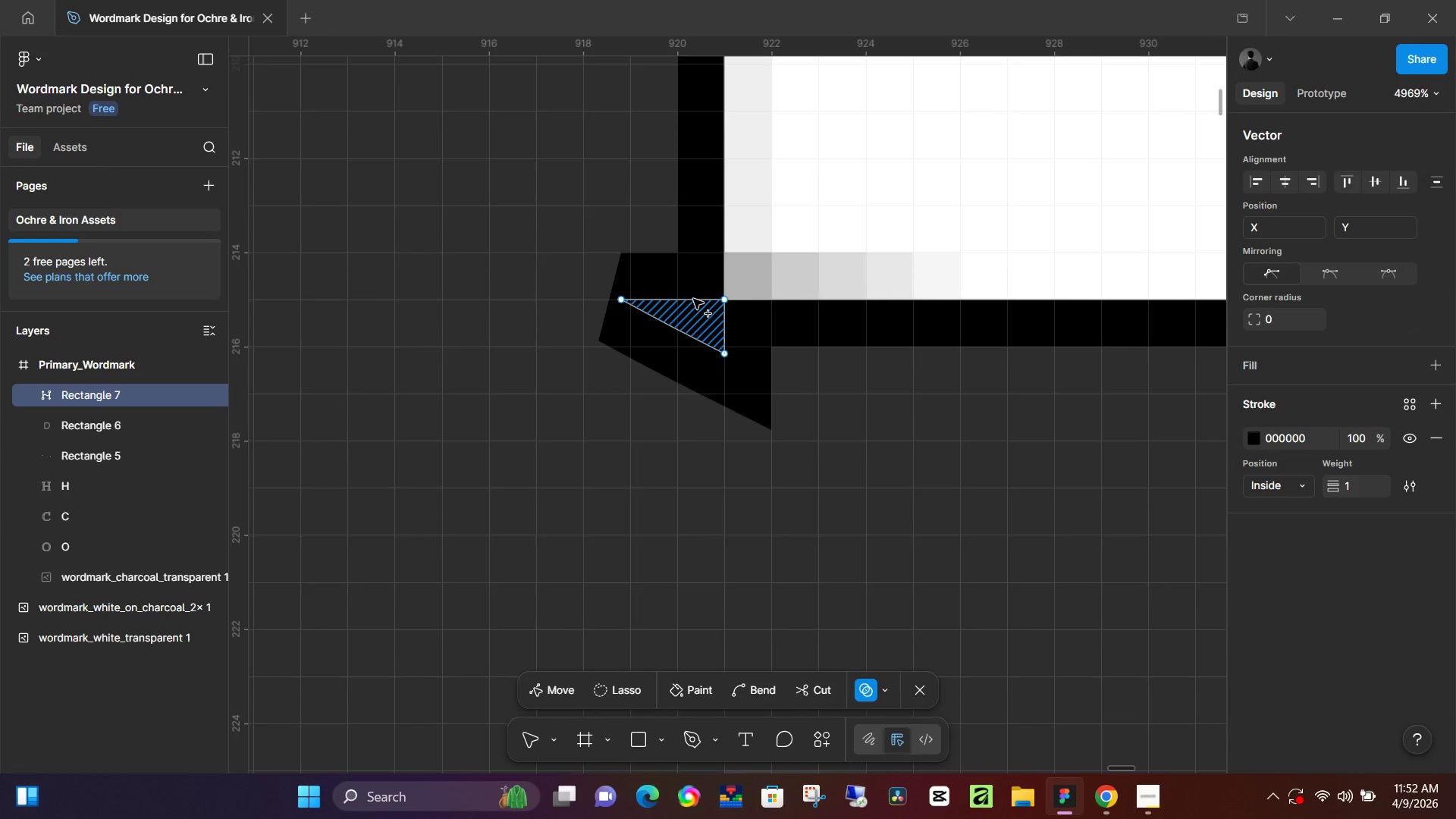 
left_click_drag(start_coordinate=[682, 291], to_coordinate=[717, 368])
 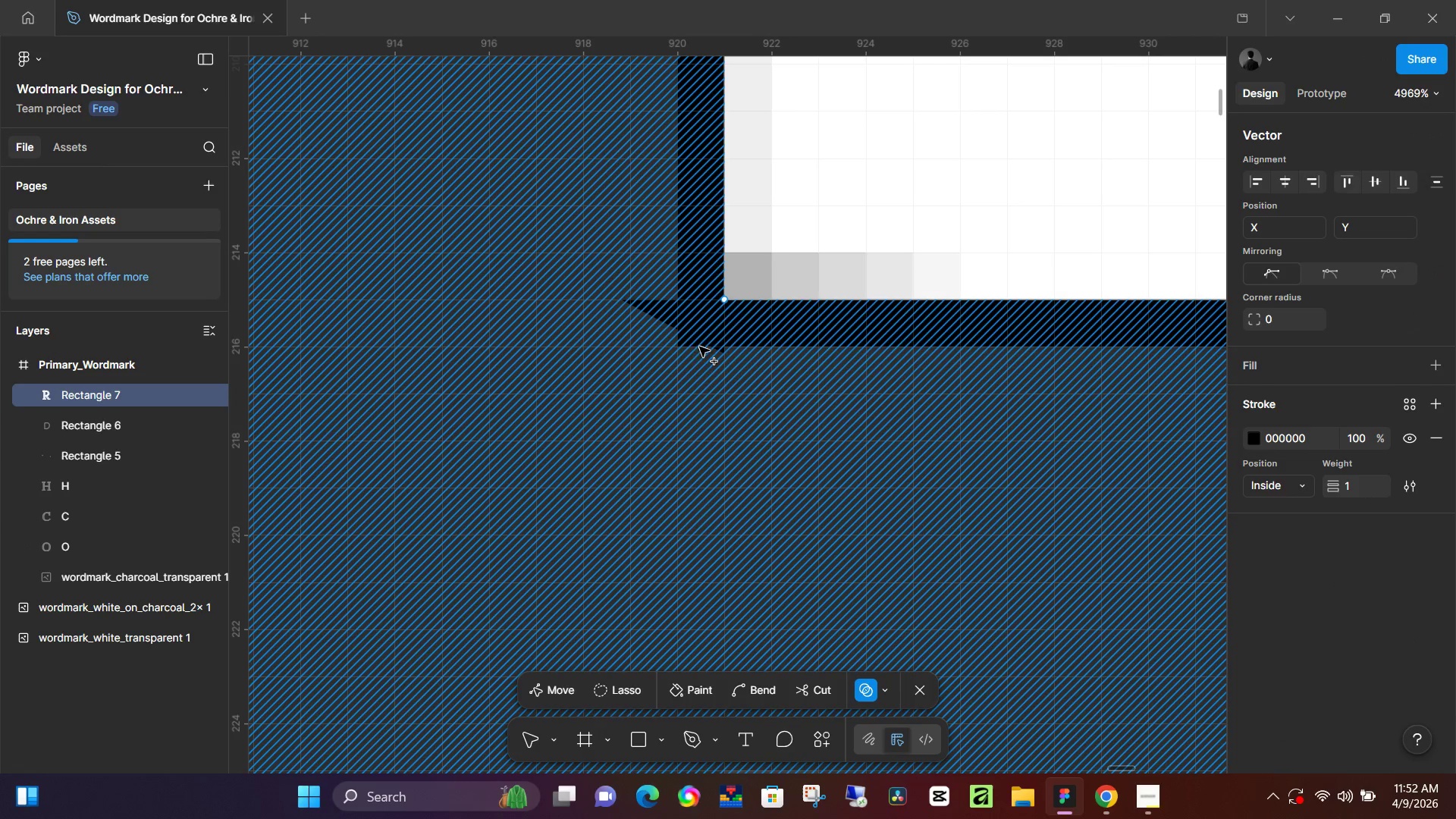 
hold_key(key=ControlLeft, duration=1.51)
hold_key(key=ControlLeft, duration=0.59)
scroll: coordinate [712, 355], scroll_direction: up, amount: 6.0
 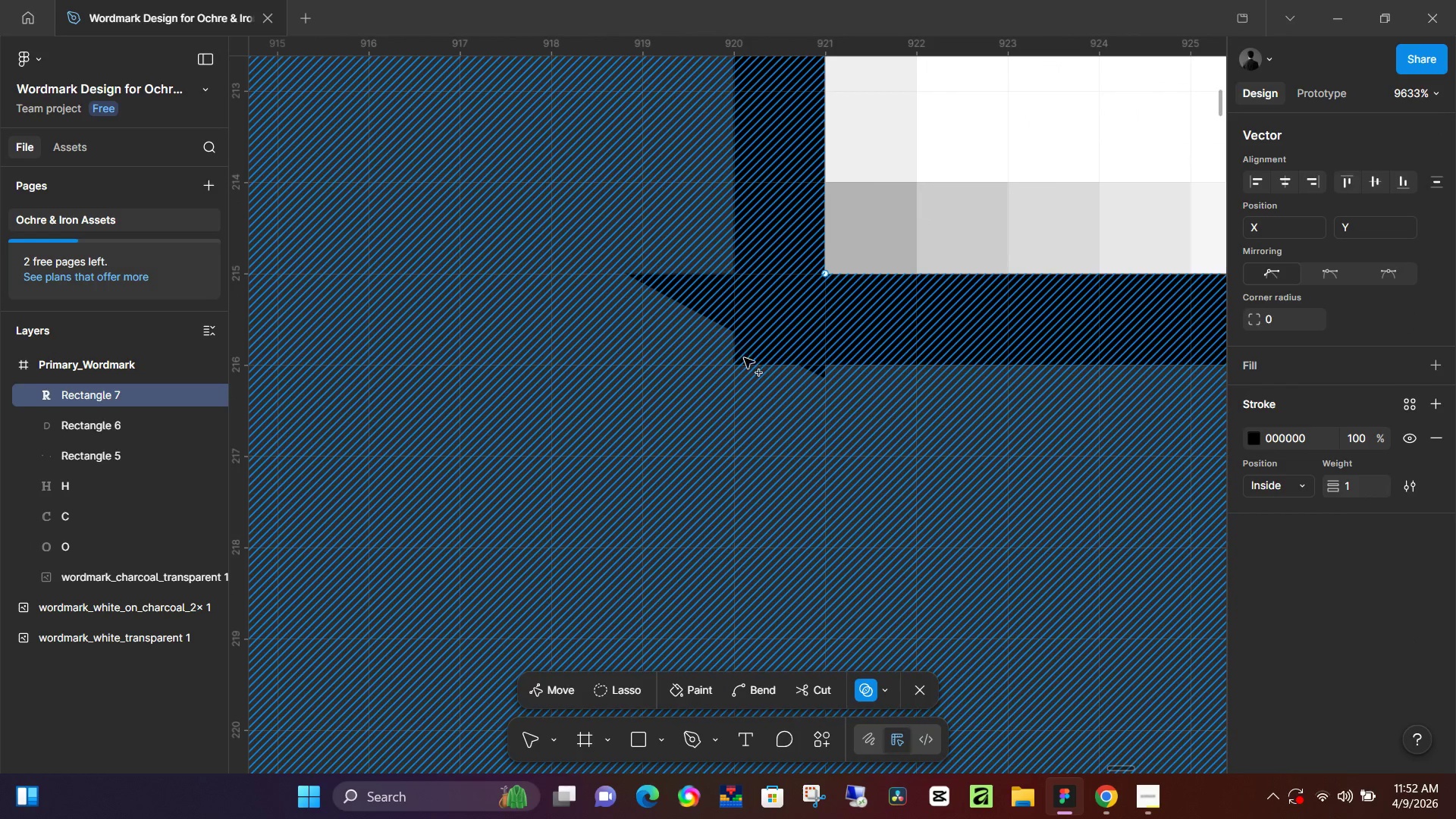 
key(V)
 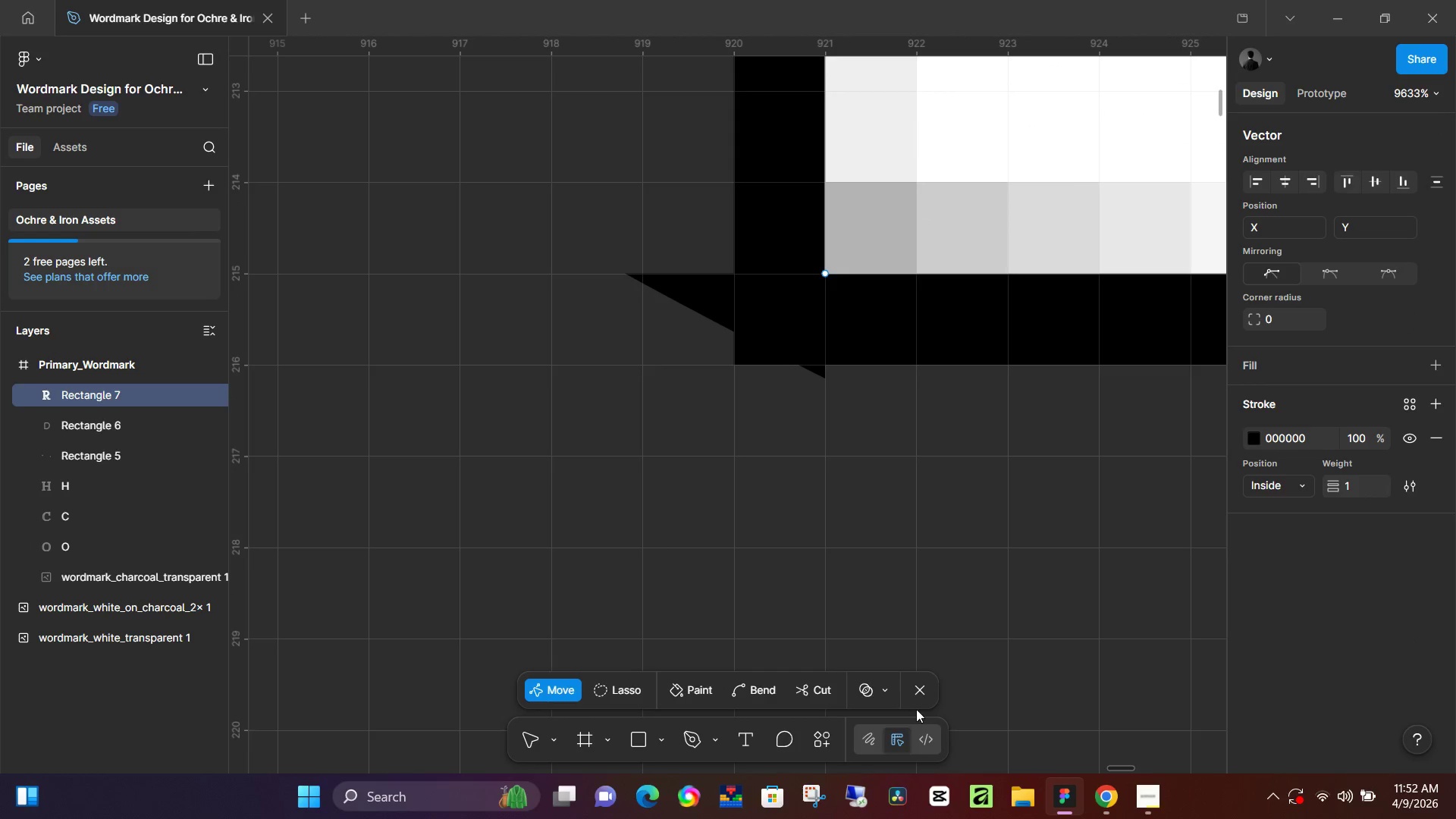 
left_click([919, 695])
 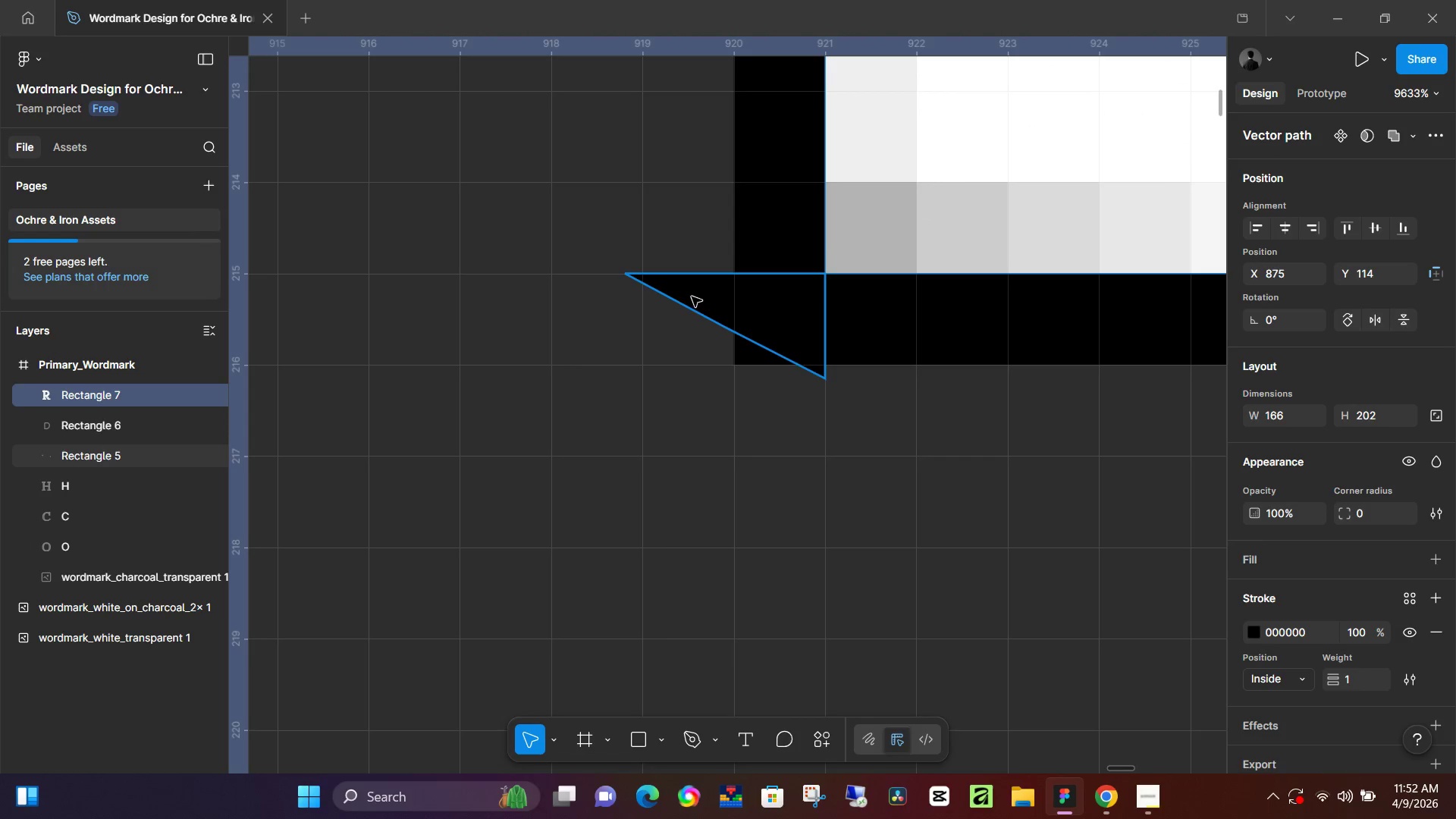 
left_click([691, 289])
 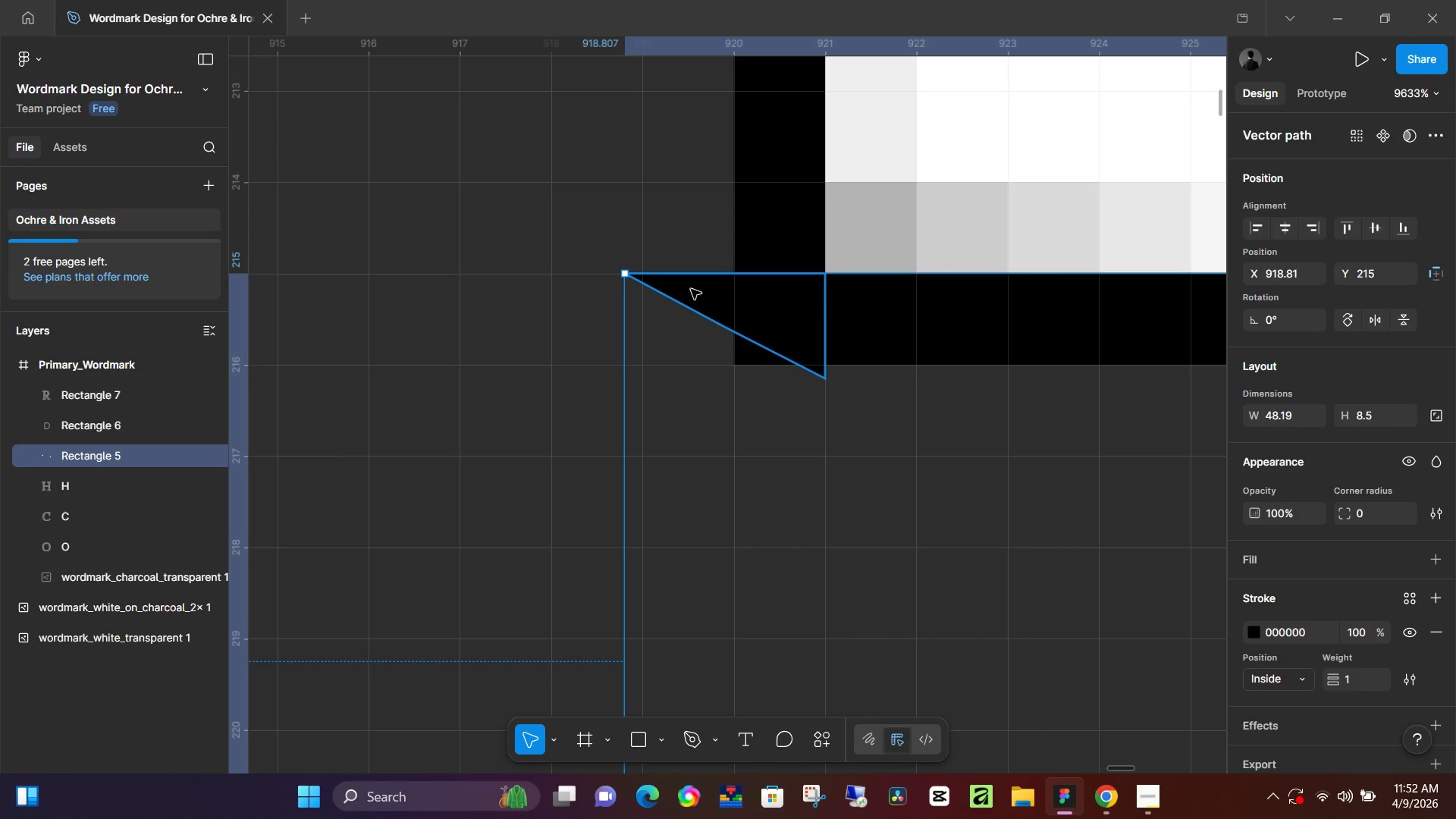 
key(Backspace)
 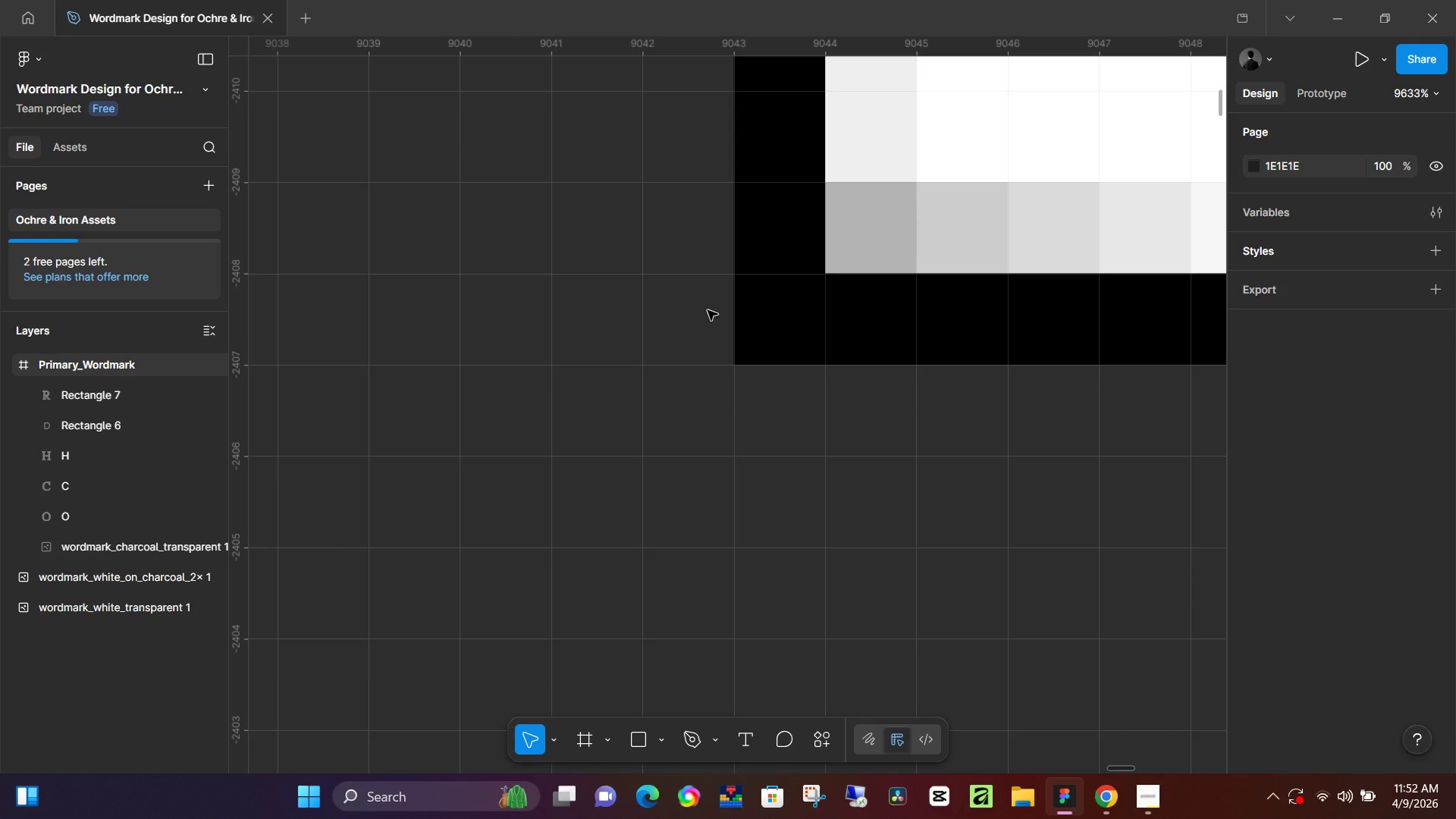 
hold_key(key=ControlLeft, duration=1.51)
 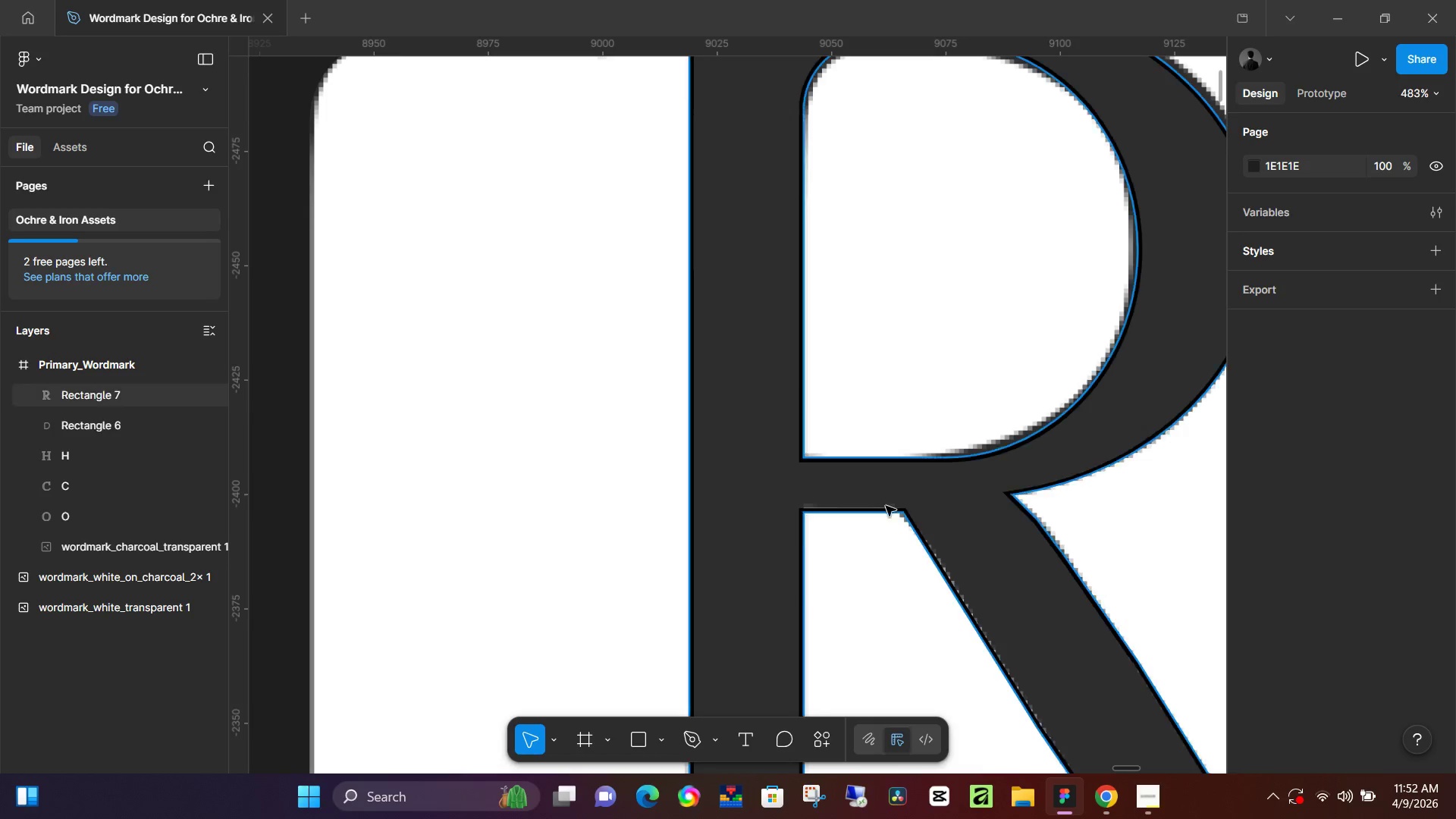 
hold_key(key=ControlLeft, duration=0.64)
 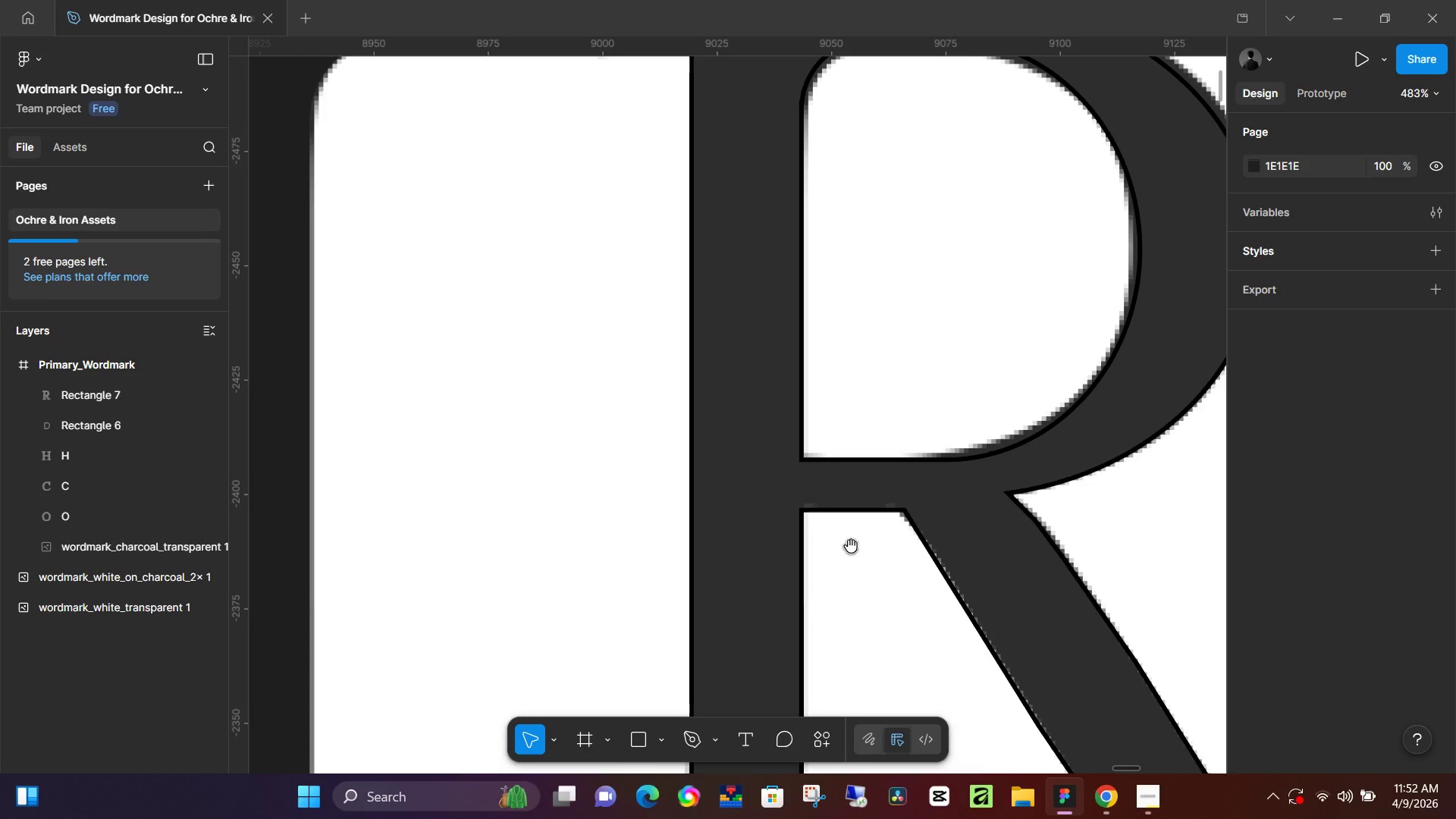 
hold_key(key=Space, duration=0.61)
 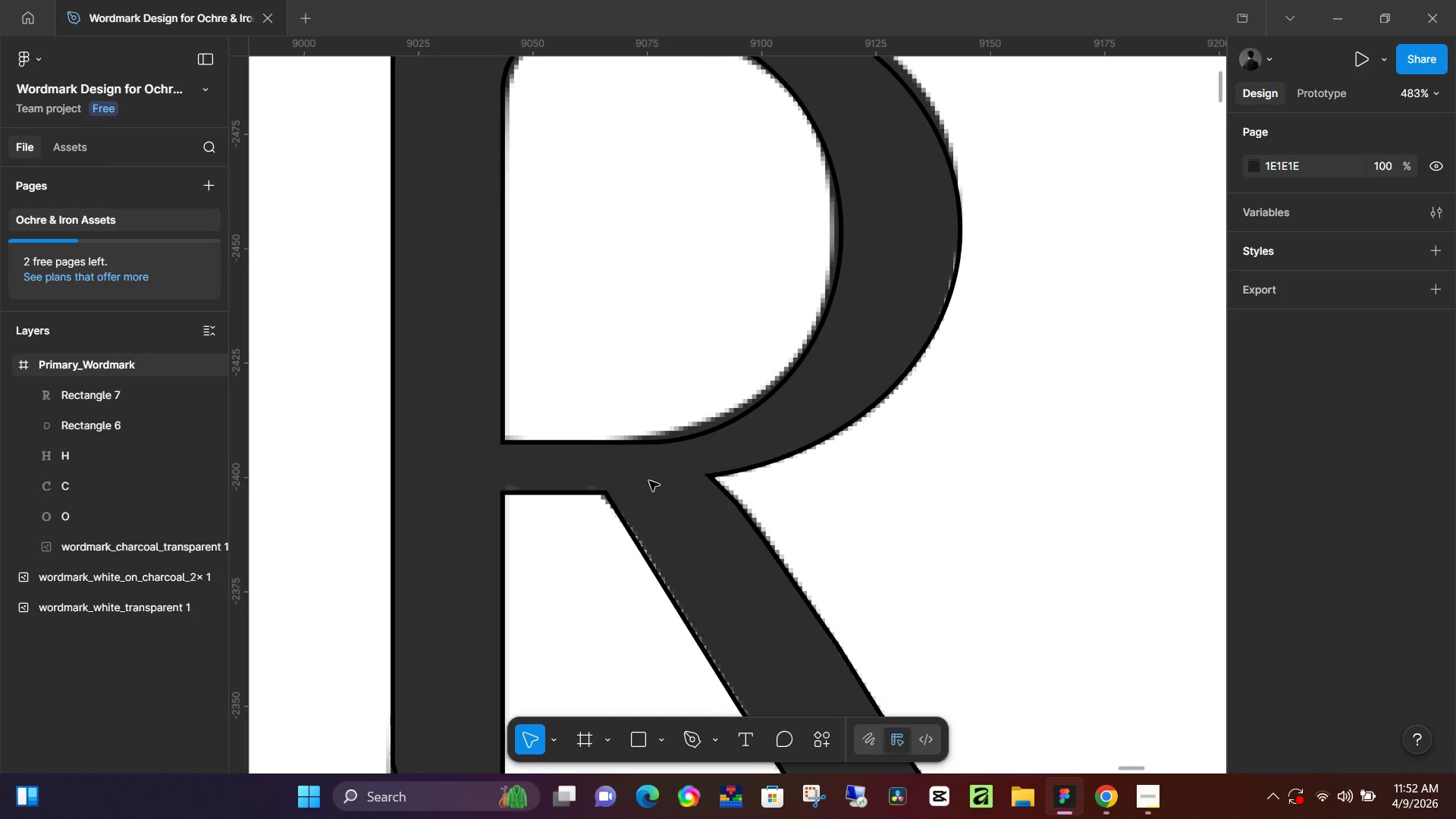 
scroll: coordinate [824, 504], scroll_direction: down, amount: 33.0
 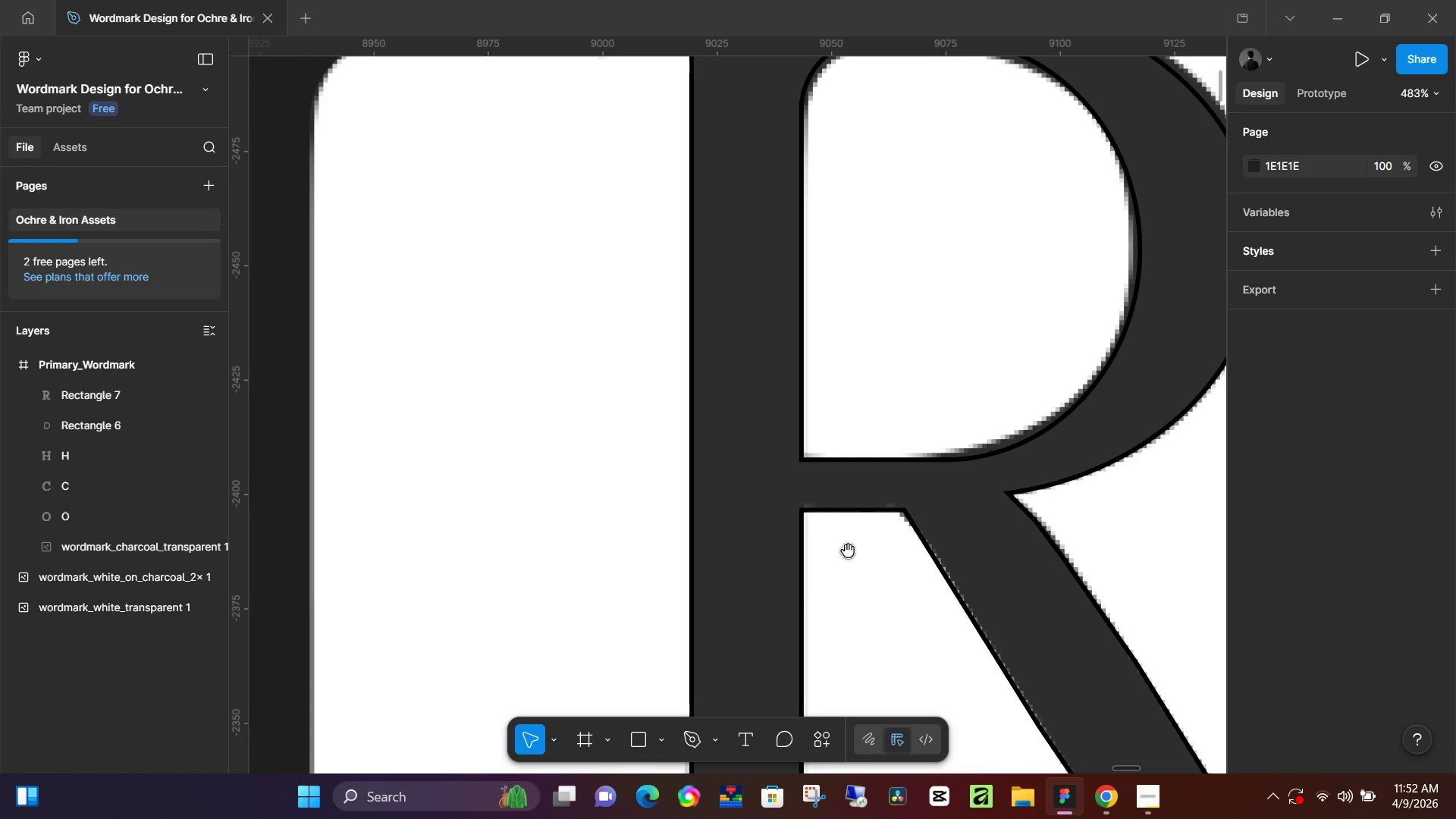 
left_click_drag(start_coordinate=[923, 537], to_coordinate=[625, 529])
 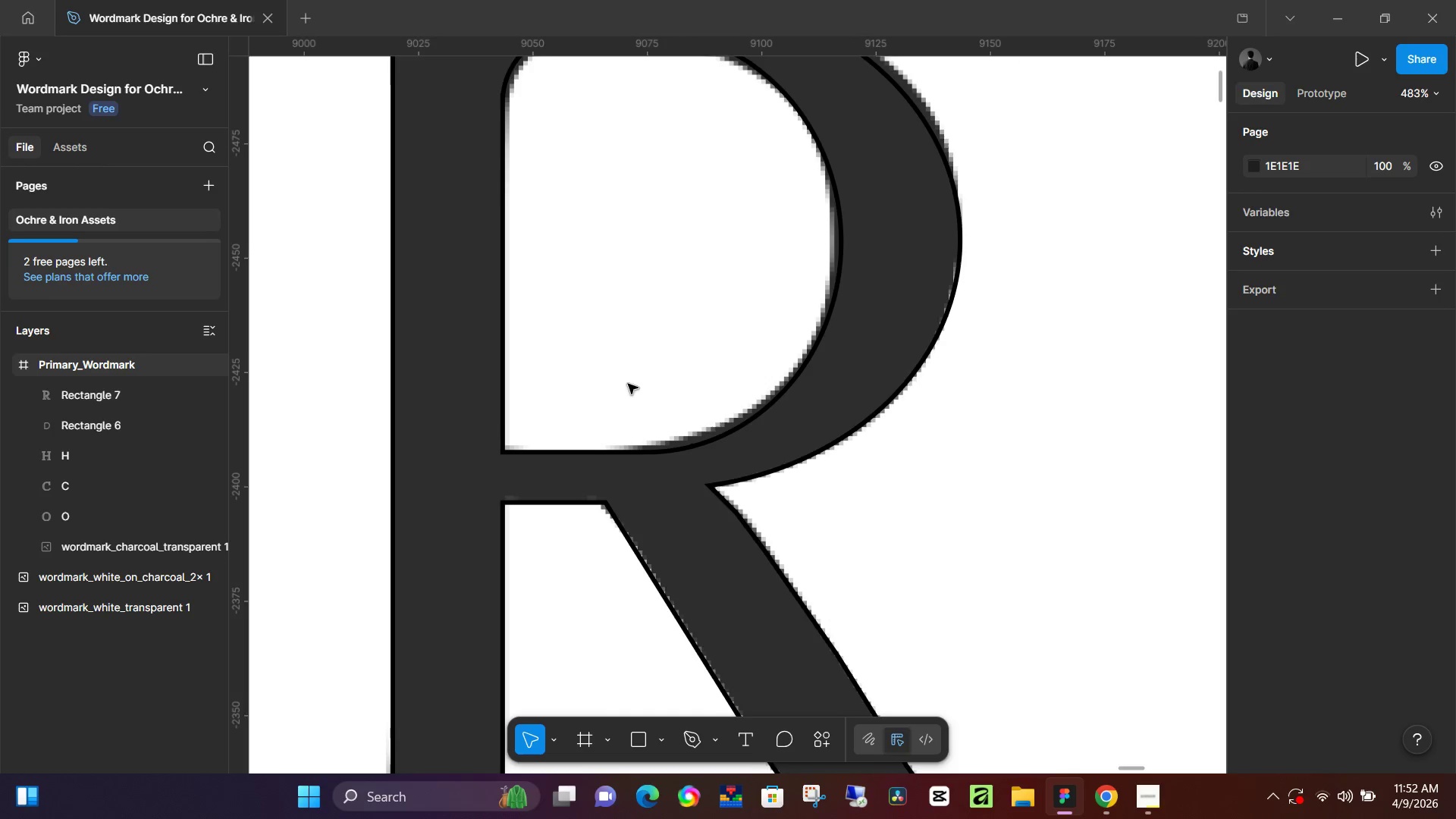 
hold_key(key=ControlLeft, duration=0.39)
scroll: coordinate [667, 450], scroll_direction: down, amount: 12.0
 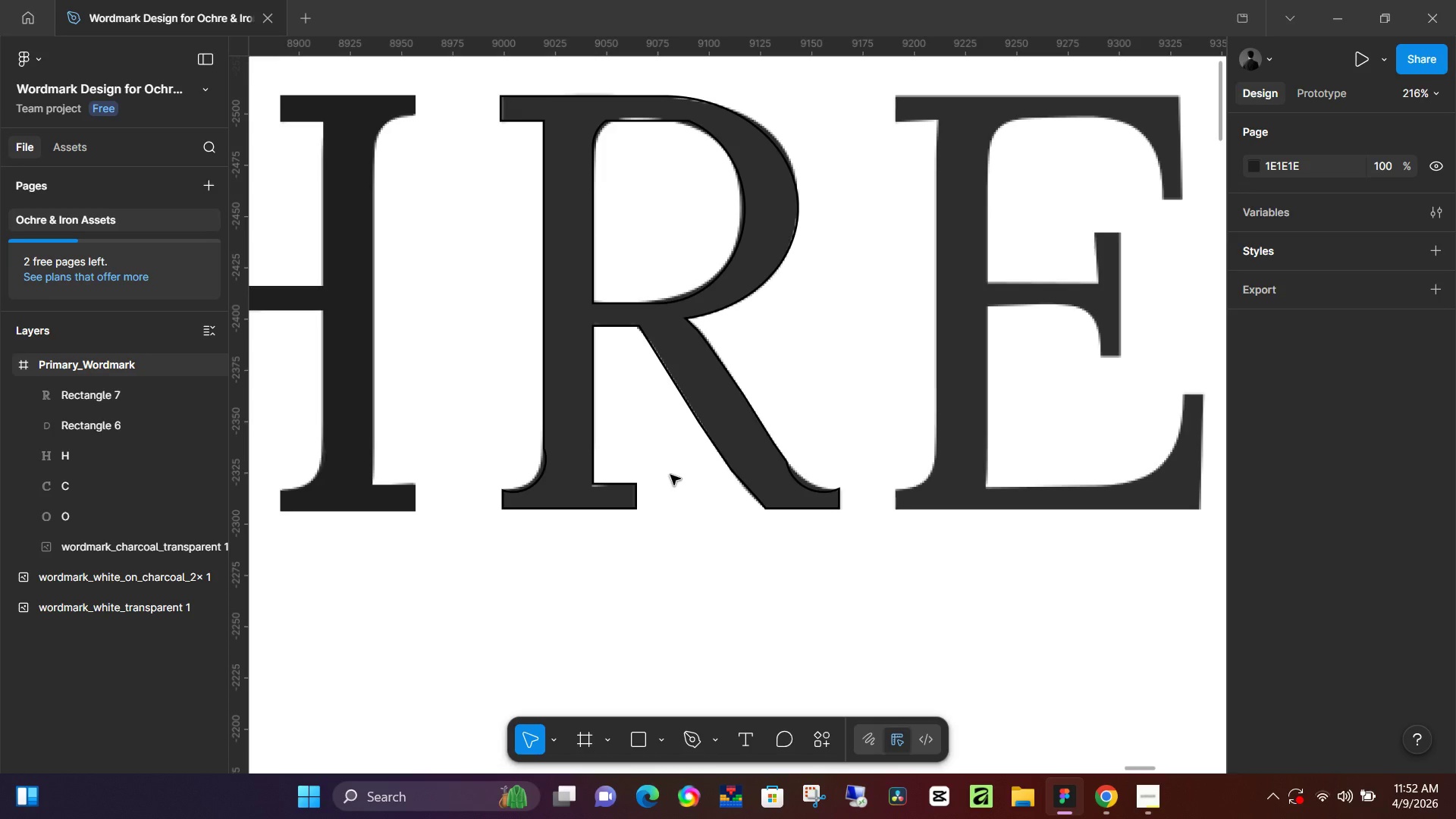 
wait(83.27)
 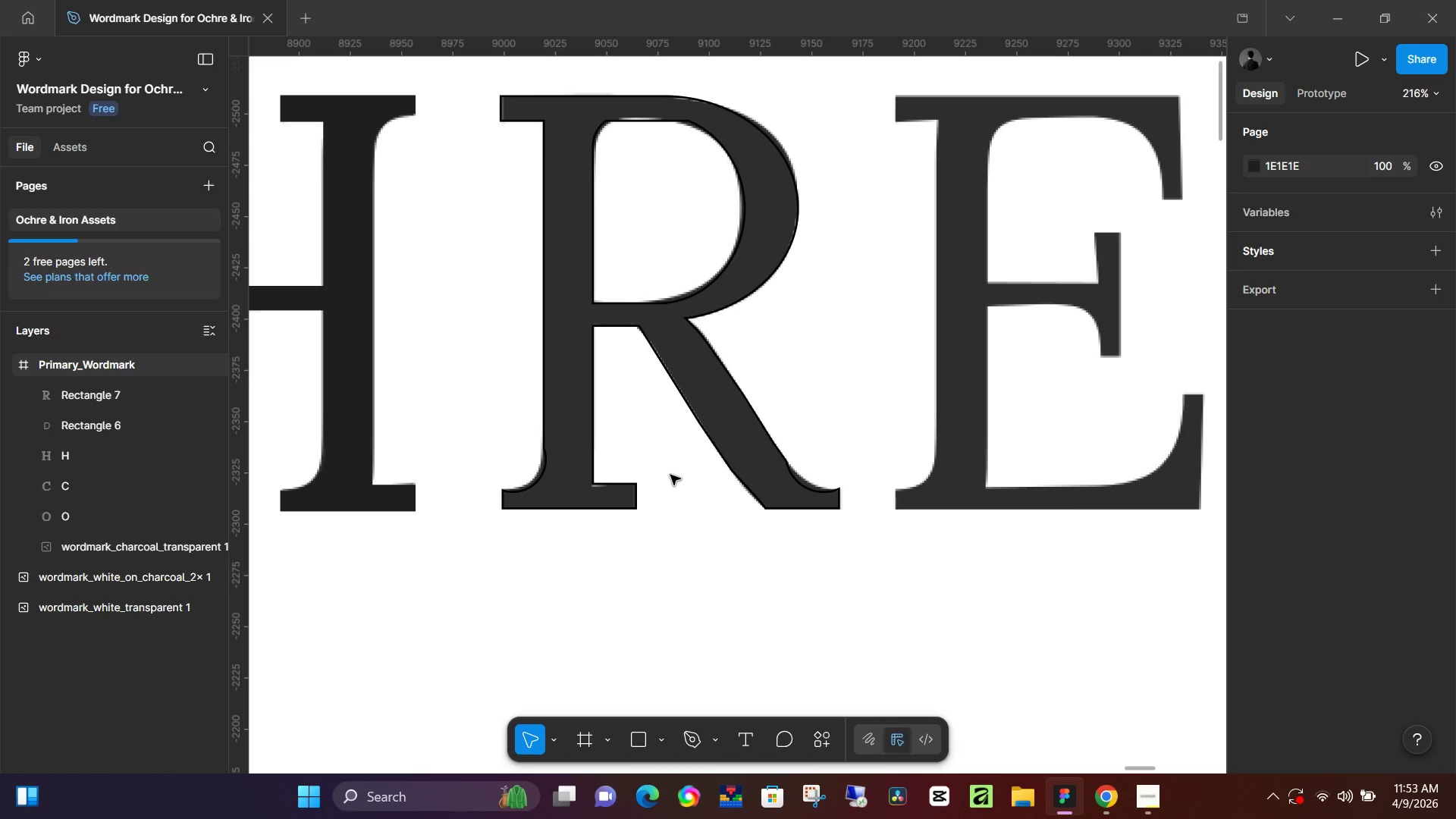 
left_click([544, 375])
 